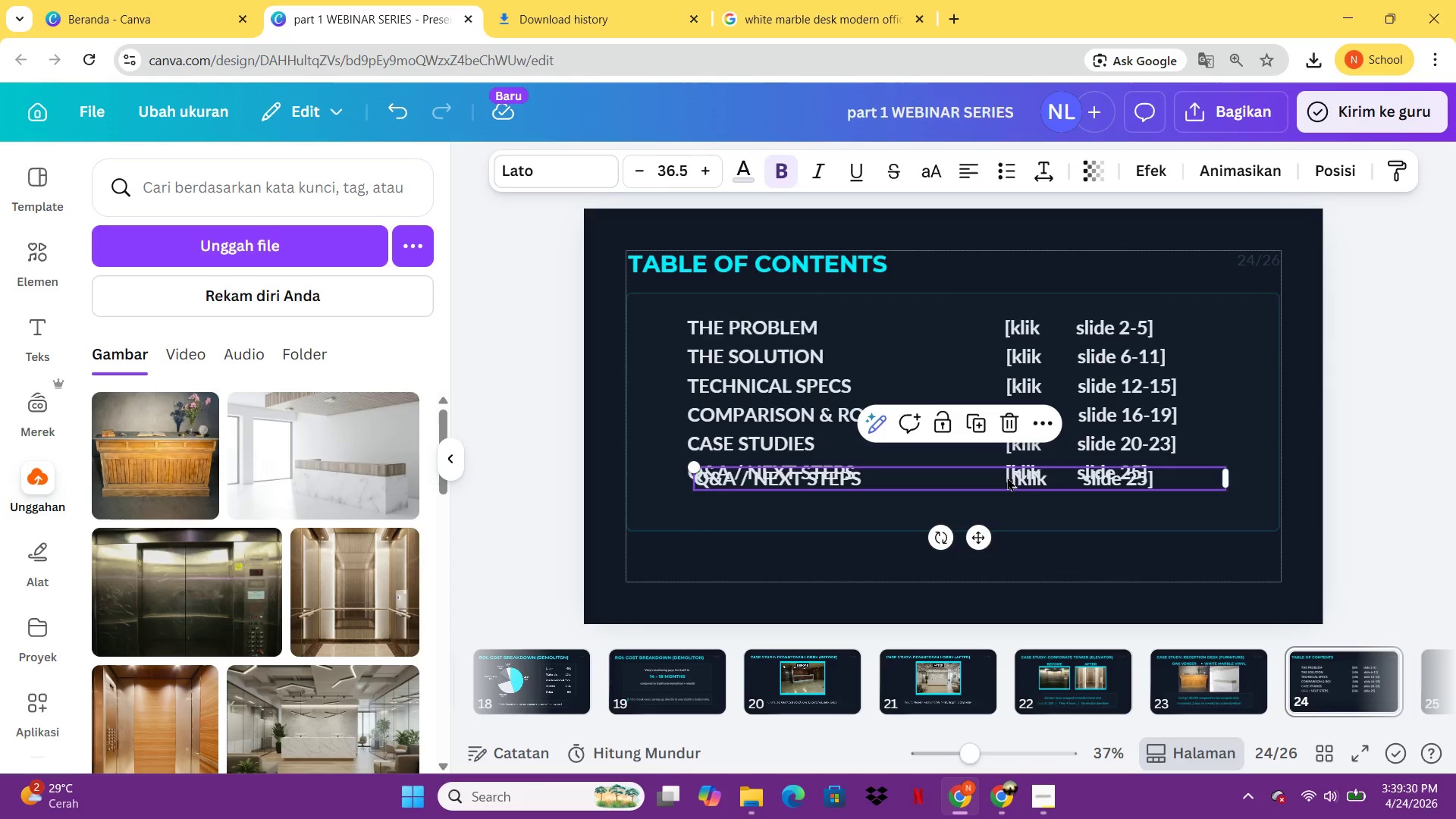 
key(Control+V)
 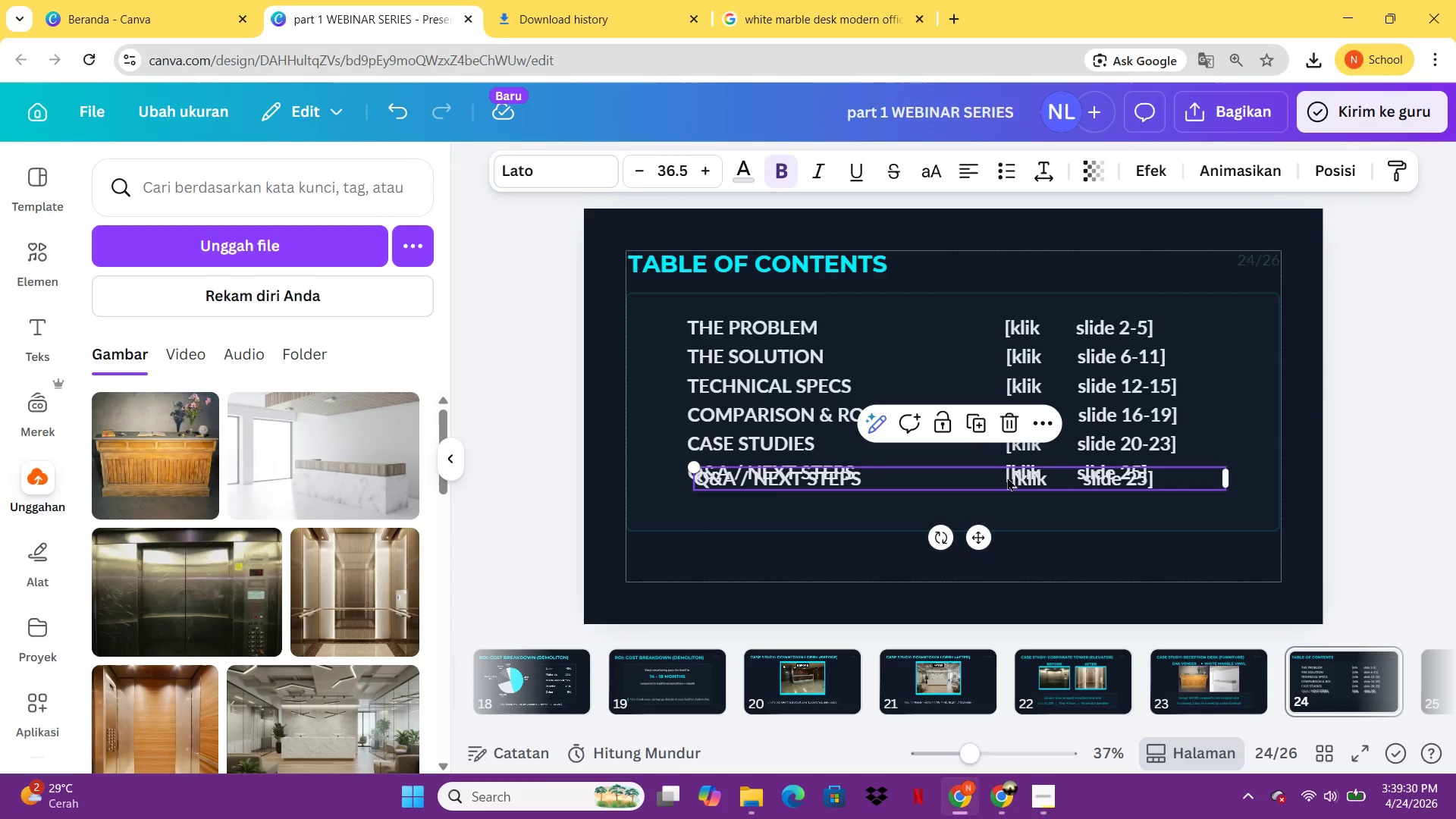 
left_click_drag(start_coordinate=[1007, 477], to_coordinate=[1003, 496])
 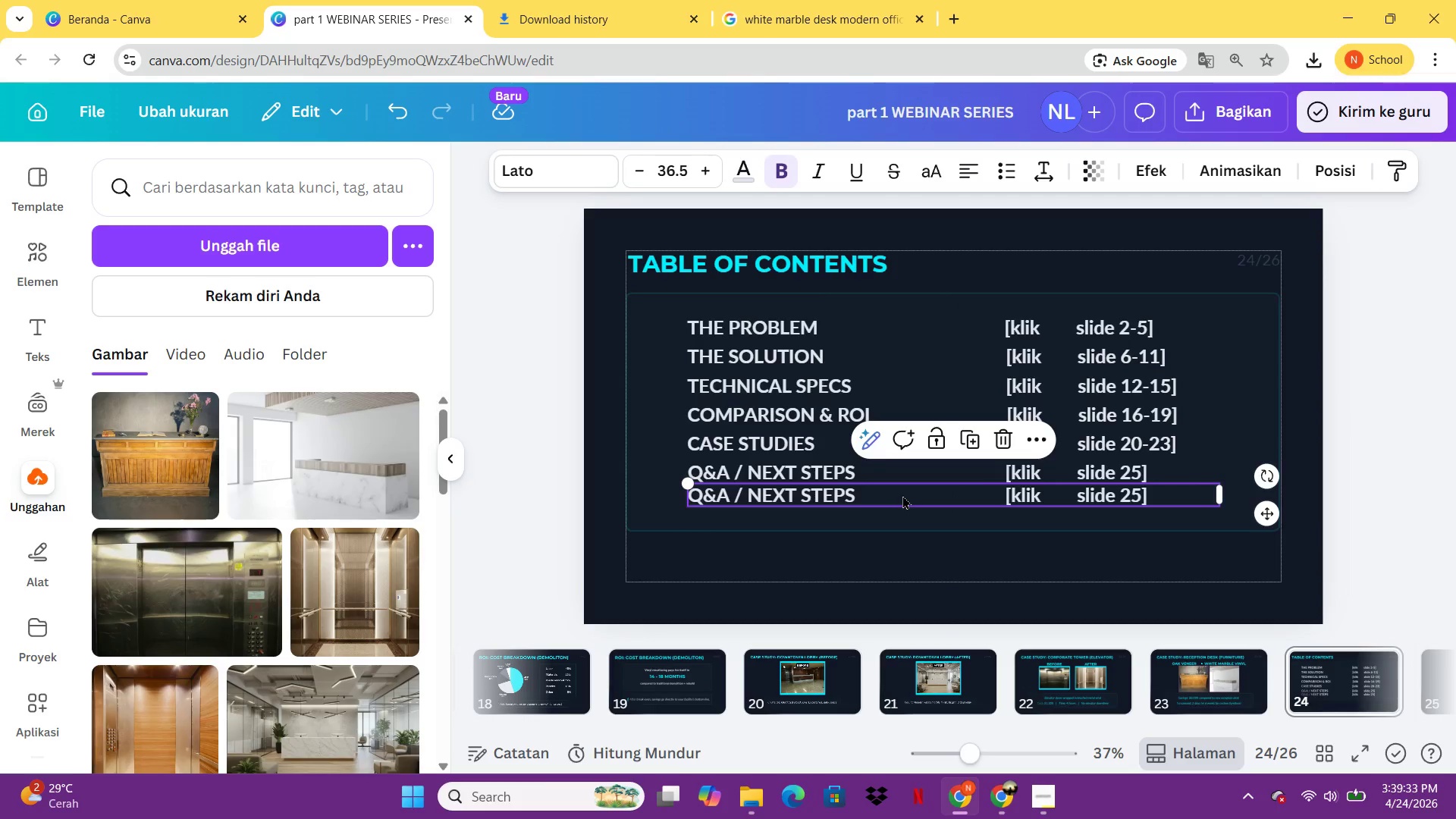 
left_click([902, 495])
 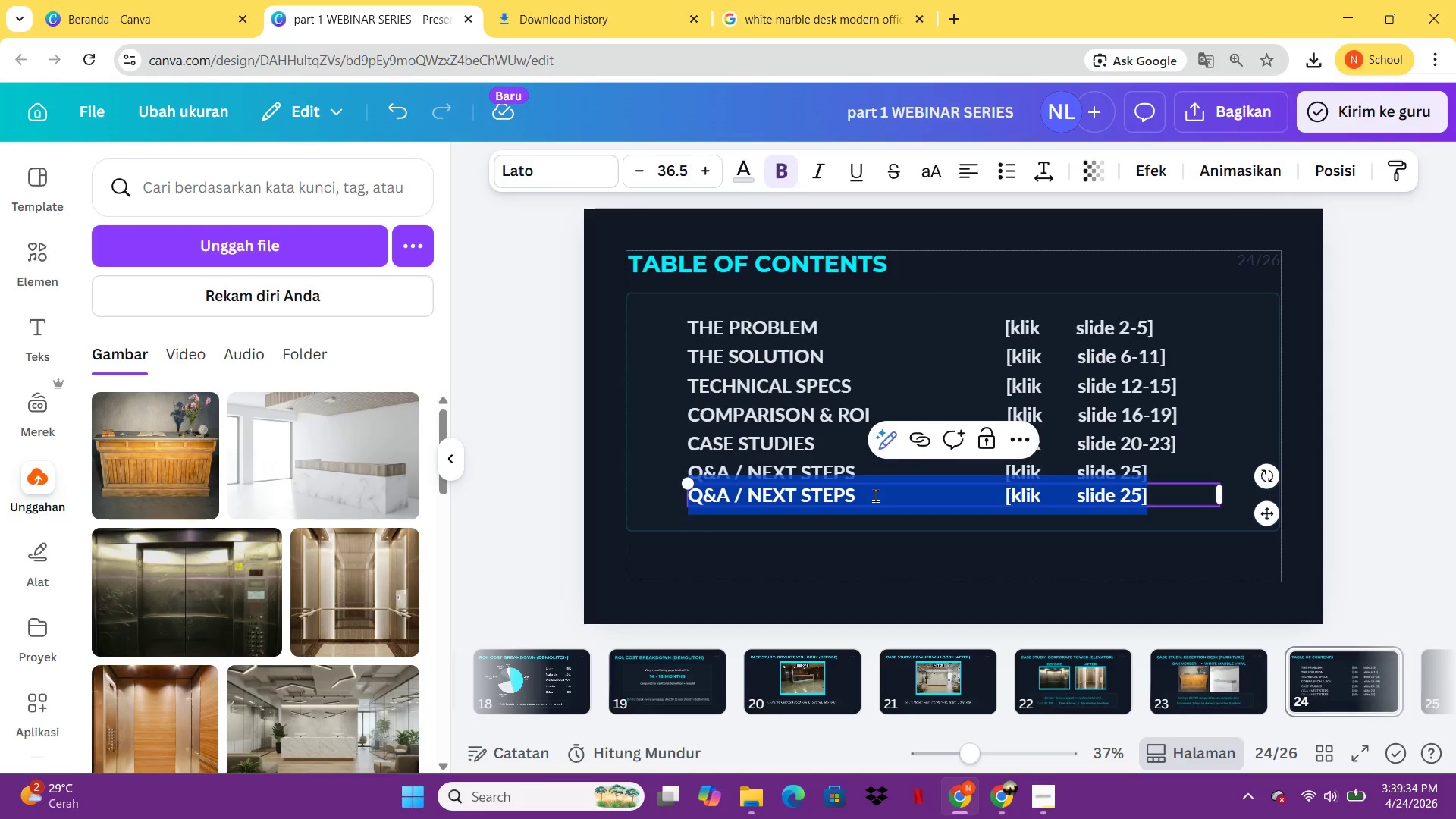 
left_click([875, 495])
 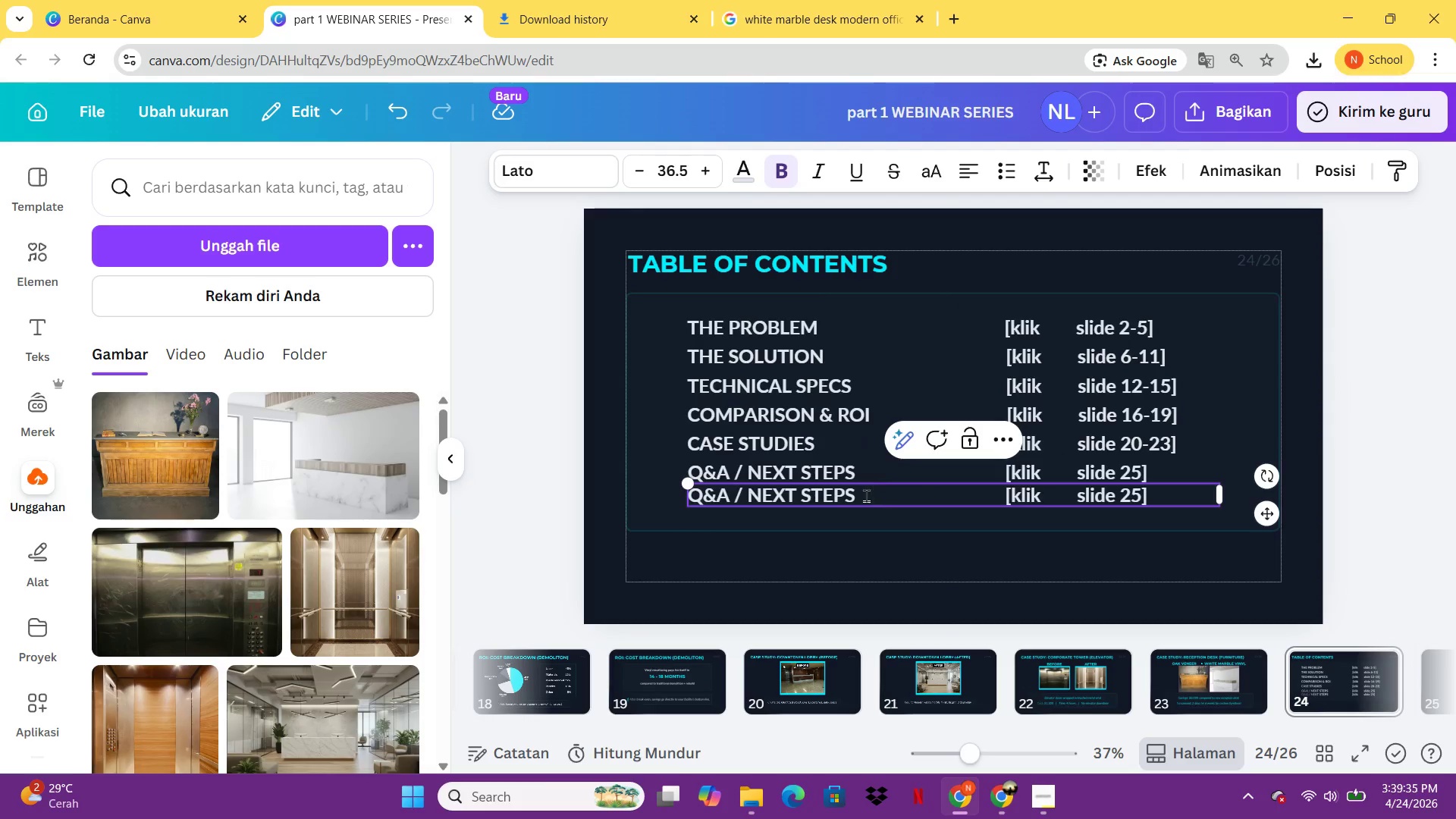 
left_click_drag(start_coordinate=[866, 495], to_coordinate=[675, 482])
 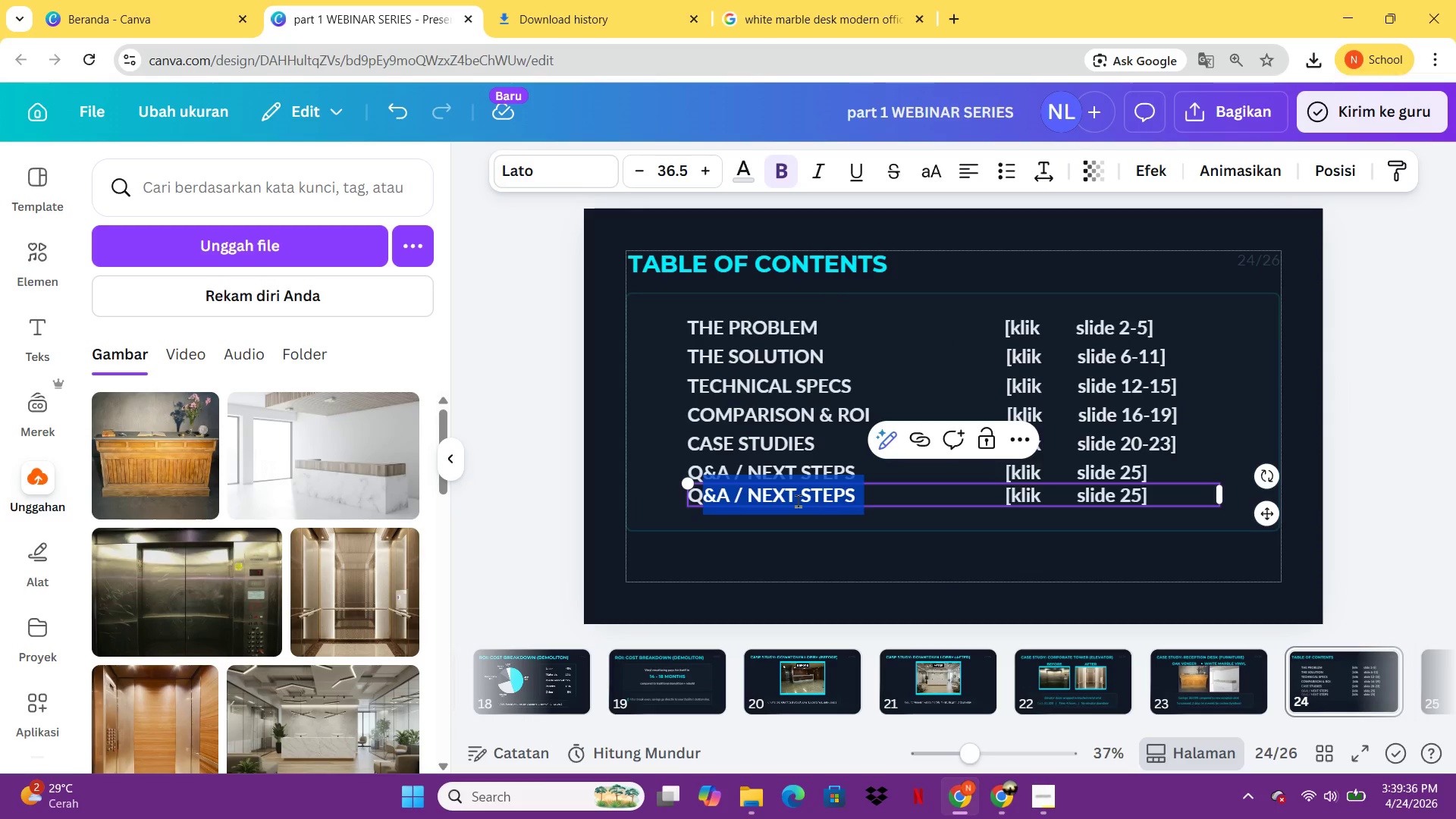 
key(Backspace)
key(Backspace)
type(THANK YOU               )
key(Backspace)
 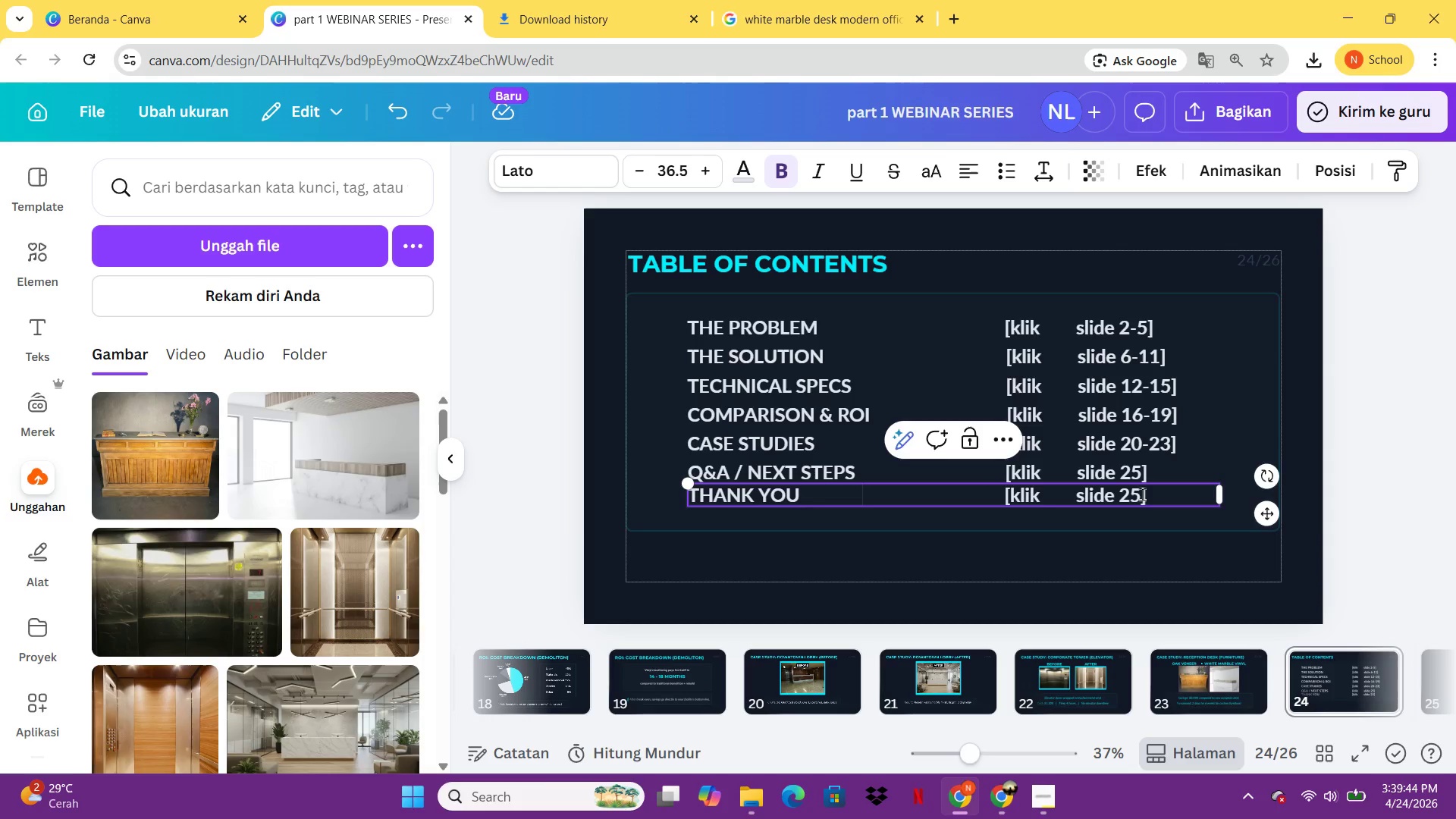 
left_click([1137, 496])
 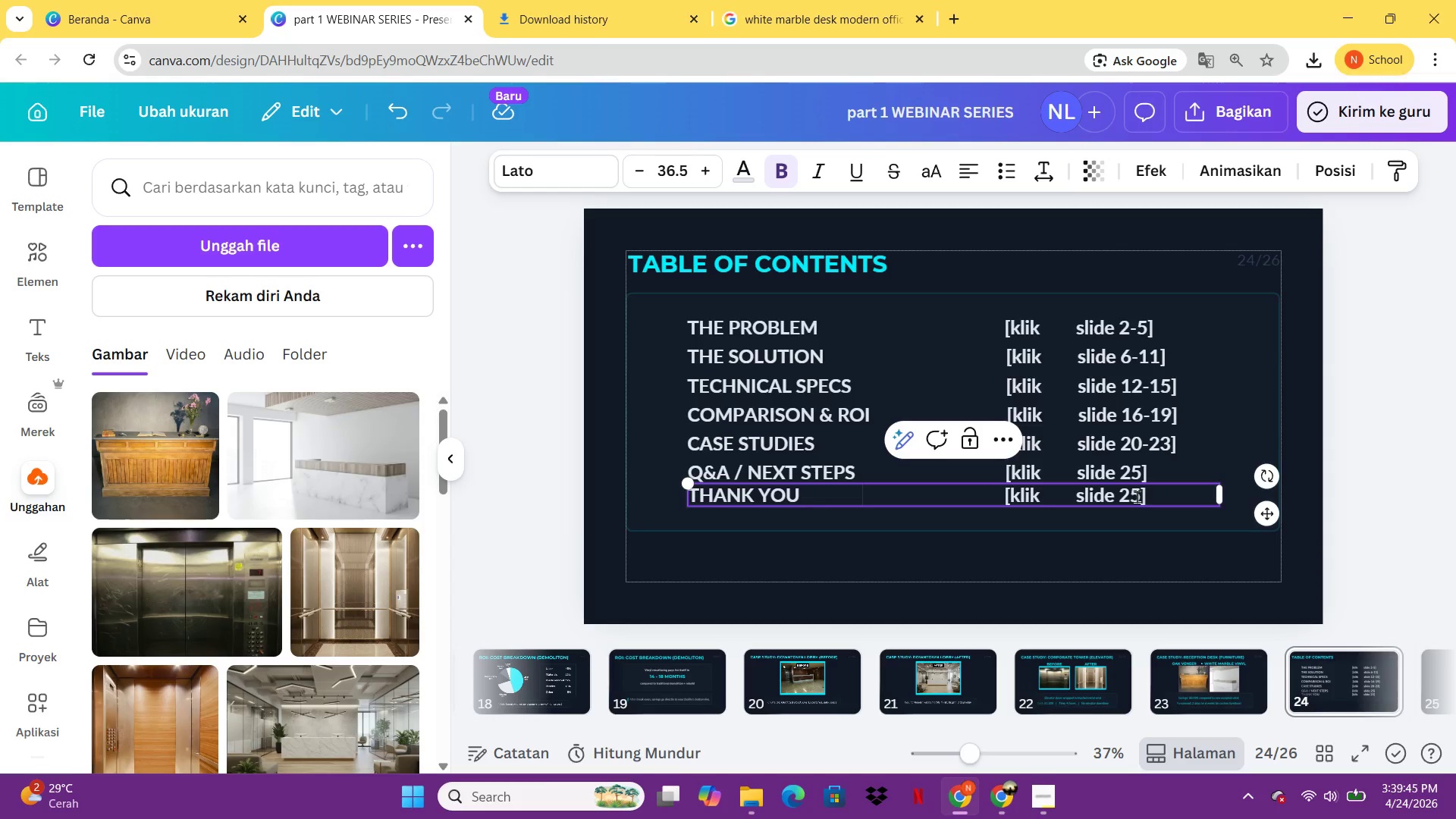 
key(Backspace)
 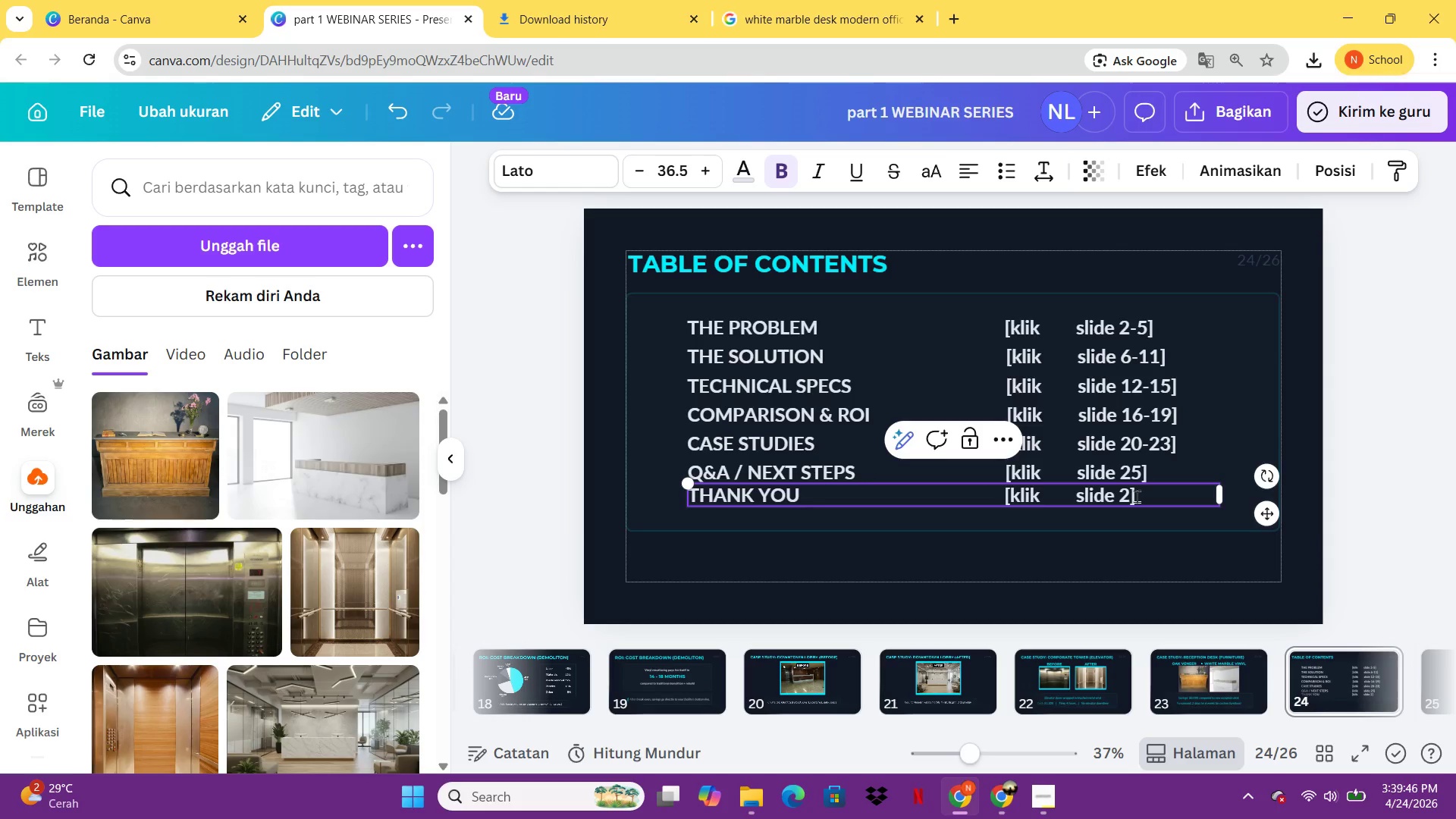 
key(6)
 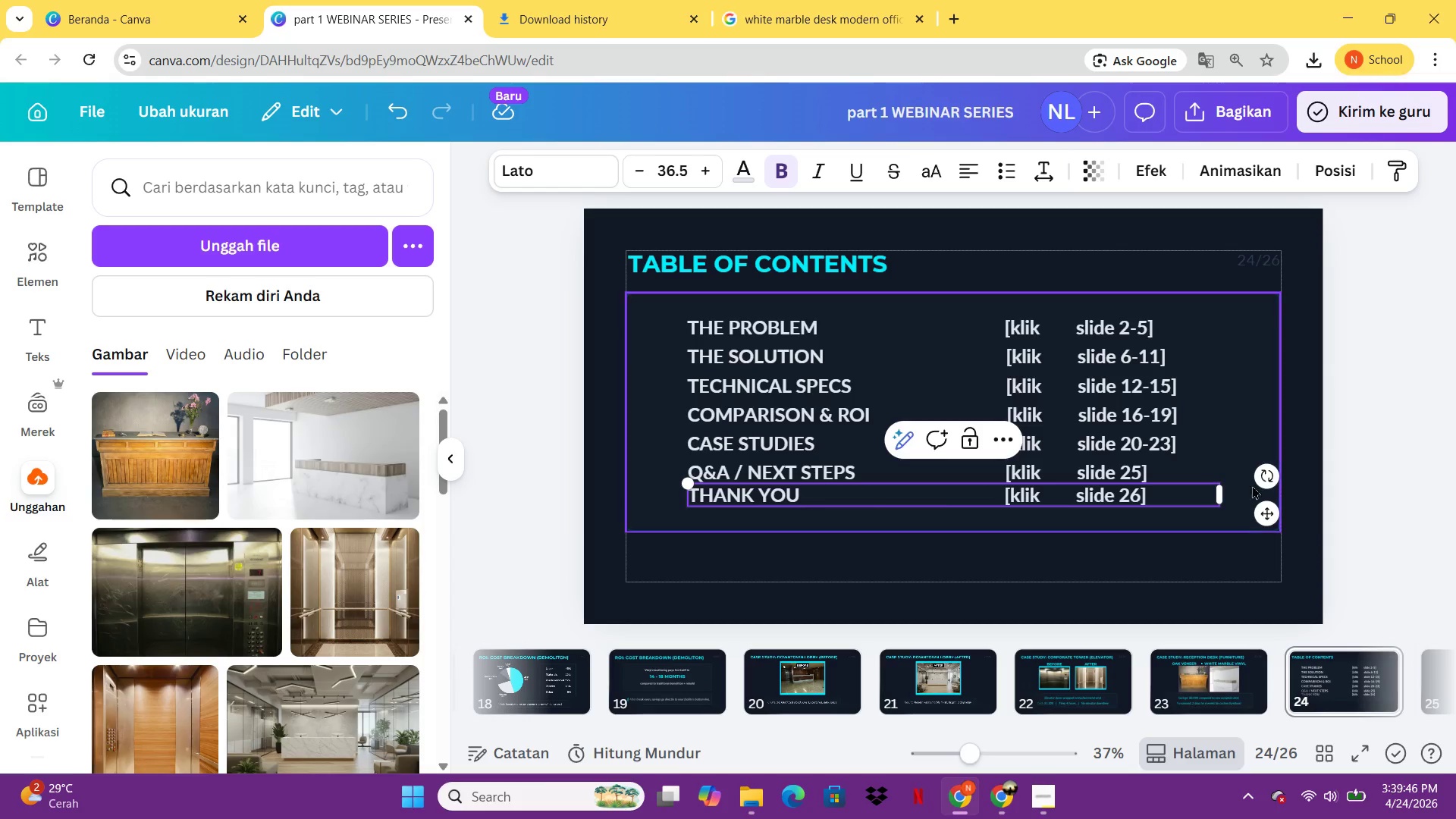 
left_click([1254, 485])
 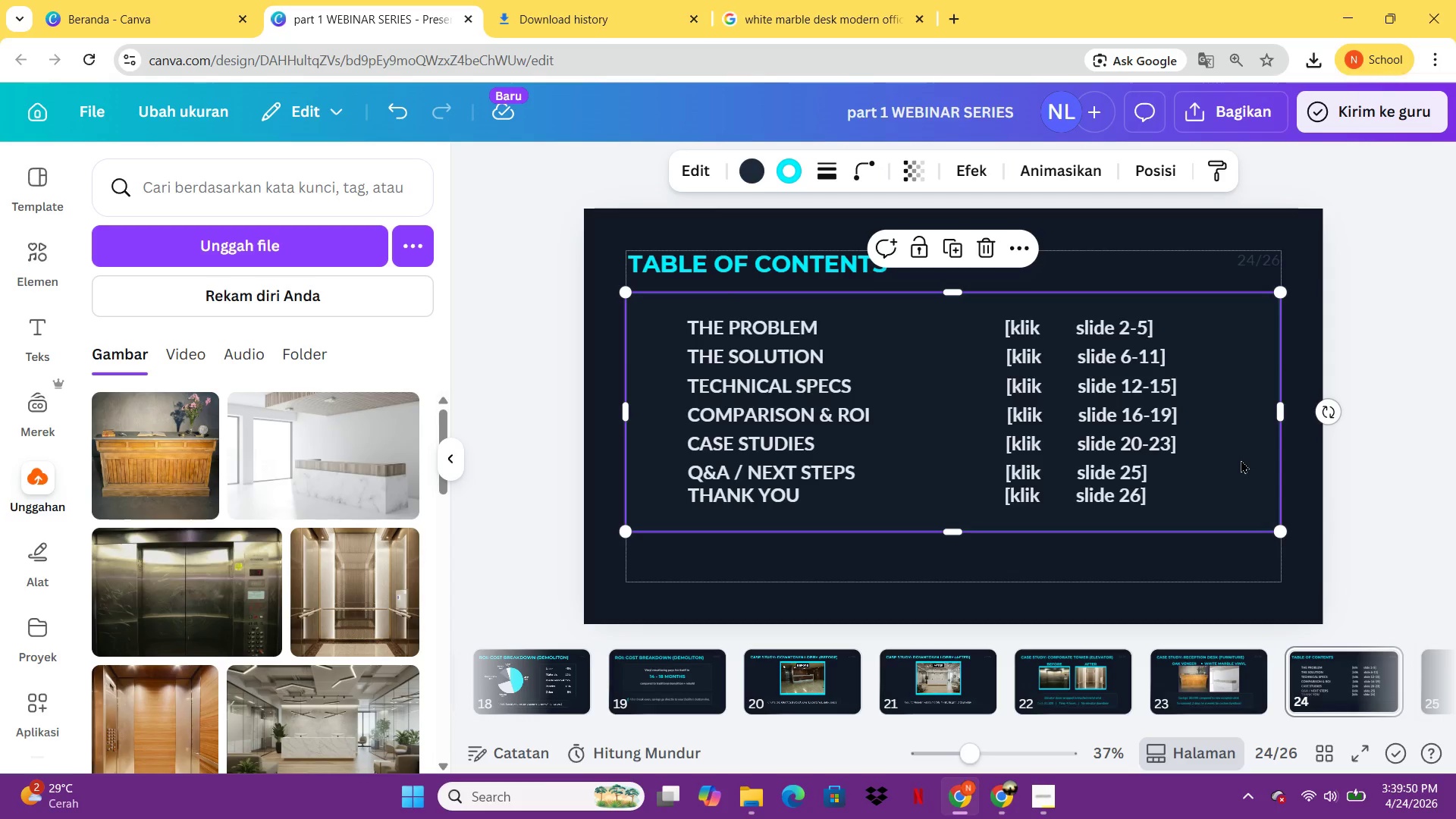 
left_click([820, 494])
 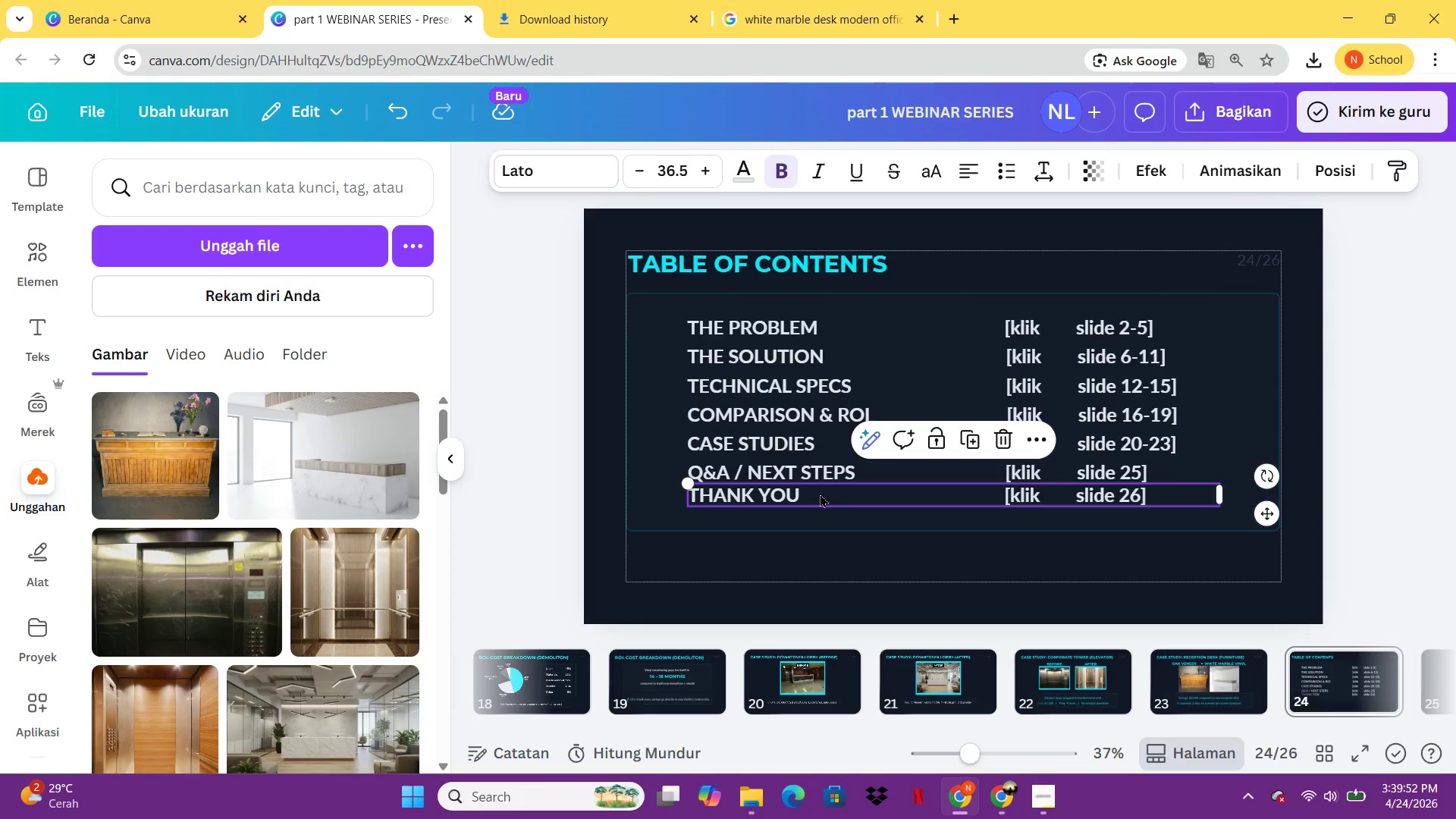 
key(ArrowDown)
 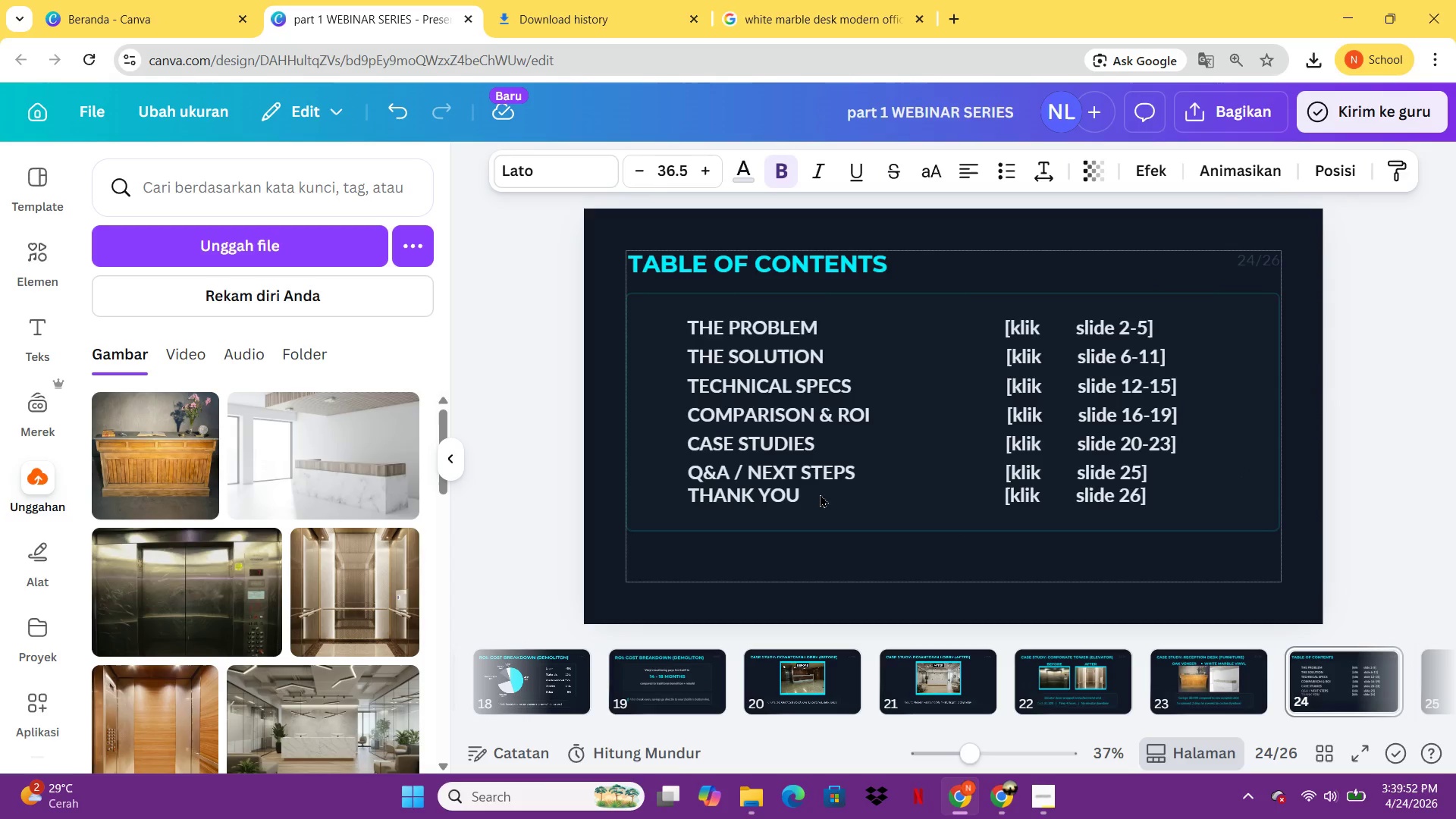 
key(ArrowDown)
 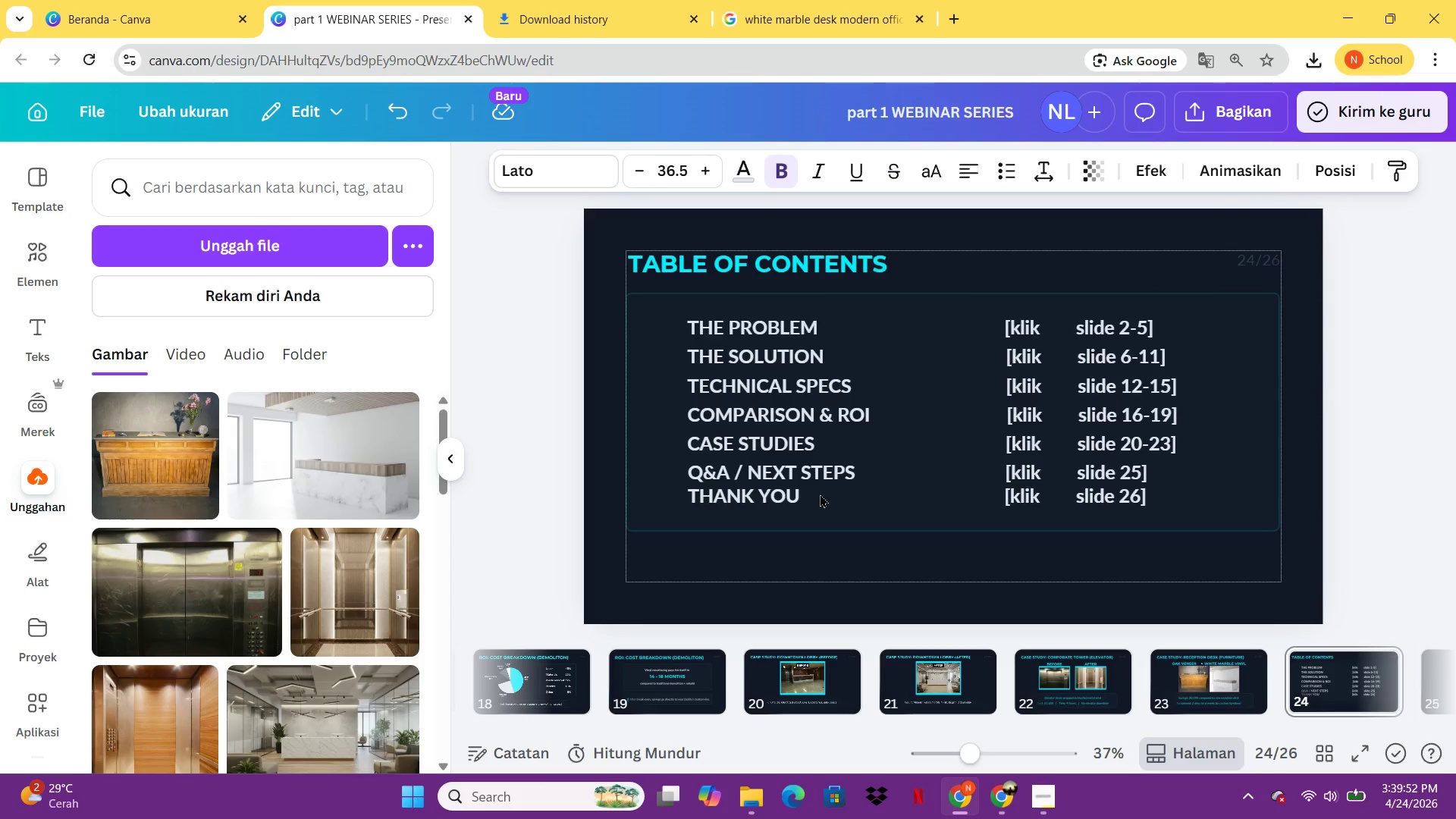 
key(ArrowDown)
 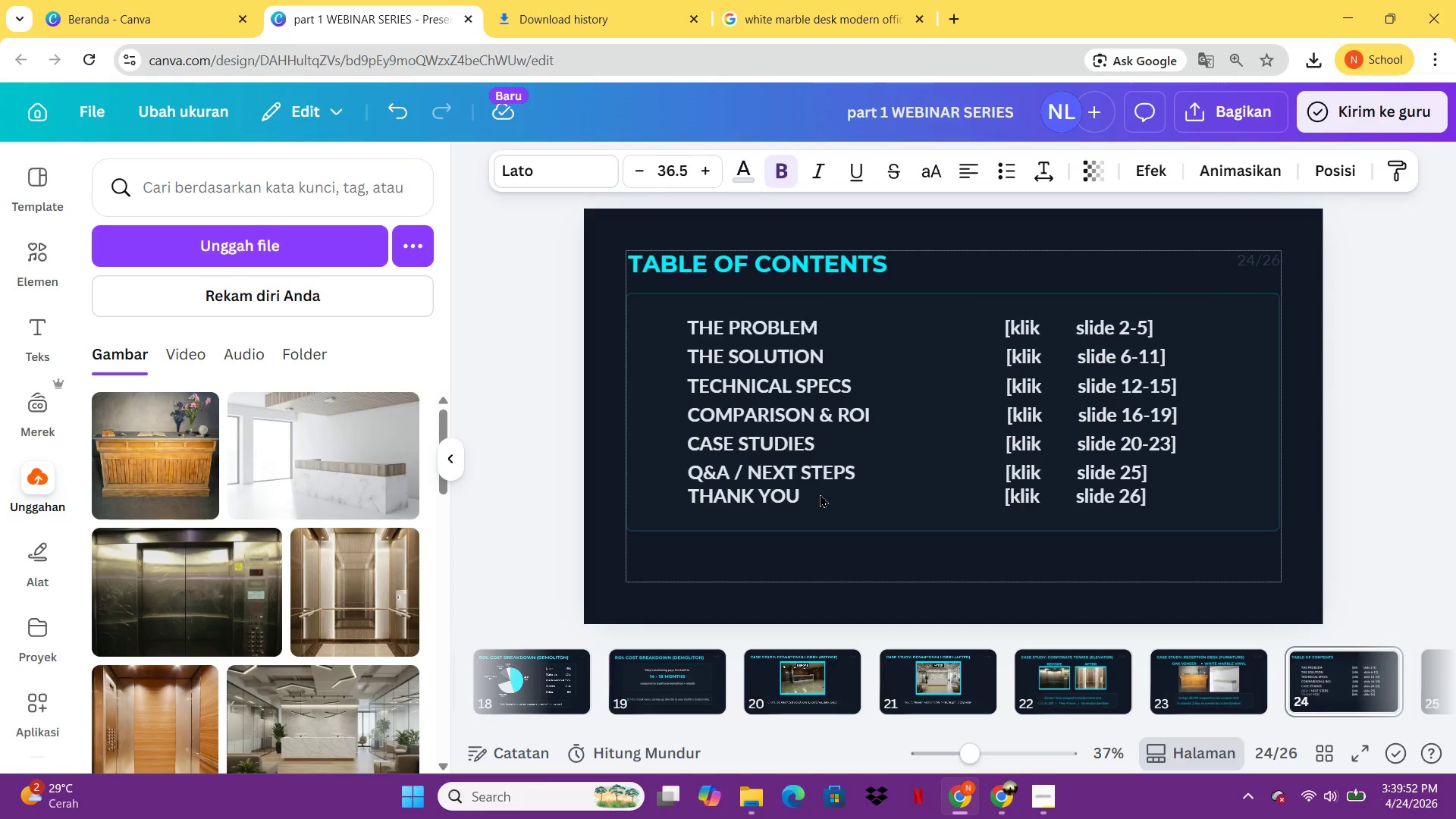 
key(ArrowDown)
 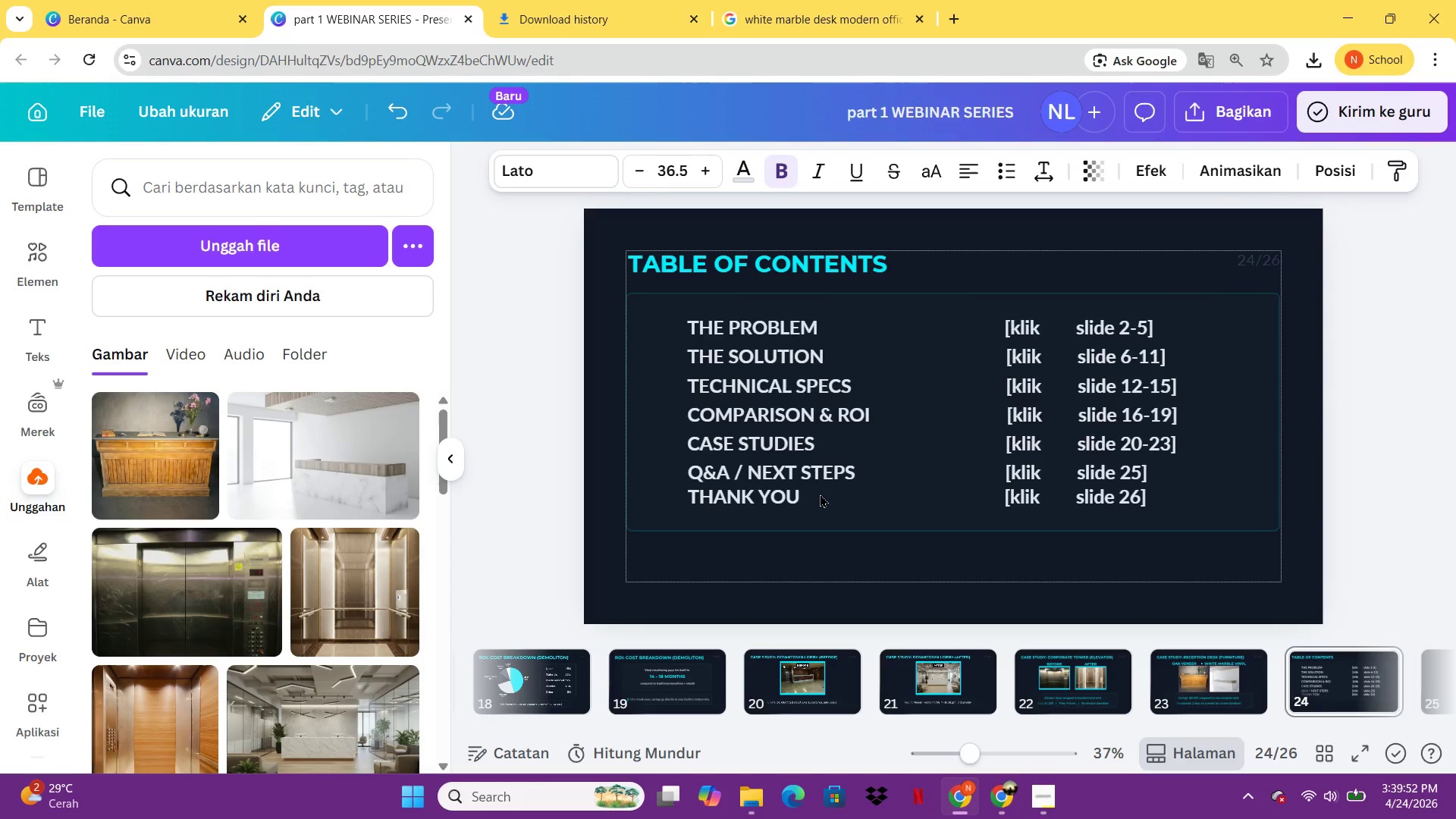 
key(ArrowDown)
 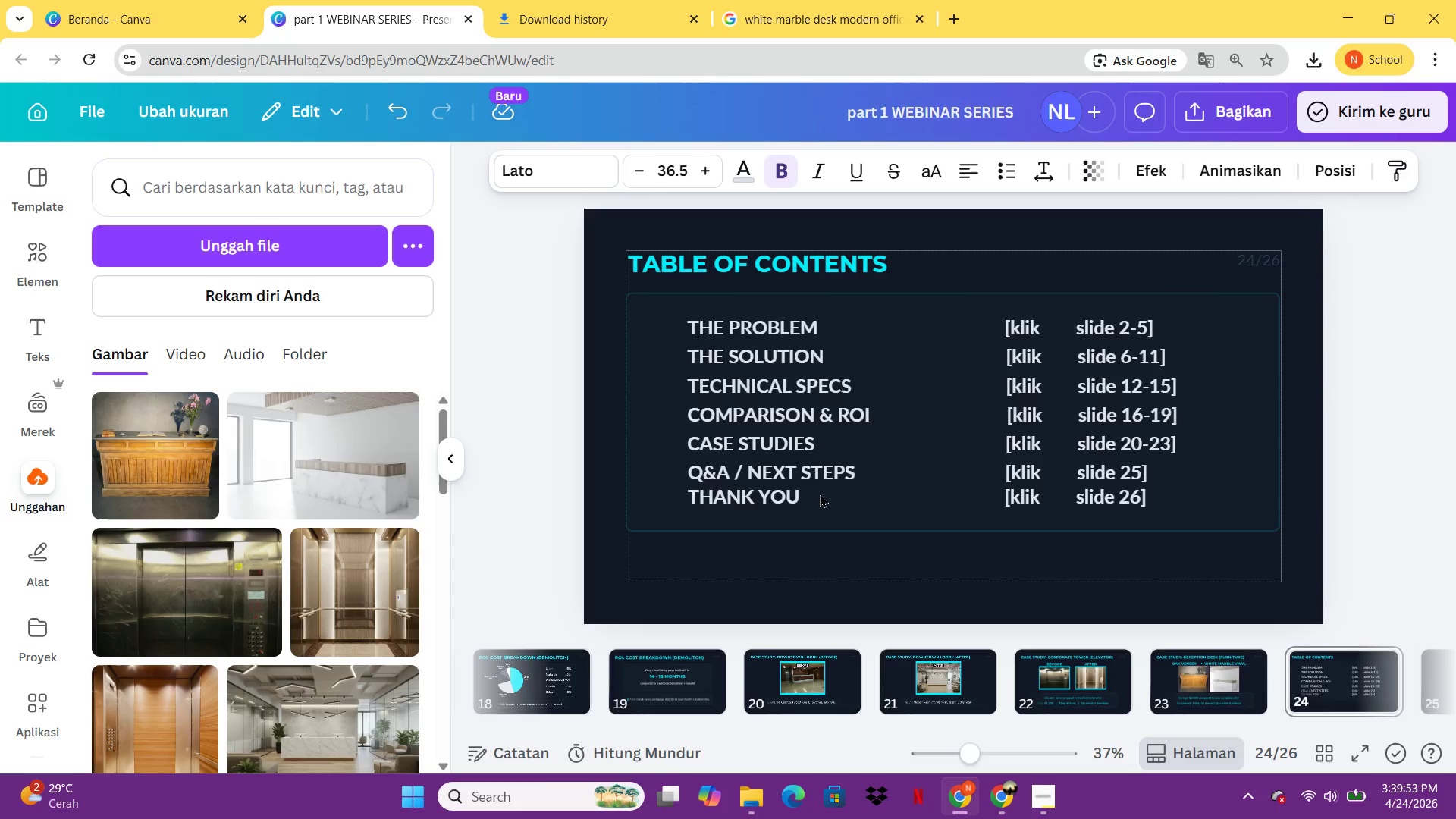 
key(ArrowDown)
 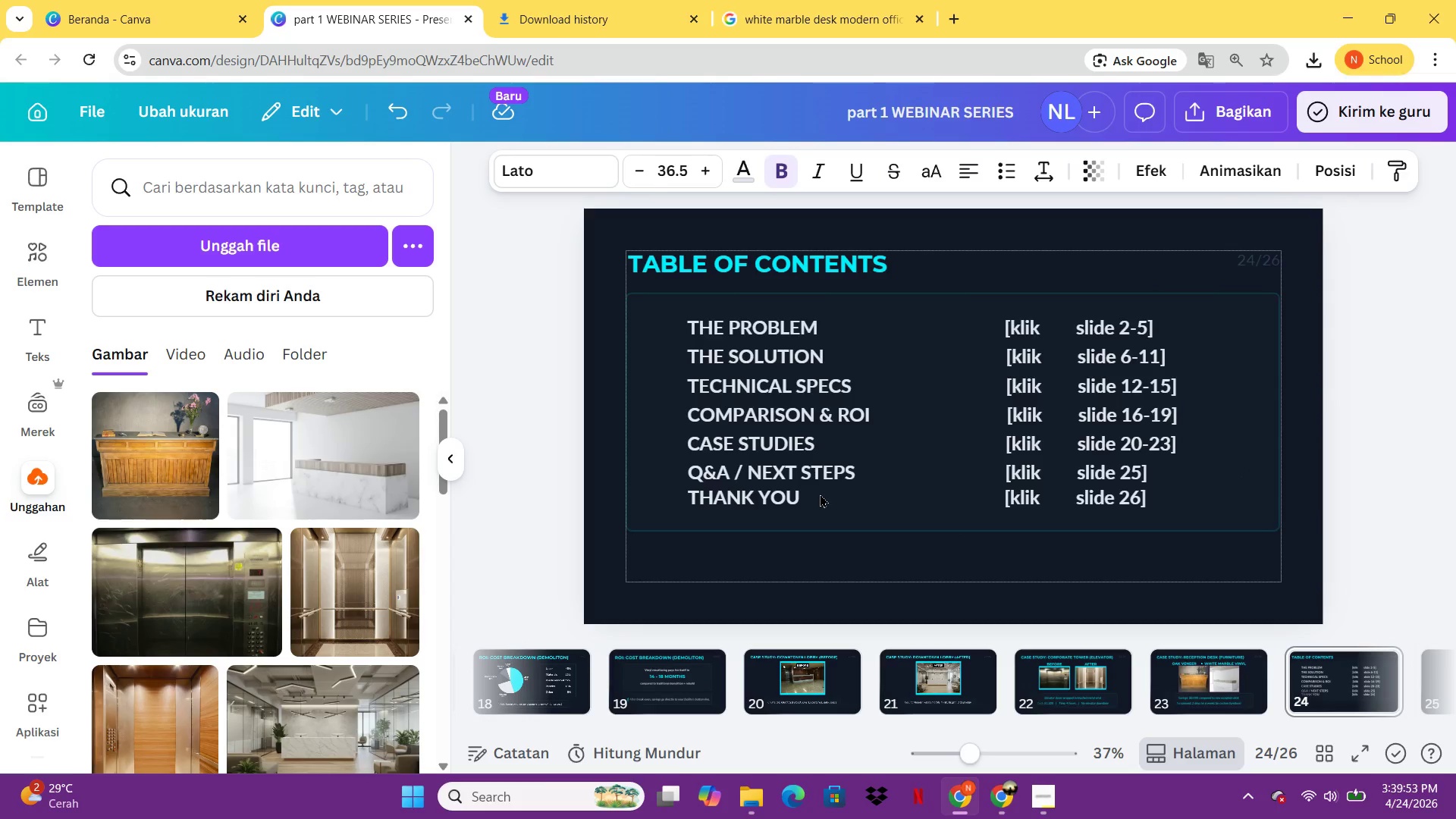 
key(ArrowDown)
 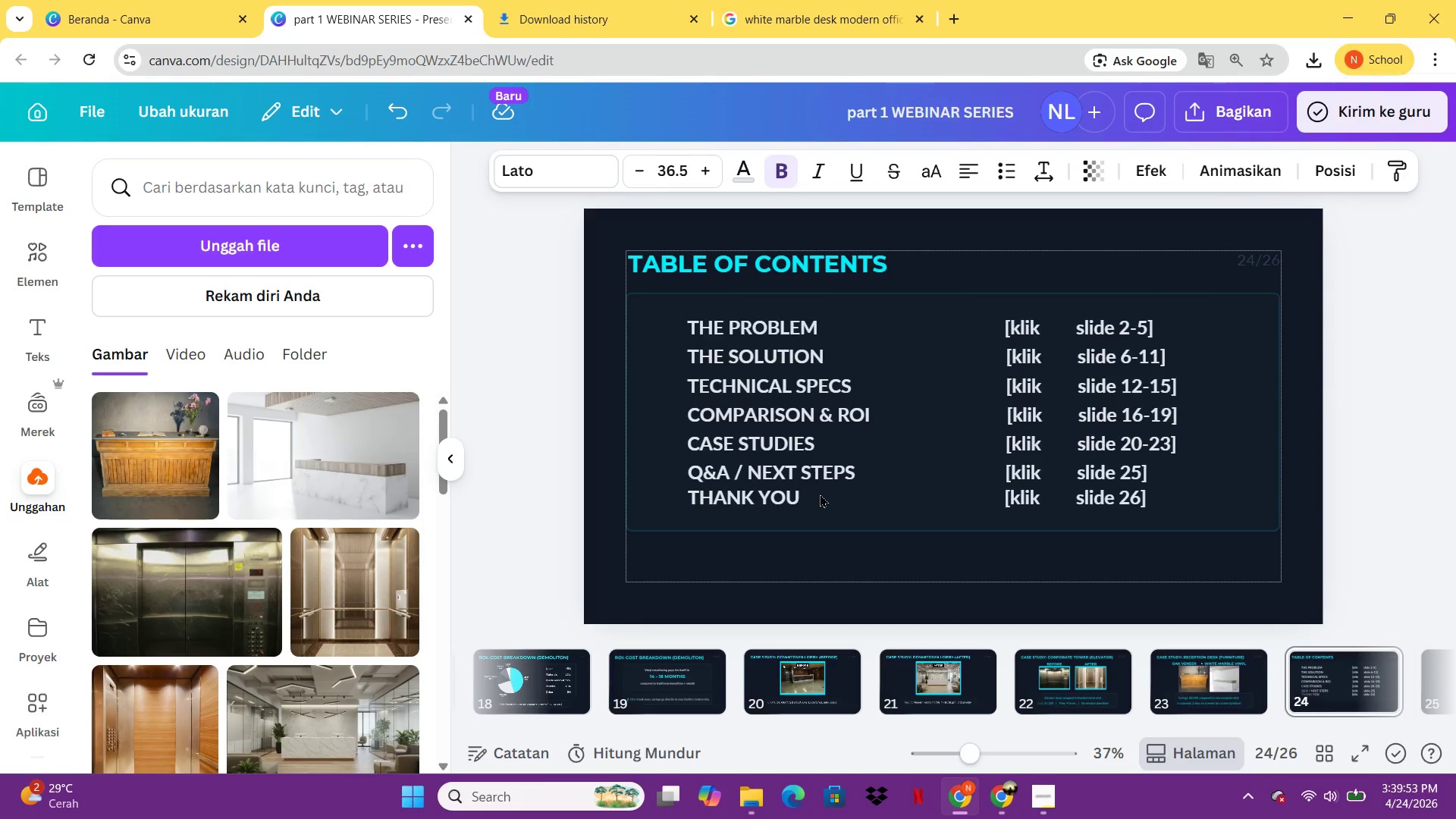 
key(ArrowDown)
 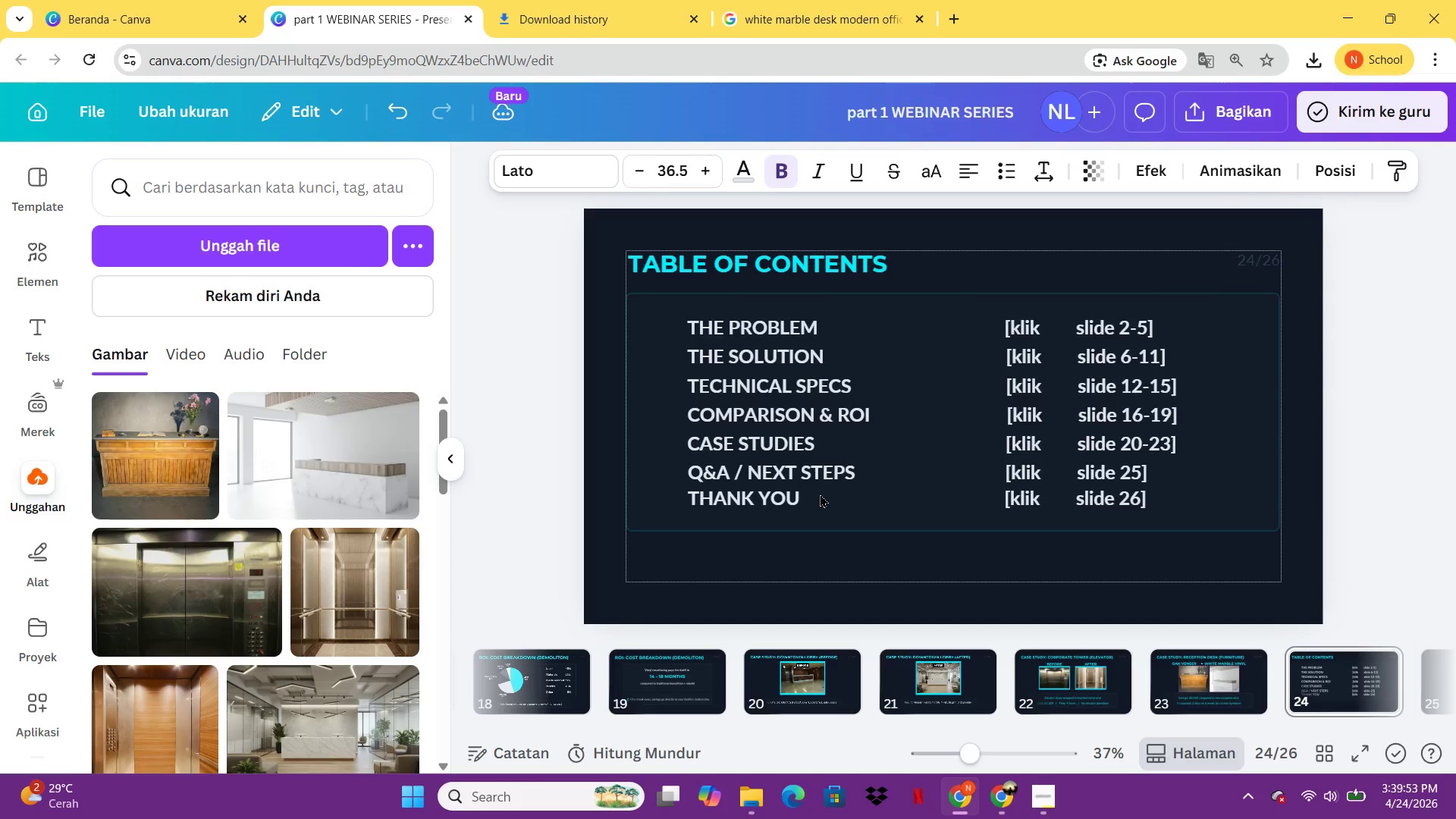 
key(ArrowDown)
 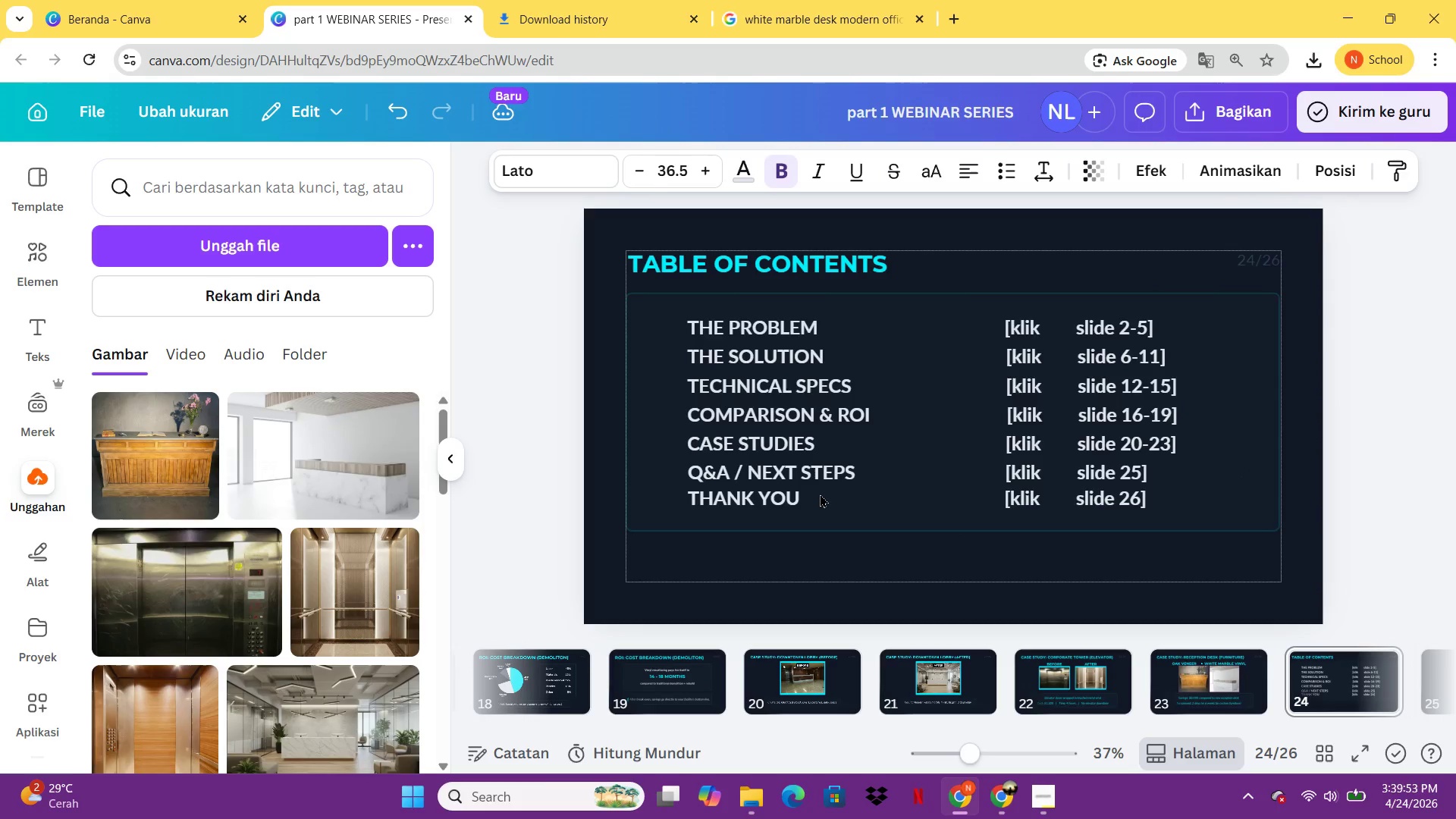 
key(ArrowDown)
 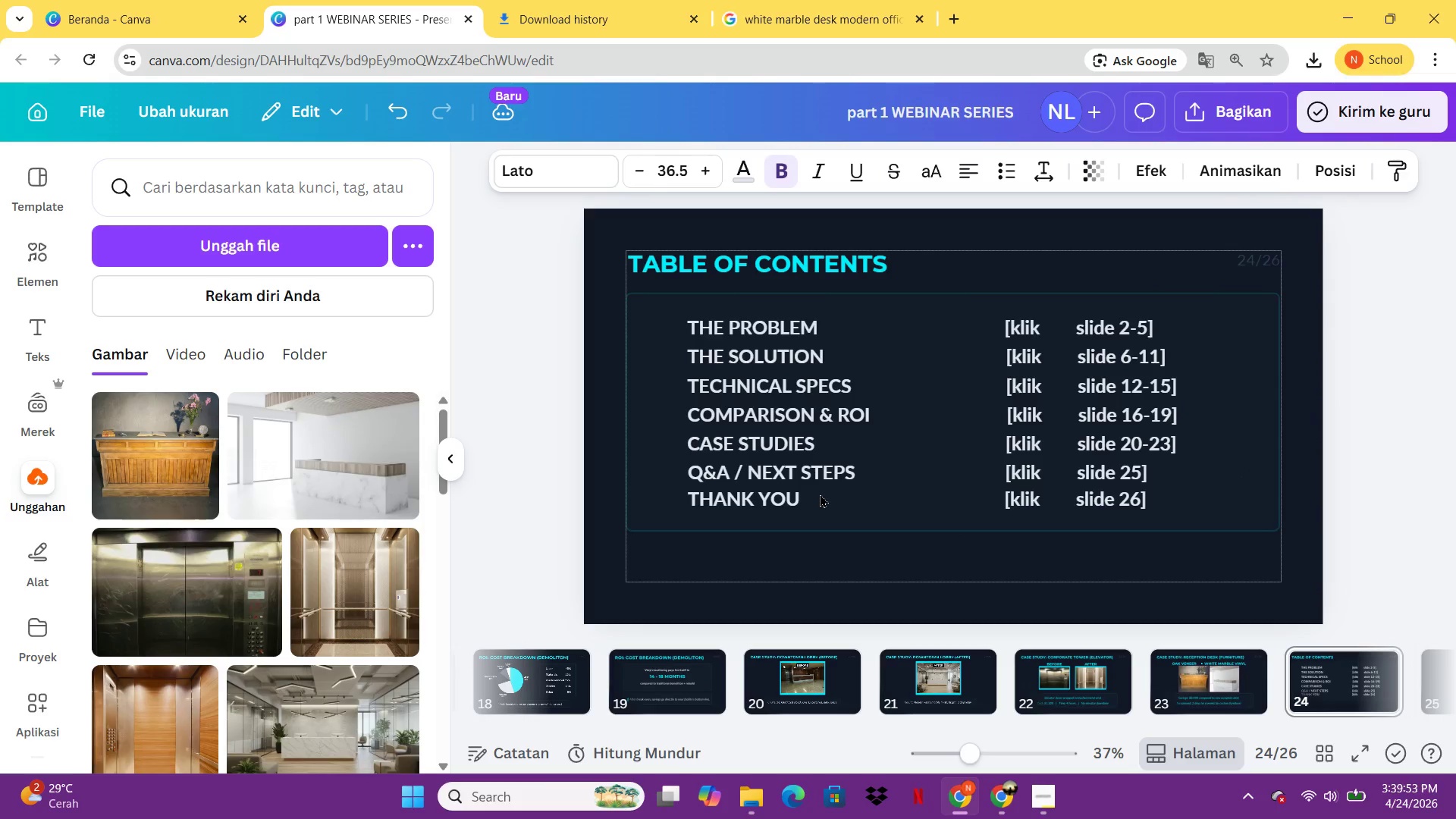 
key(ArrowDown)
 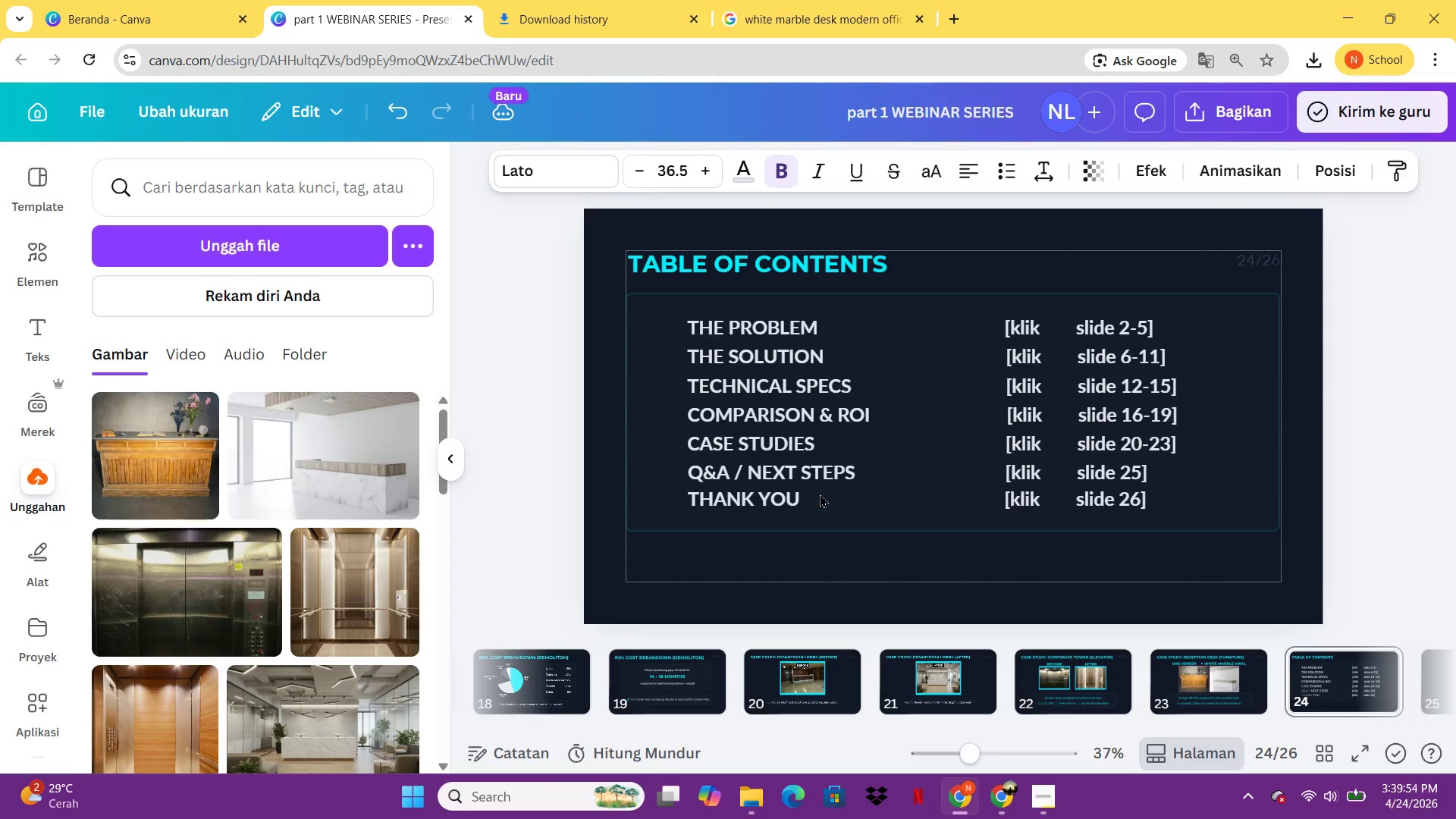 
key(ArrowDown)
 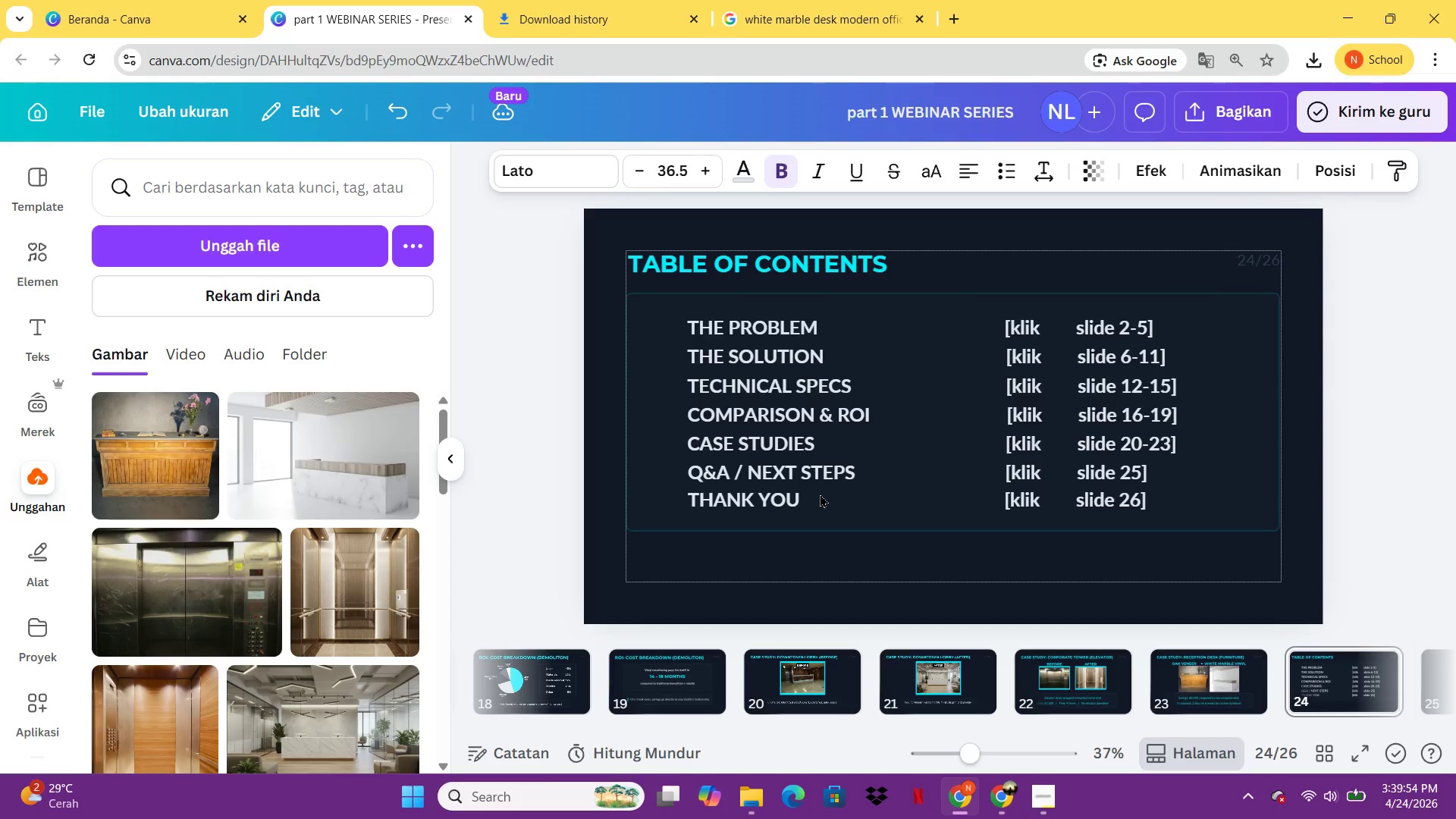 
key(ArrowDown)
 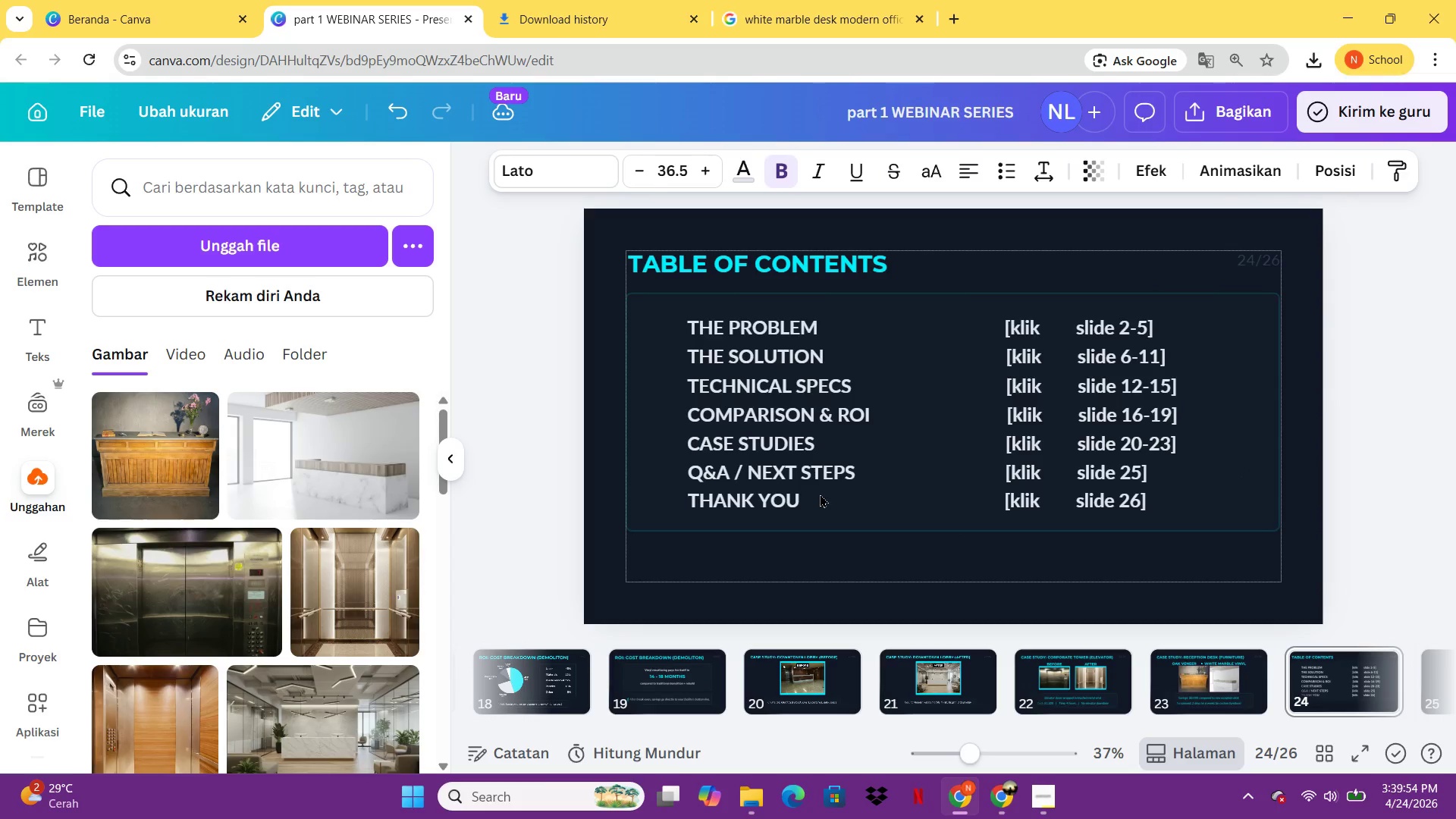 
key(ArrowDown)
 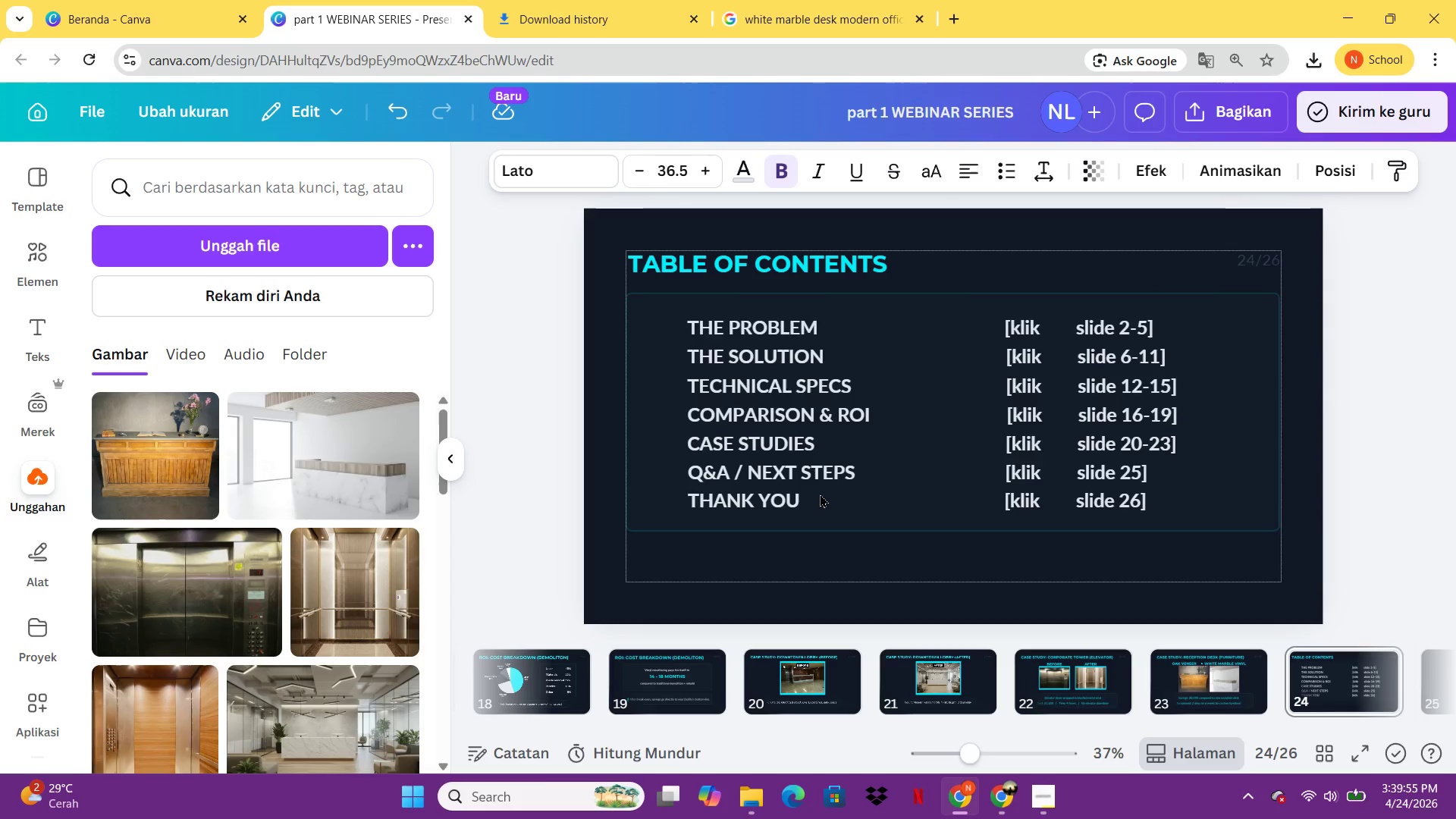 
key(ArrowDown)
 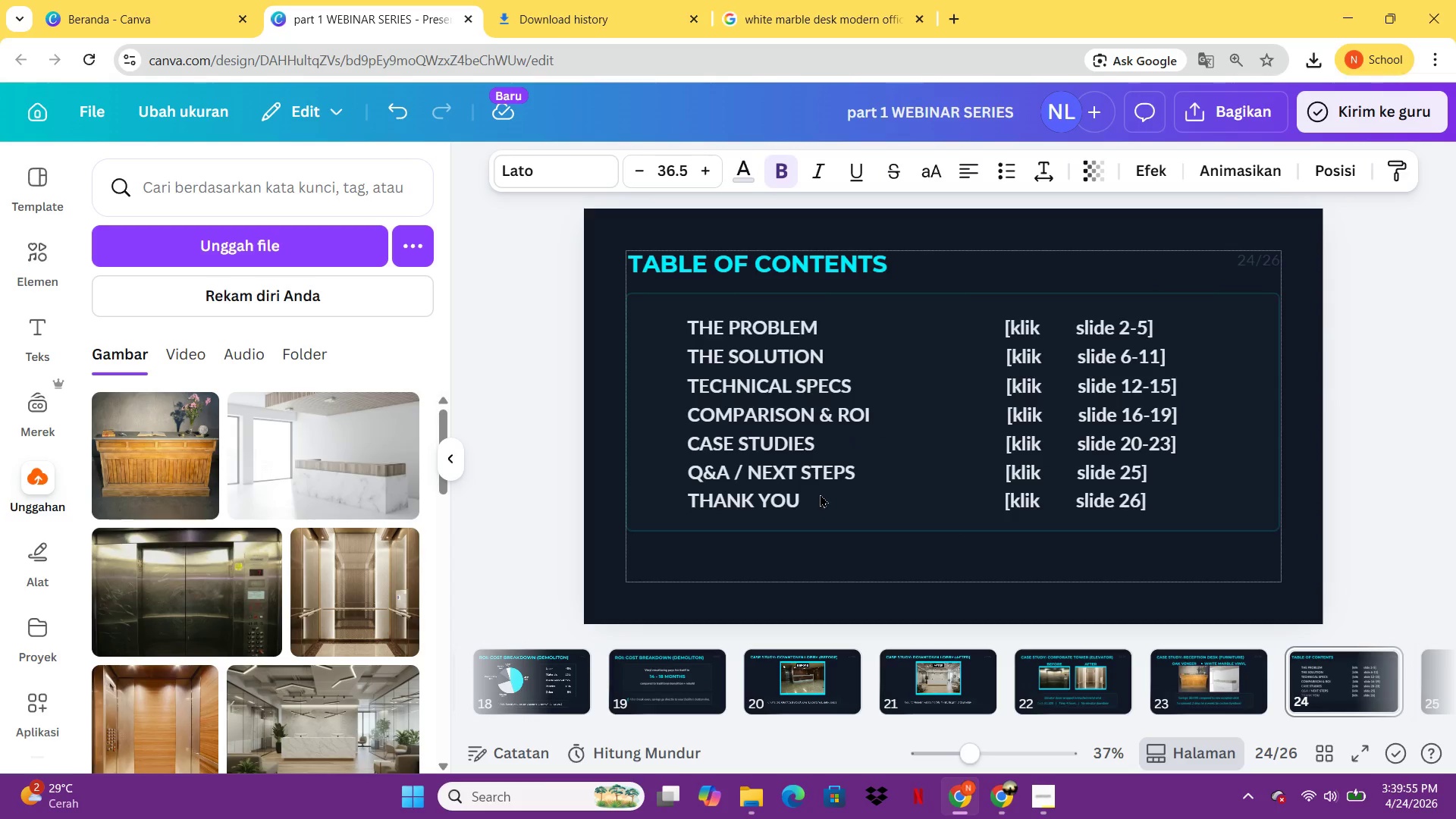 
key(ArrowUp)
 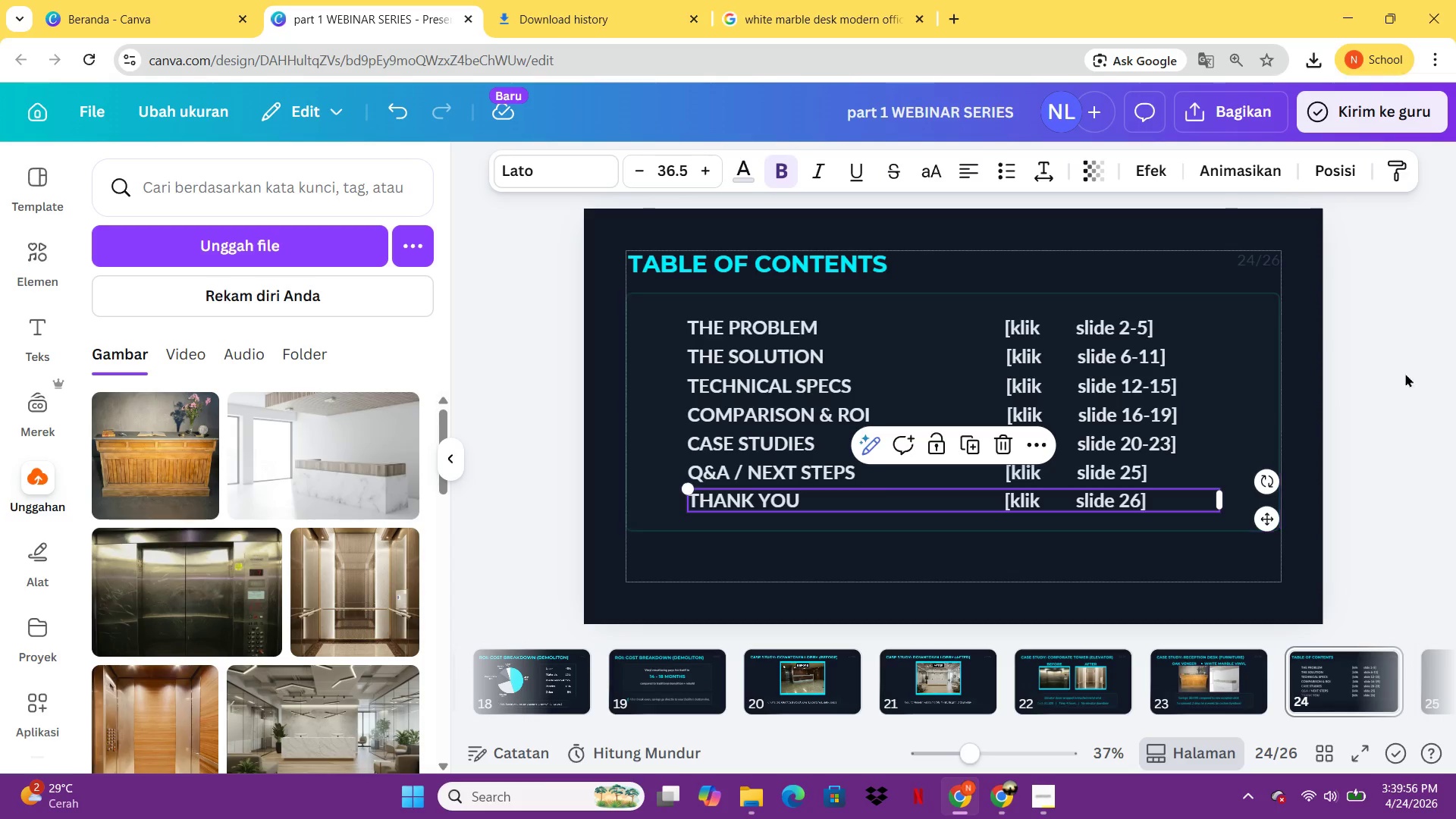 
left_click([1407, 371])
 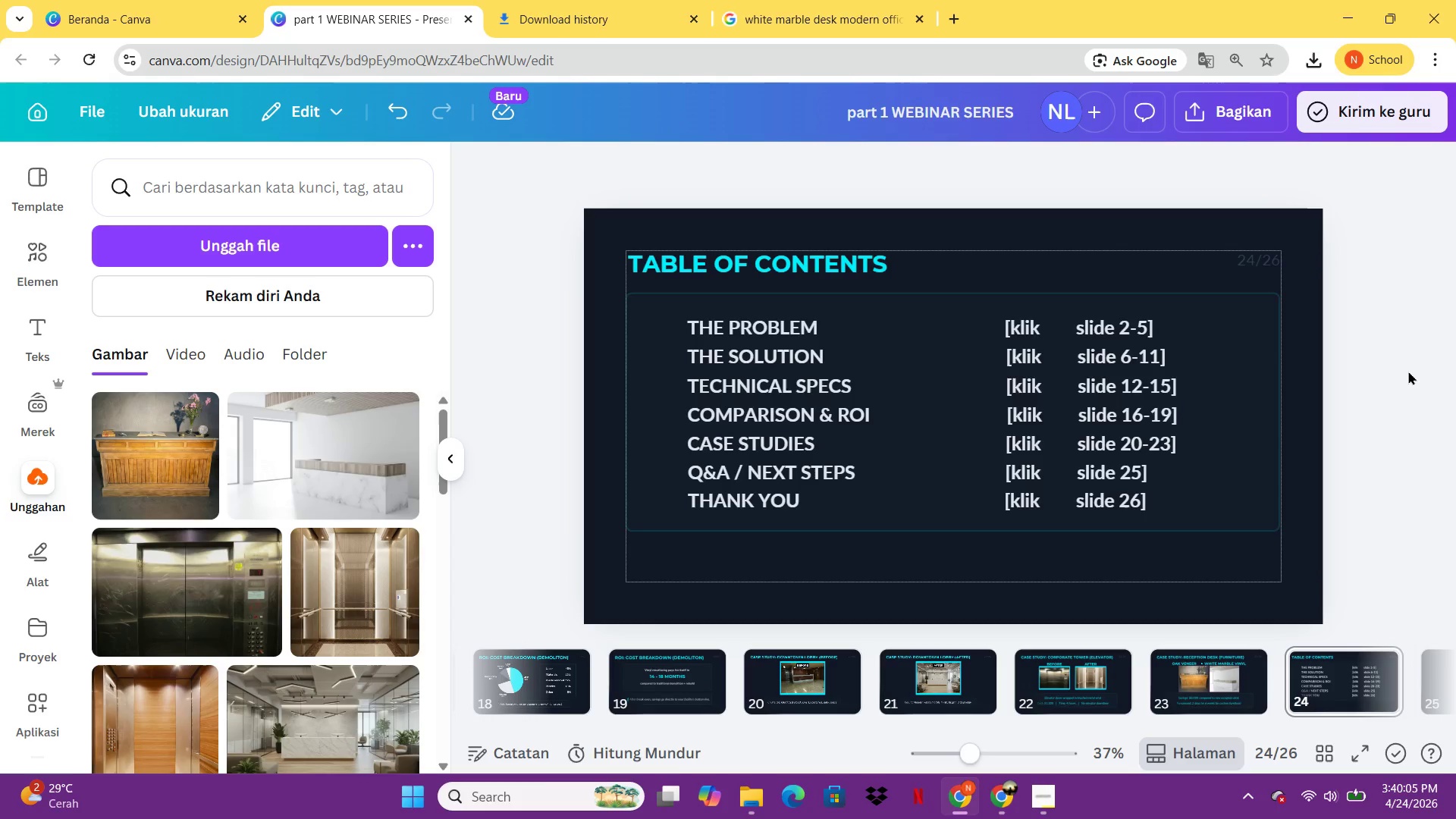 
wait(13.11)
 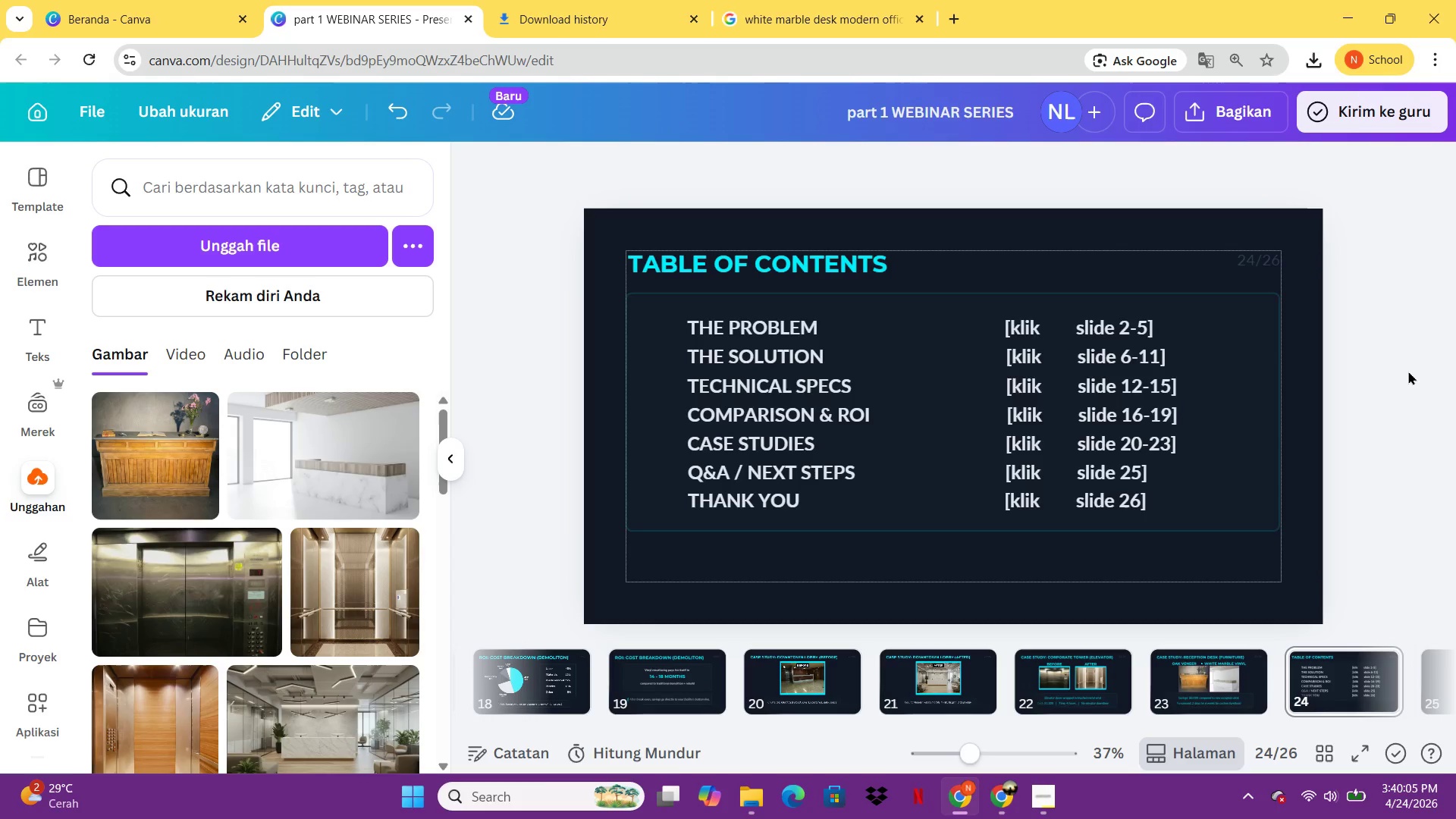 
left_click([1143, 331])
 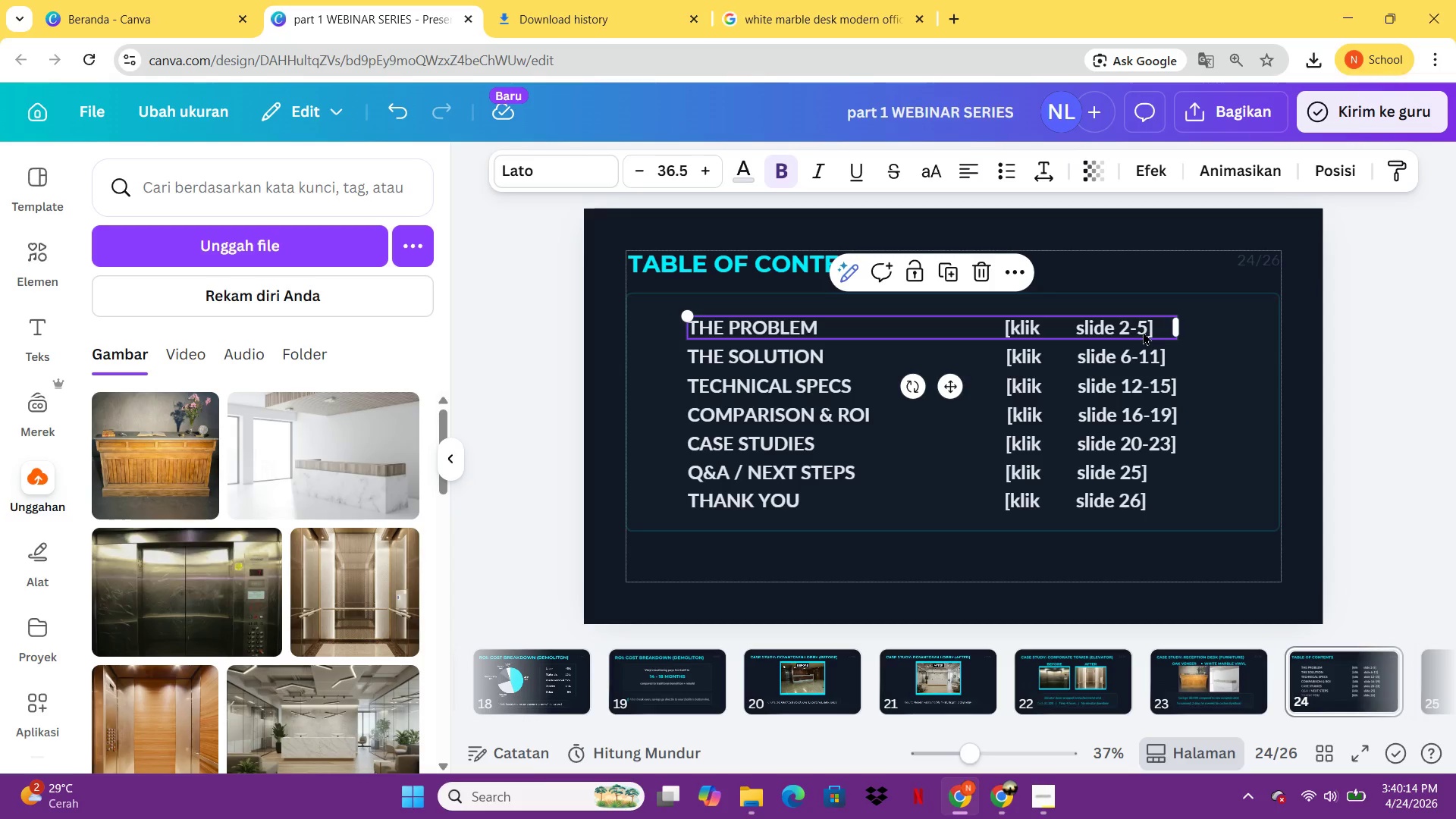 
wait(9.33)
 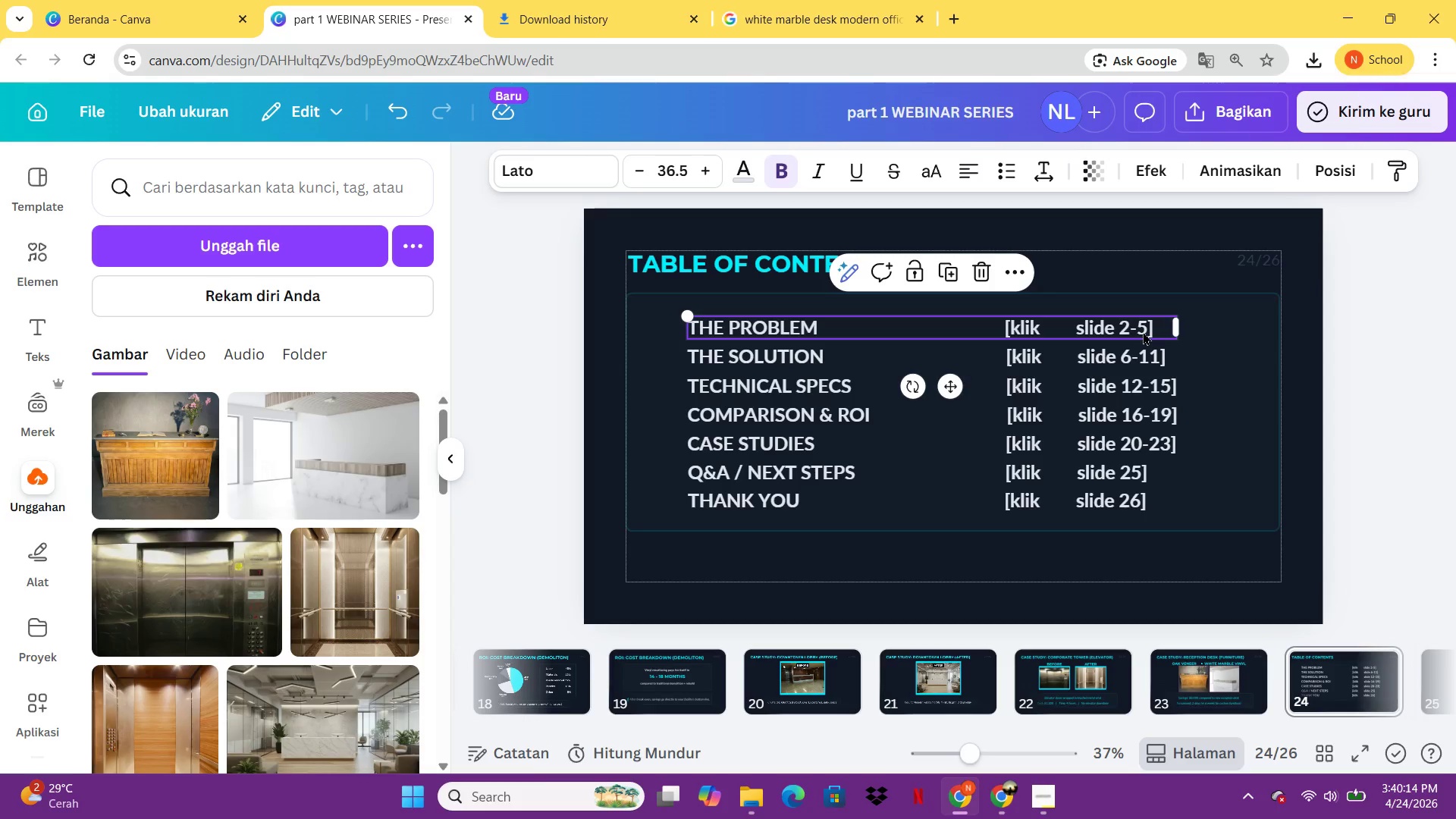 
left_click([1378, 344])
 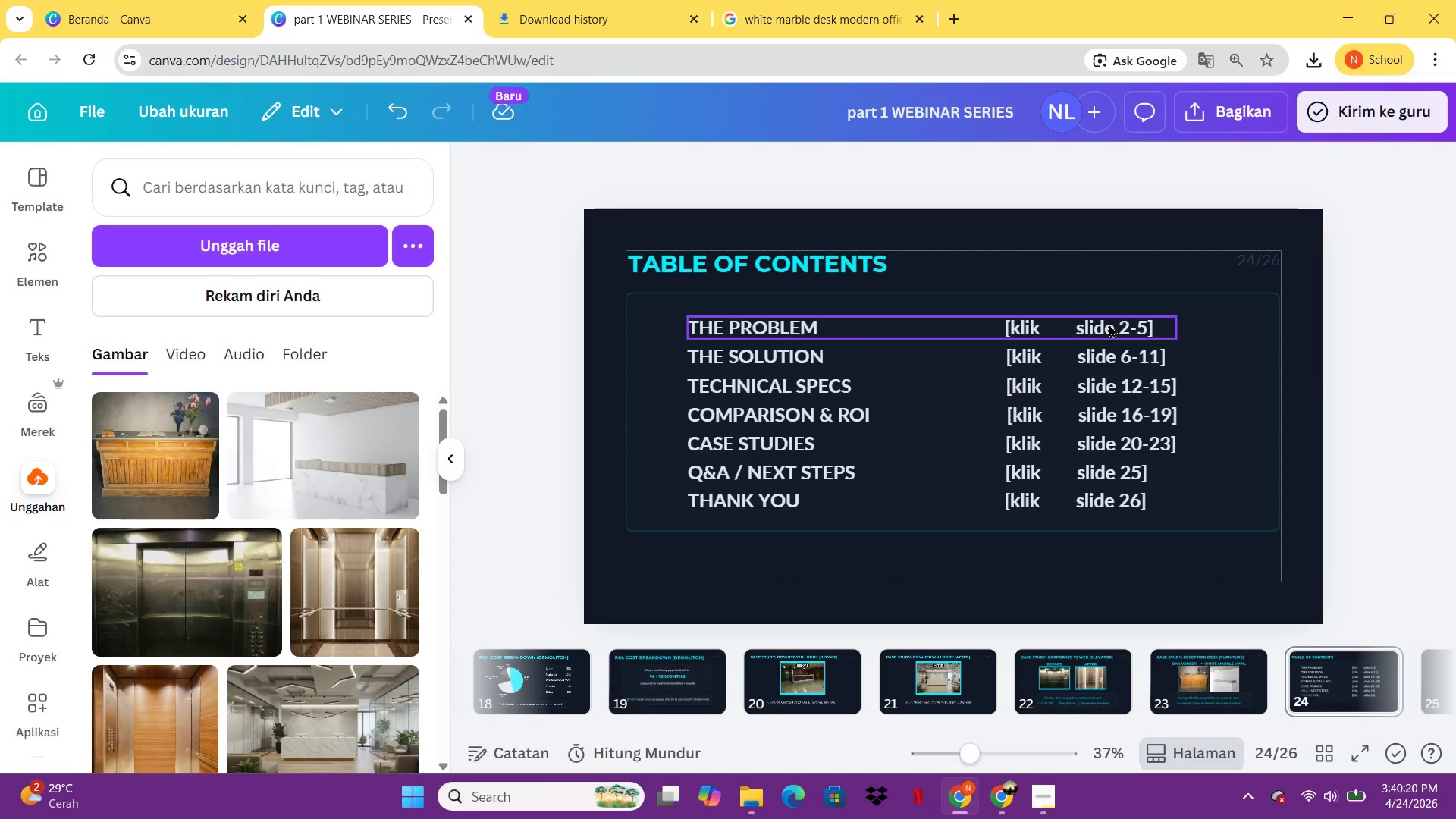 
left_click([1109, 324])
 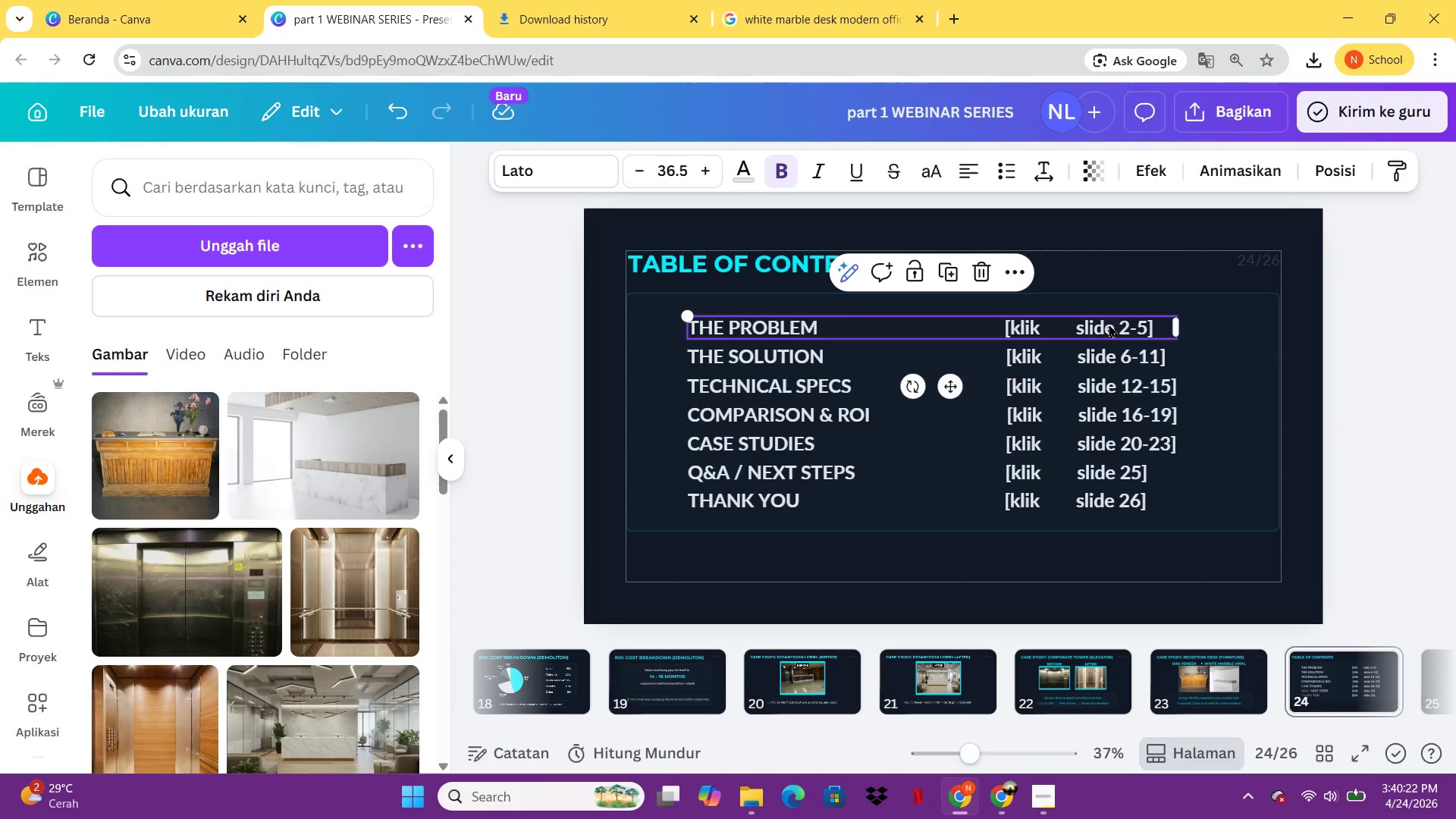 
right_click([1109, 324])
 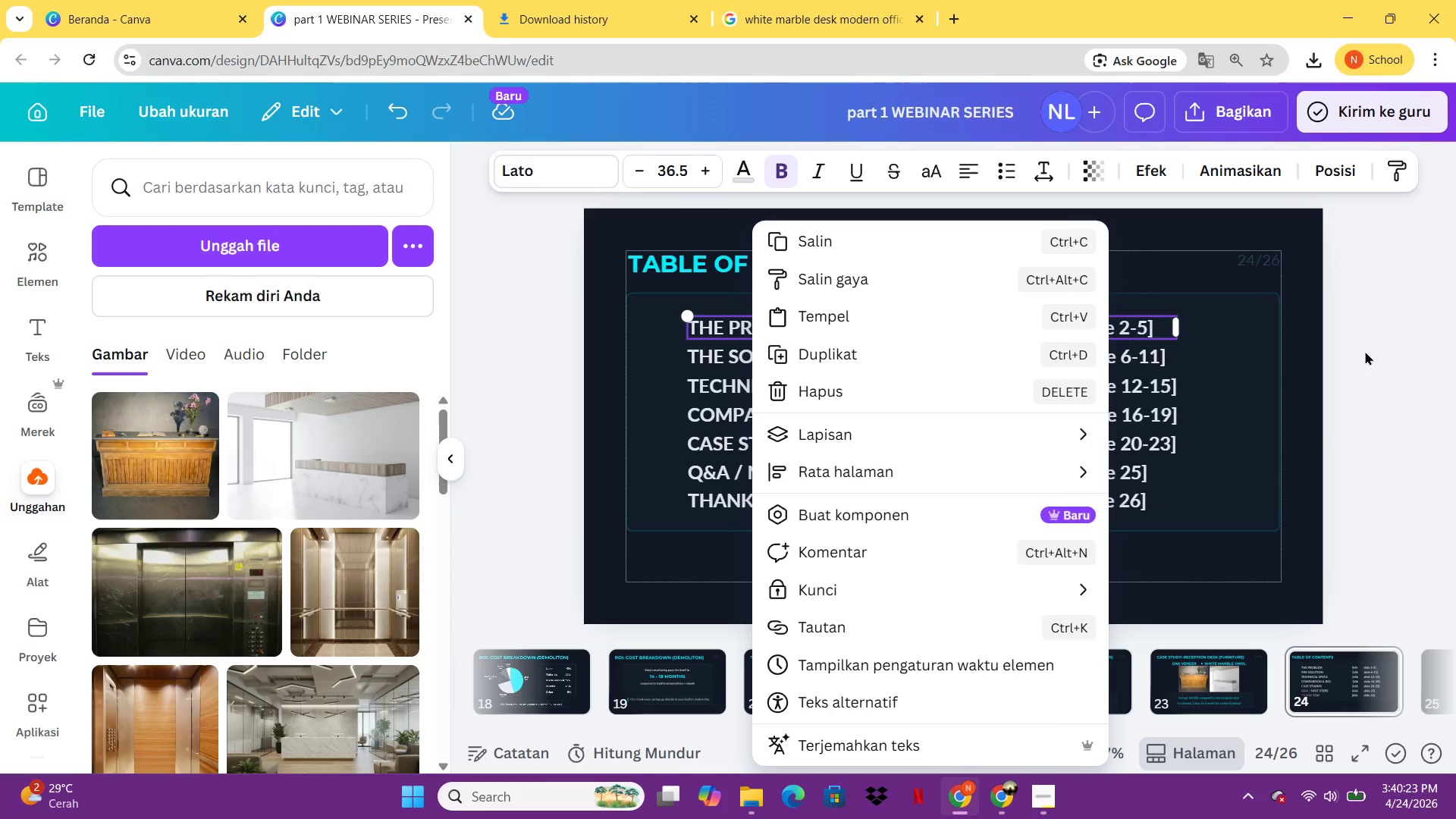 
left_click([1455, 328])
 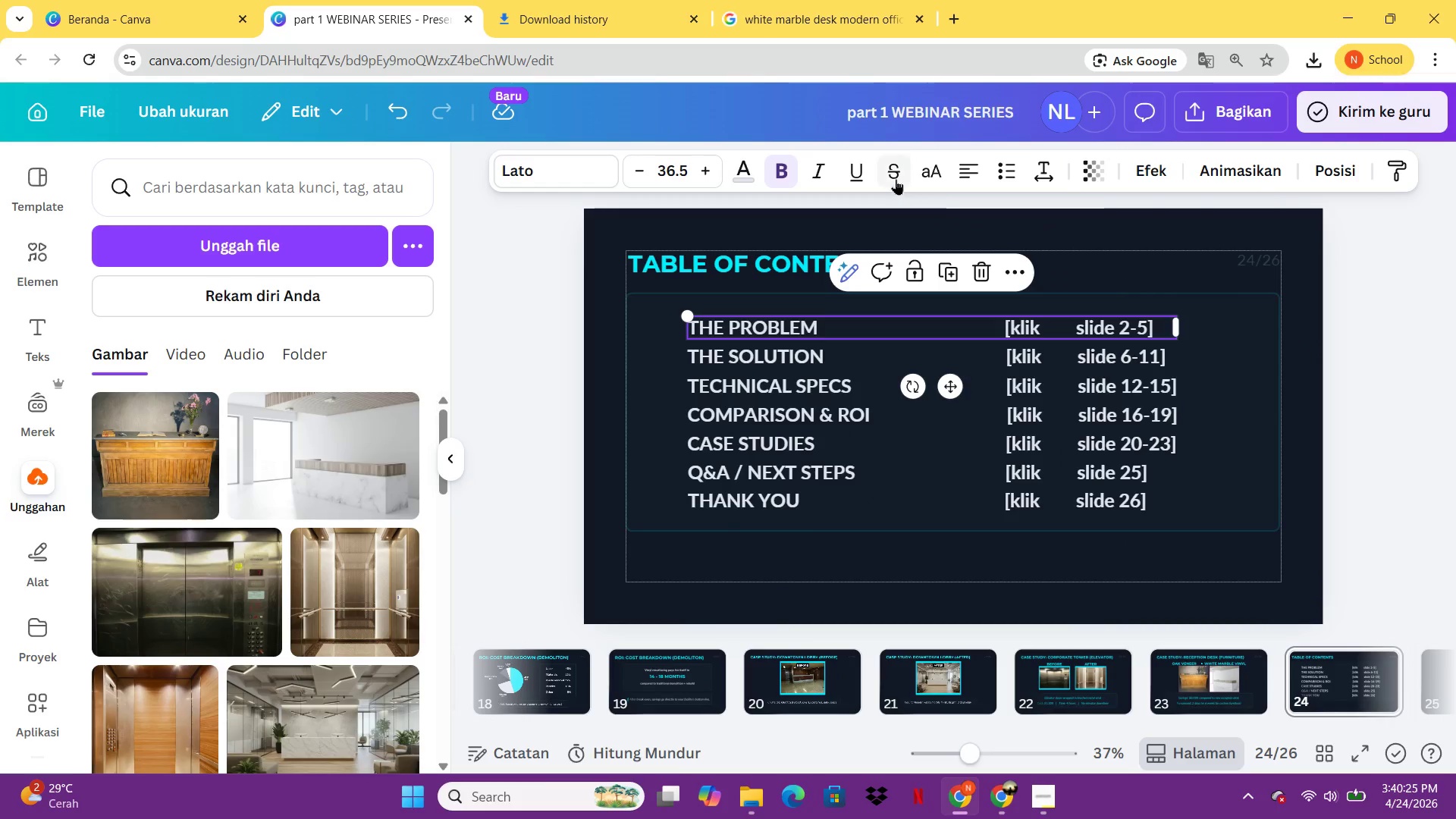 
left_click([893, 173])
 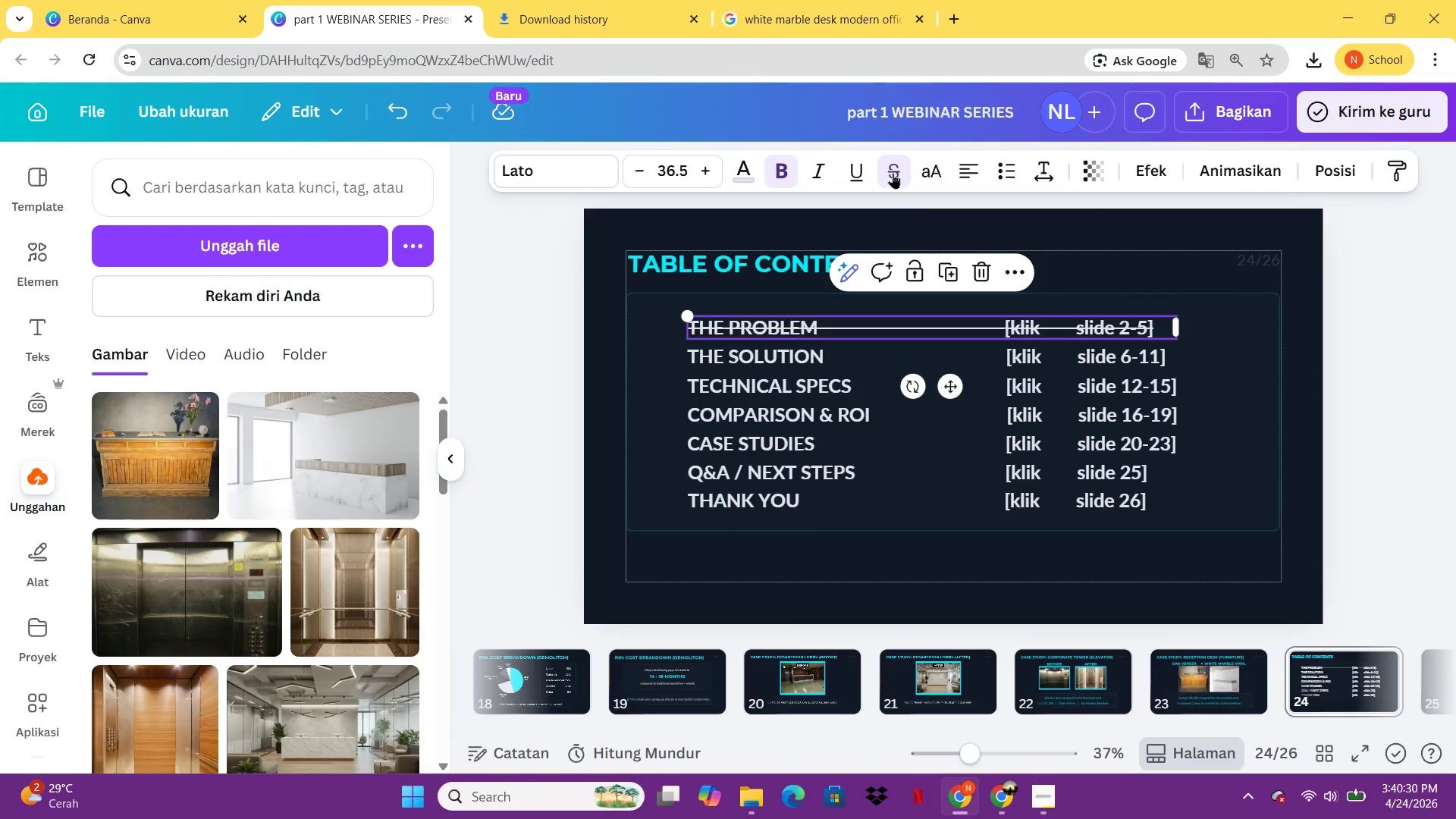 
wait(6.77)
 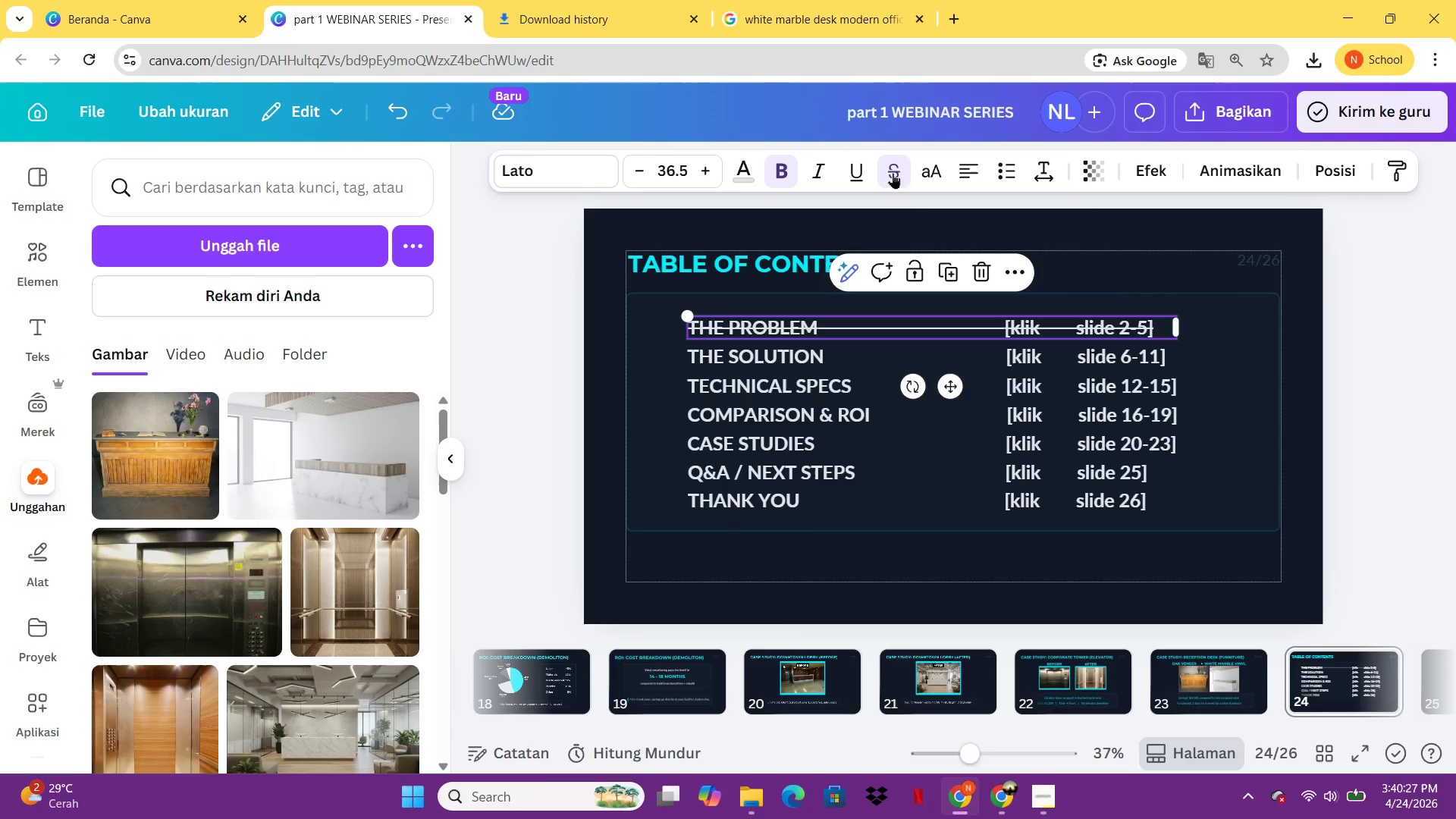 
left_click([1011, 275])
 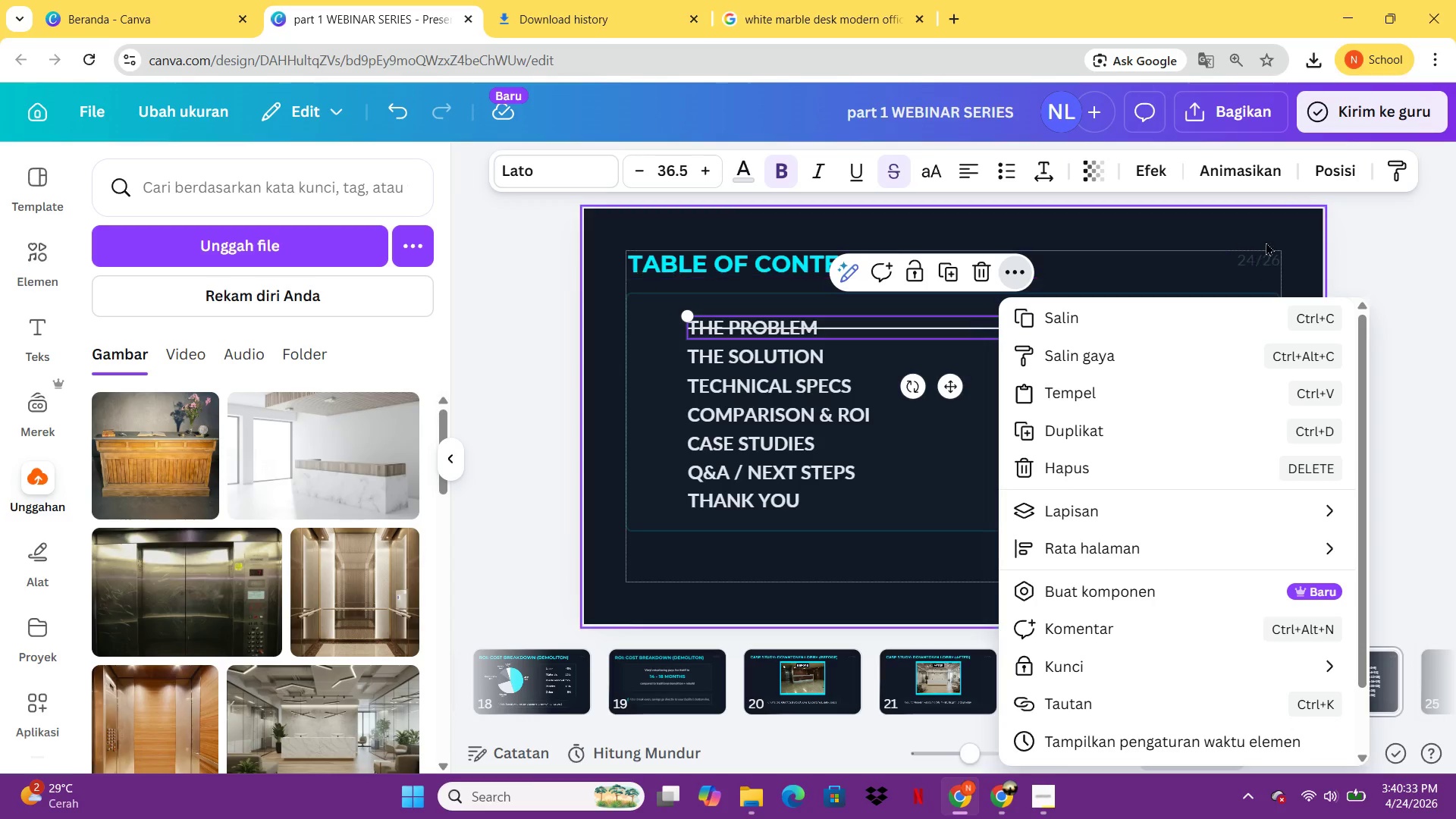 
left_click([1275, 242])
 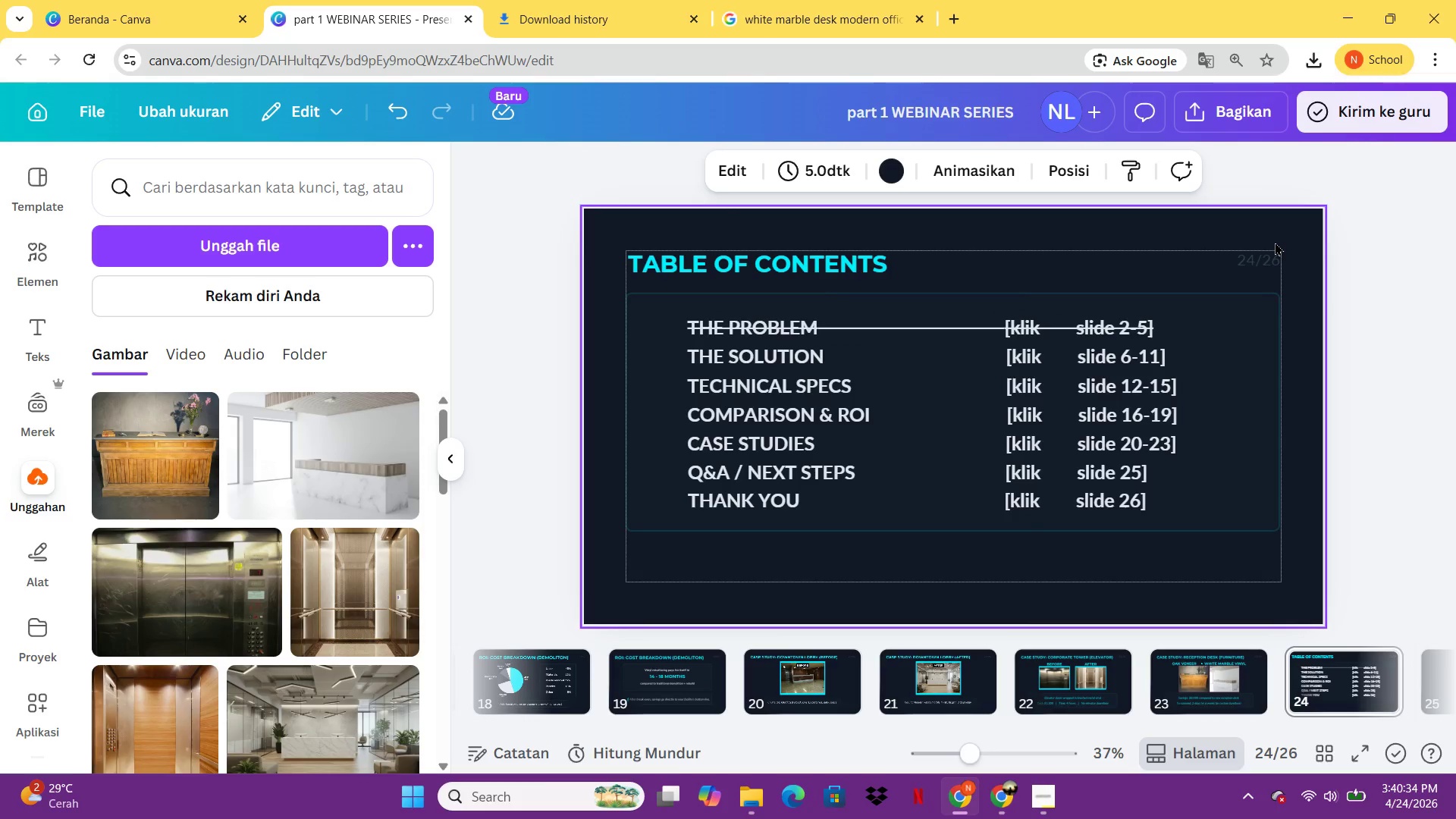 
key(Control+ControlLeft)
 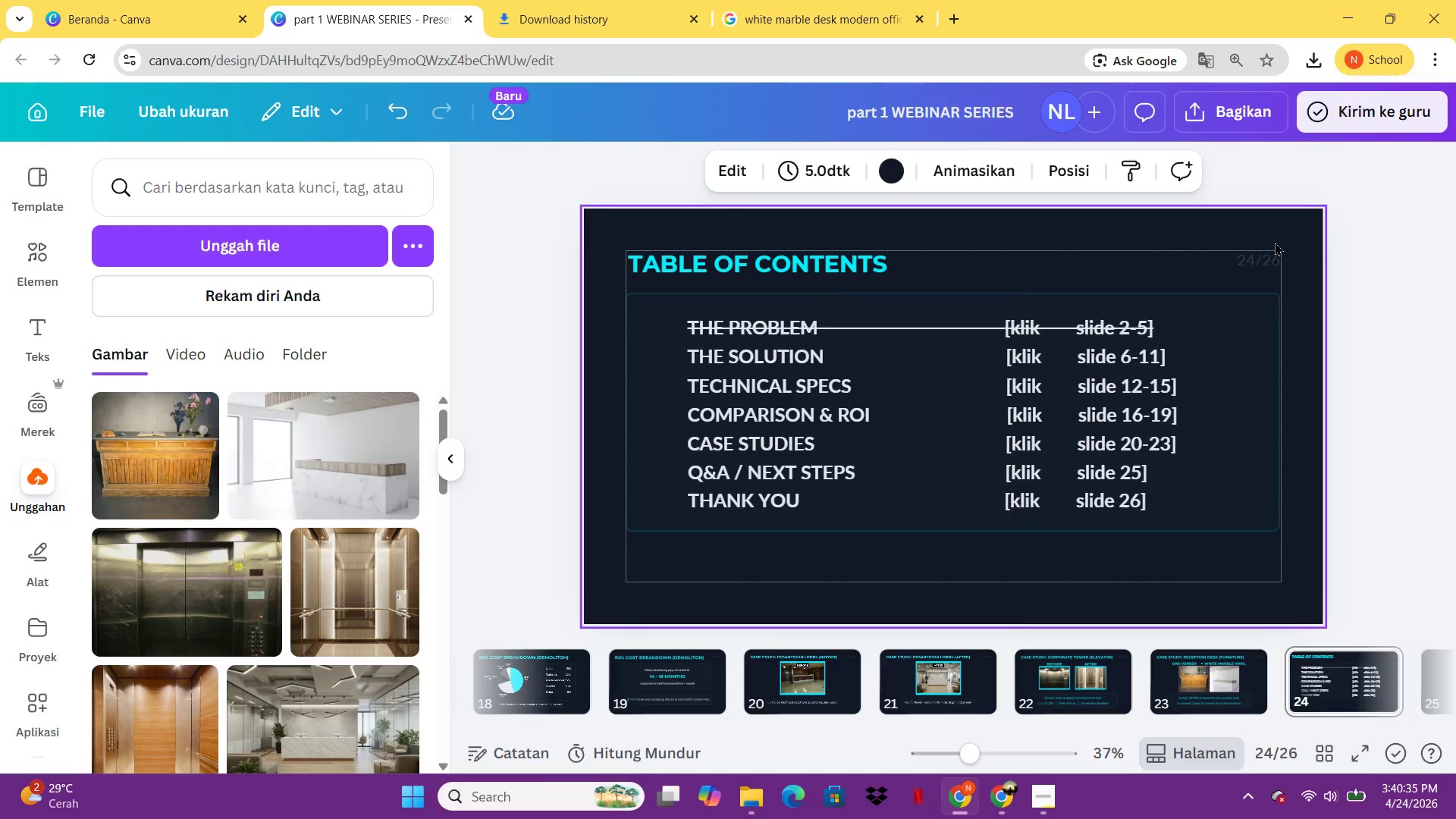 
key(Control+Z)
 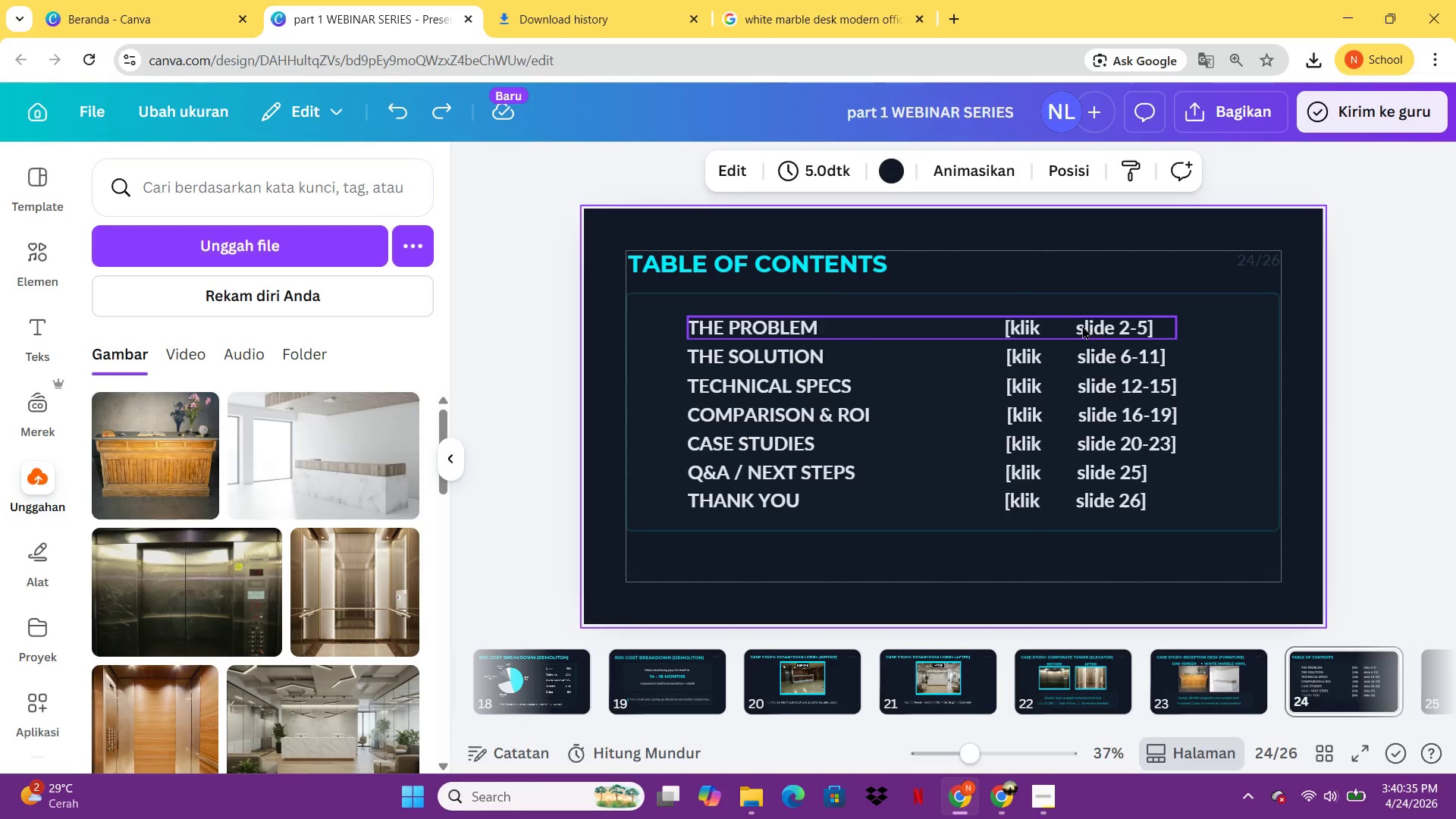 
left_click([1081, 325])
 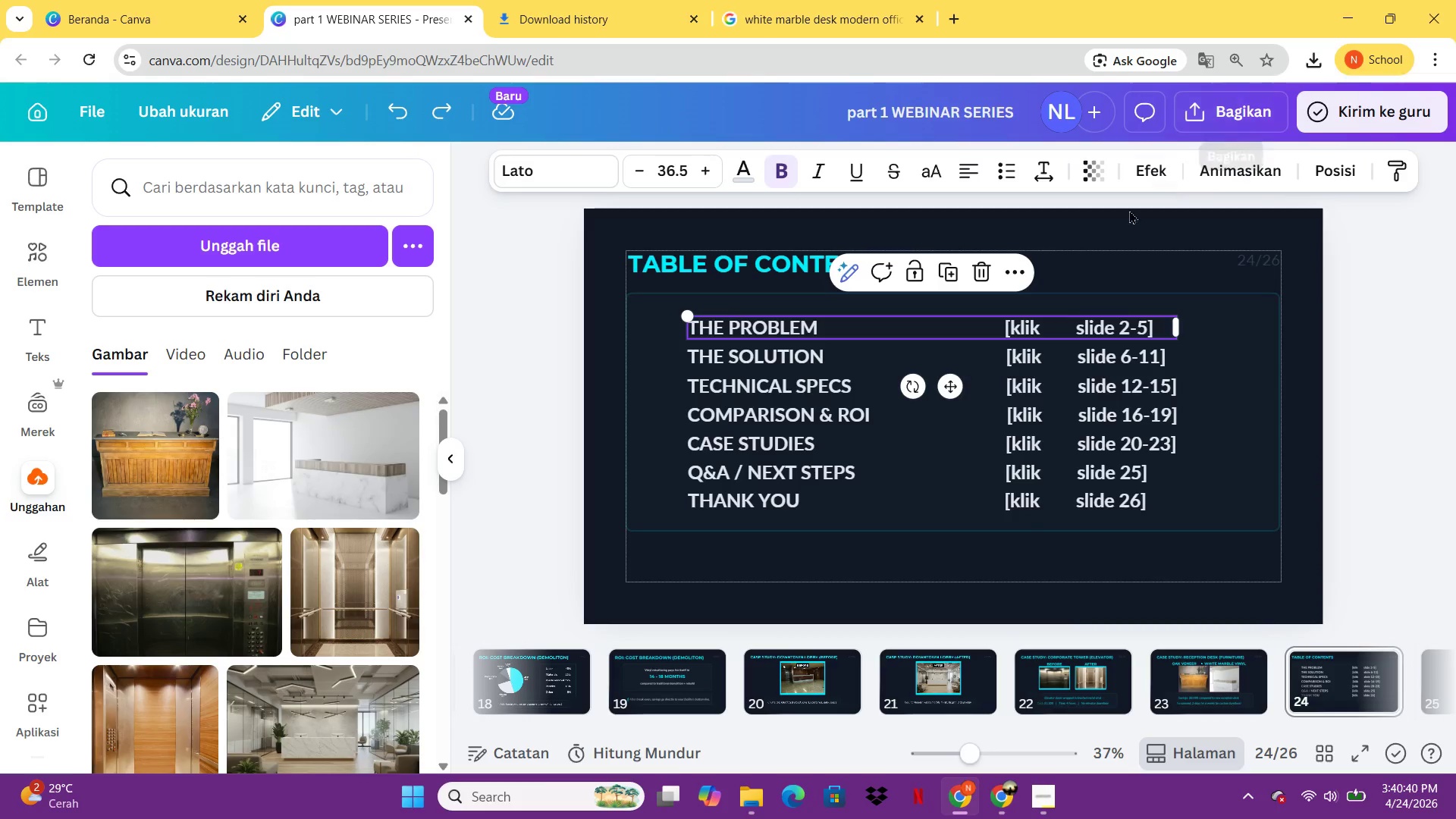 
wait(6.31)
 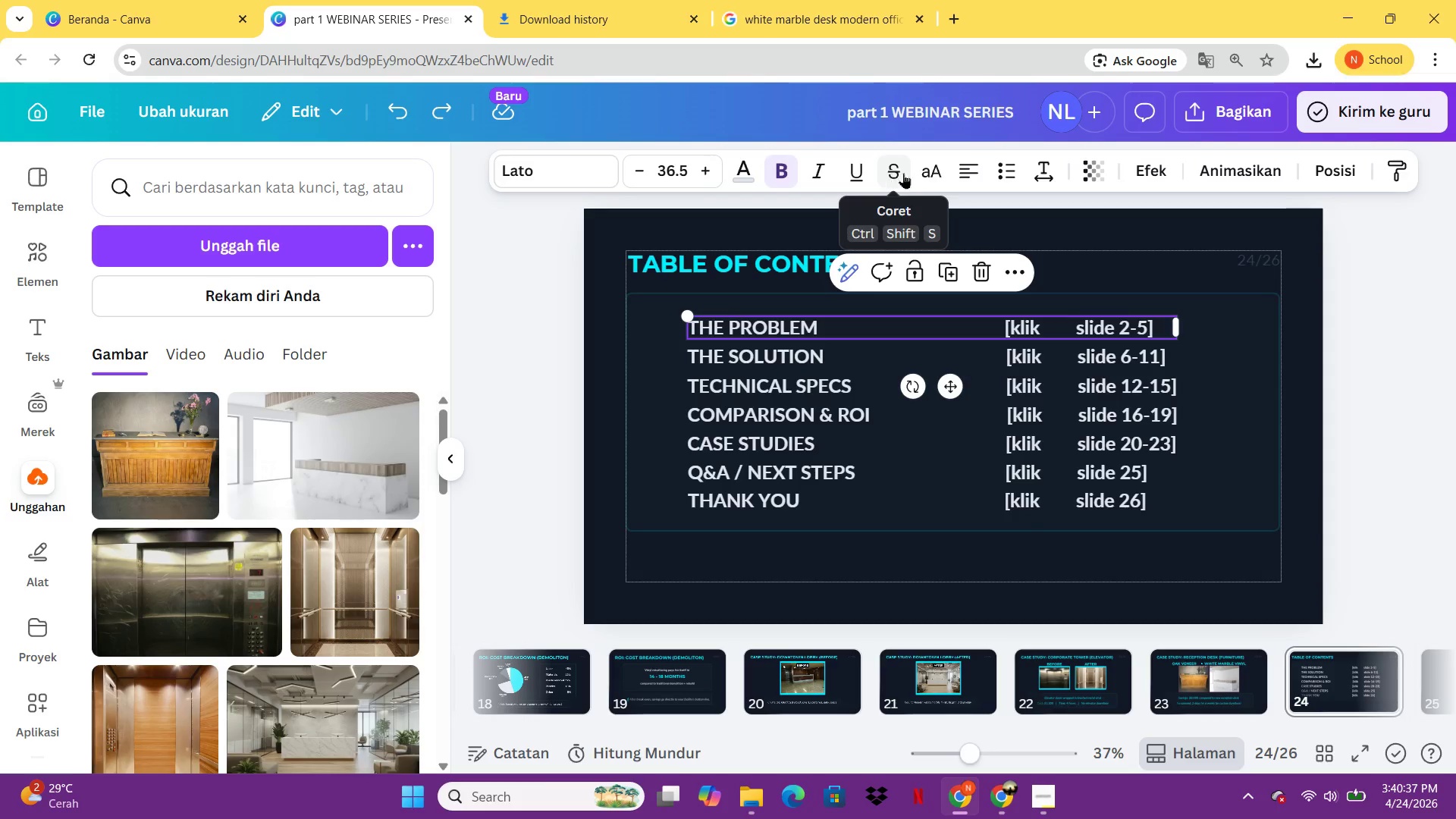 
left_click([1012, 257])
 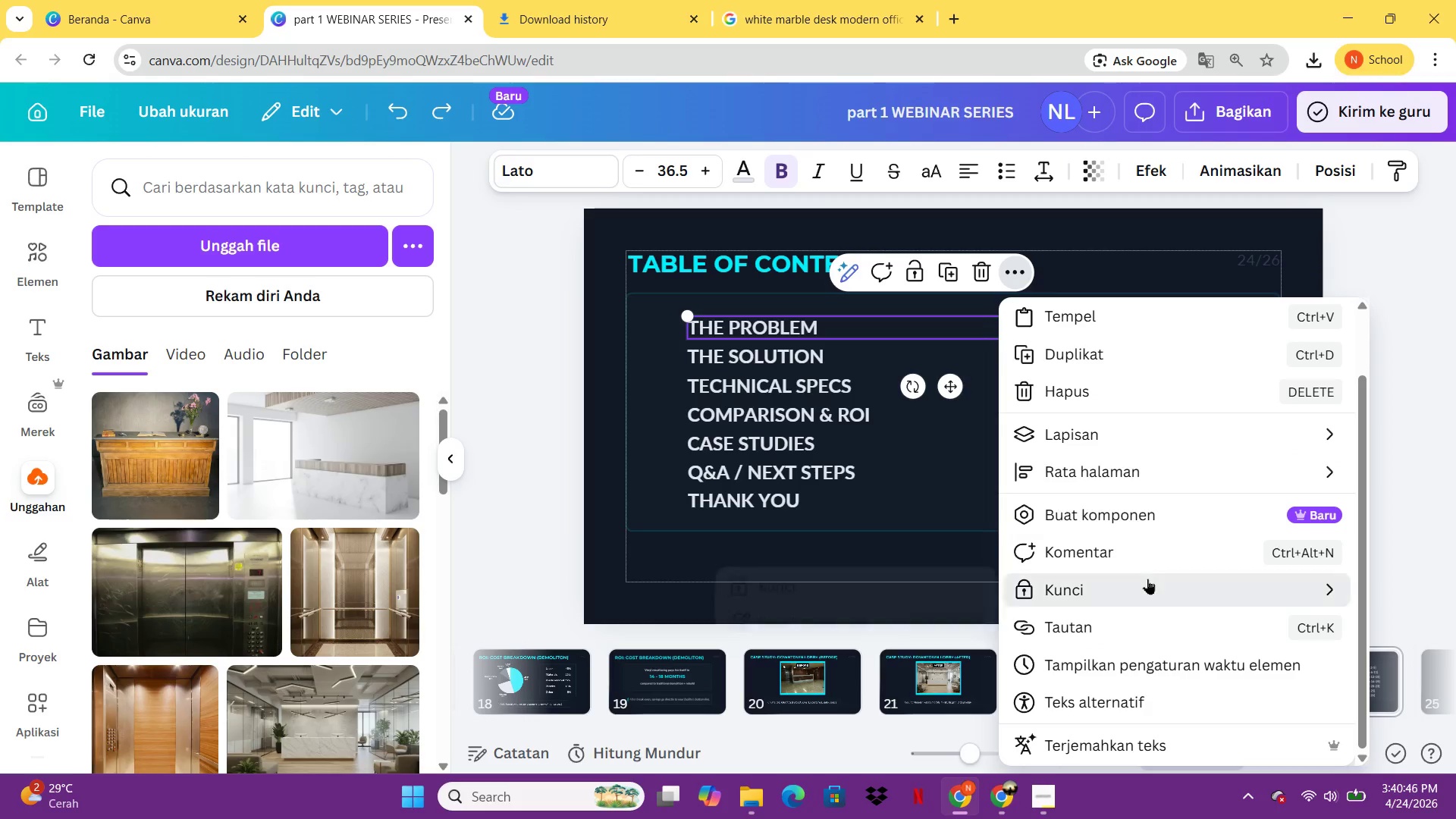 
left_click([1138, 628])
 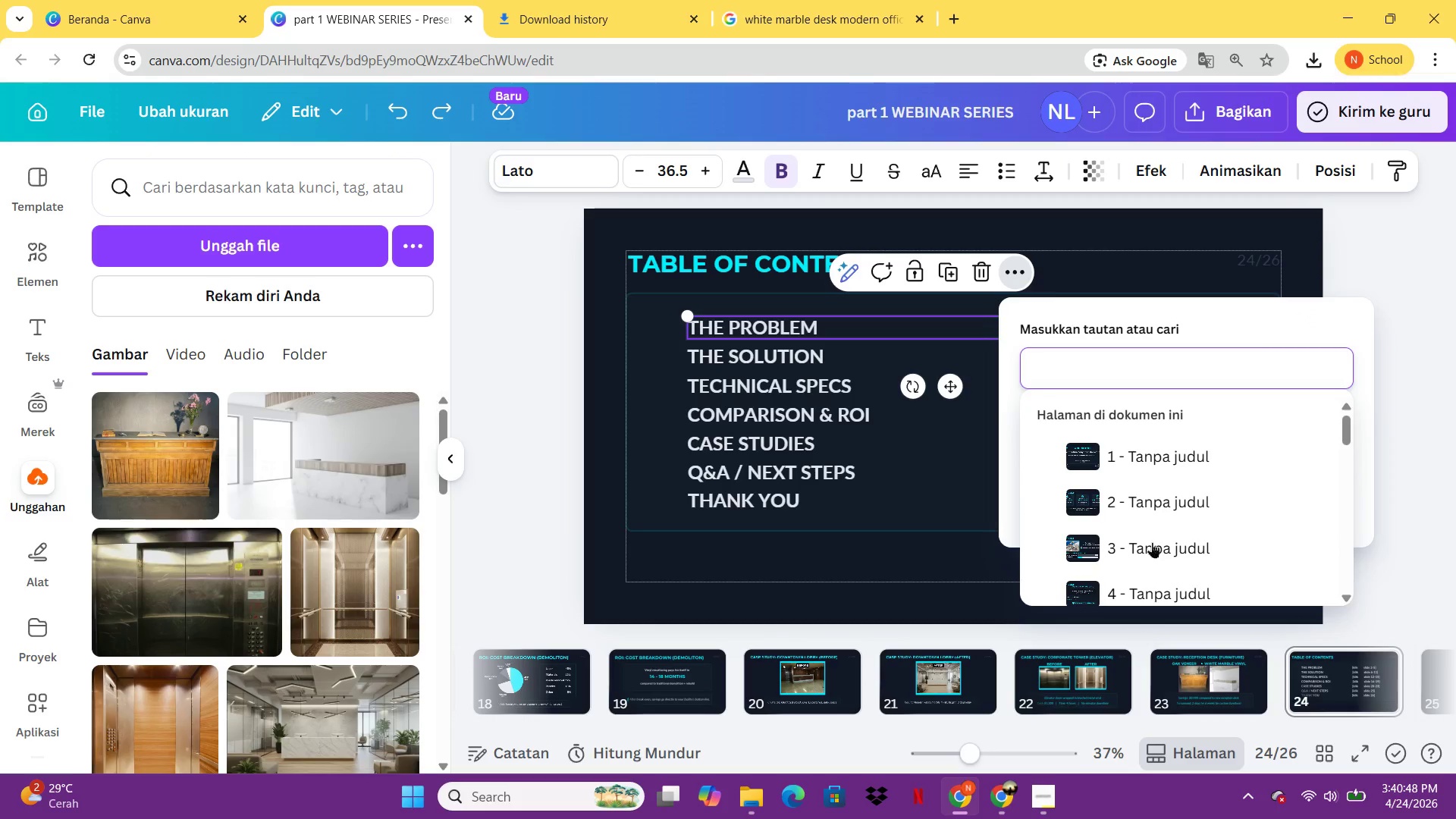 
mouse_move([1153, 497])
 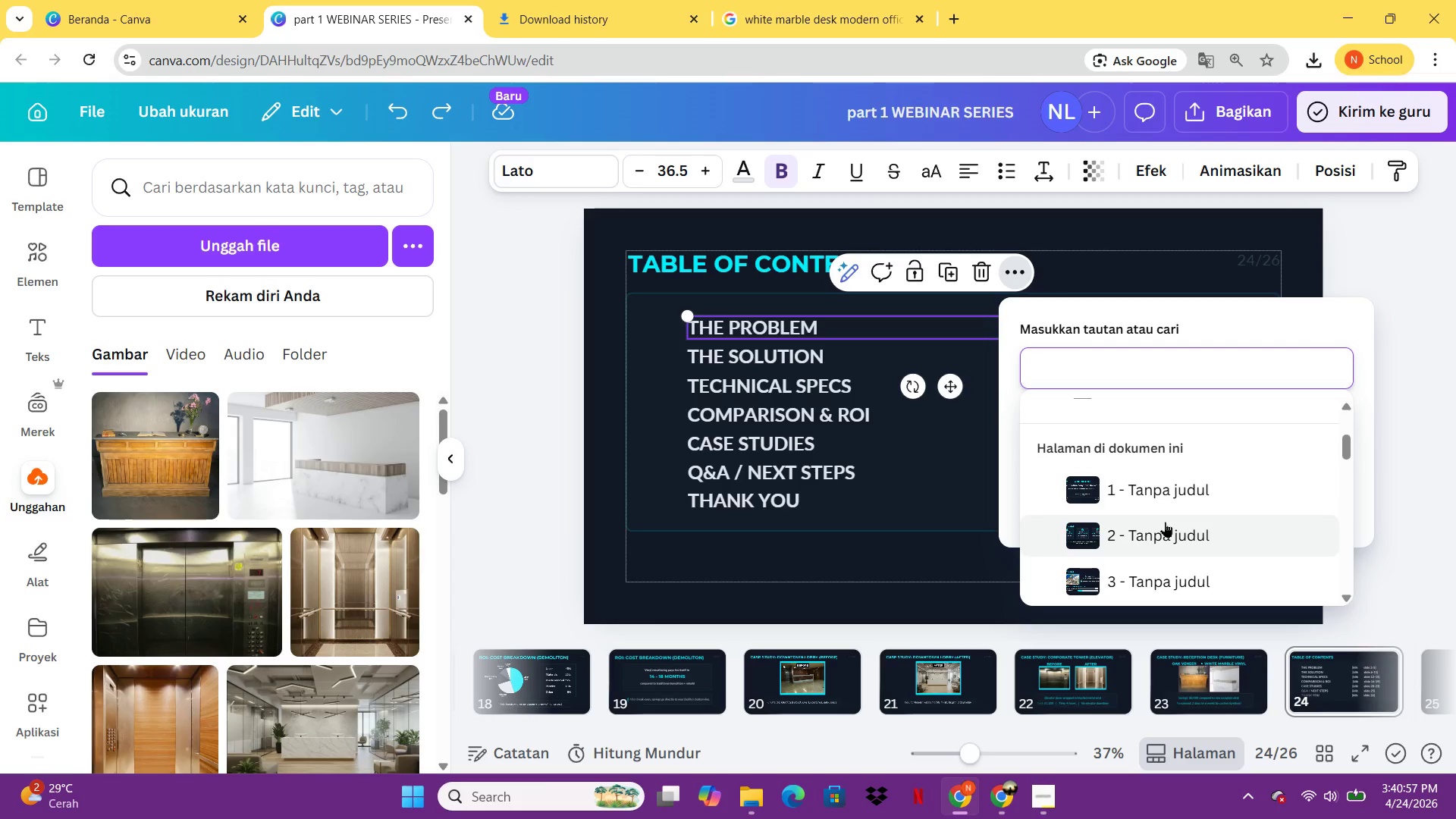 
left_click([1165, 522])
 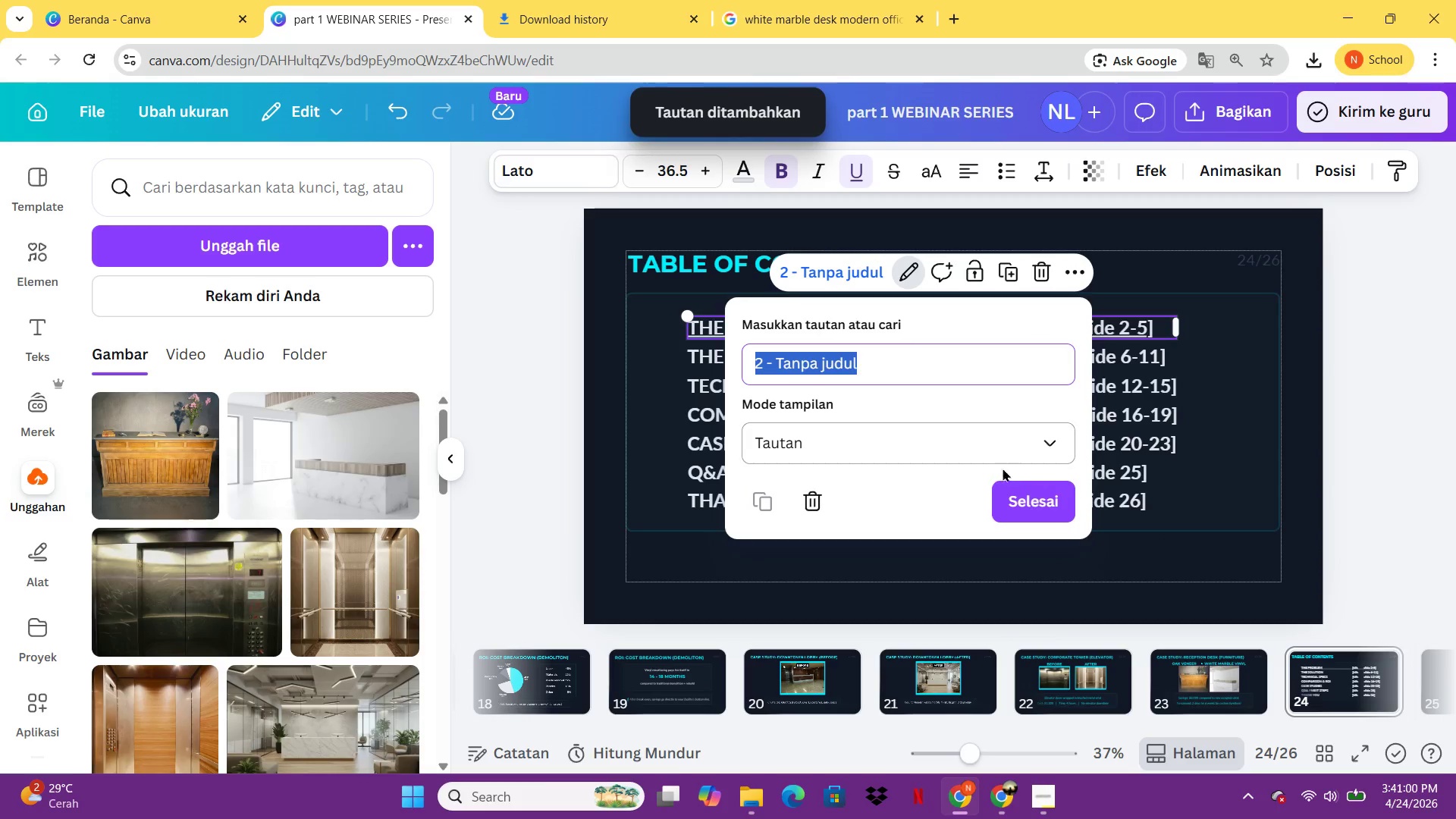 
left_click([1018, 494])
 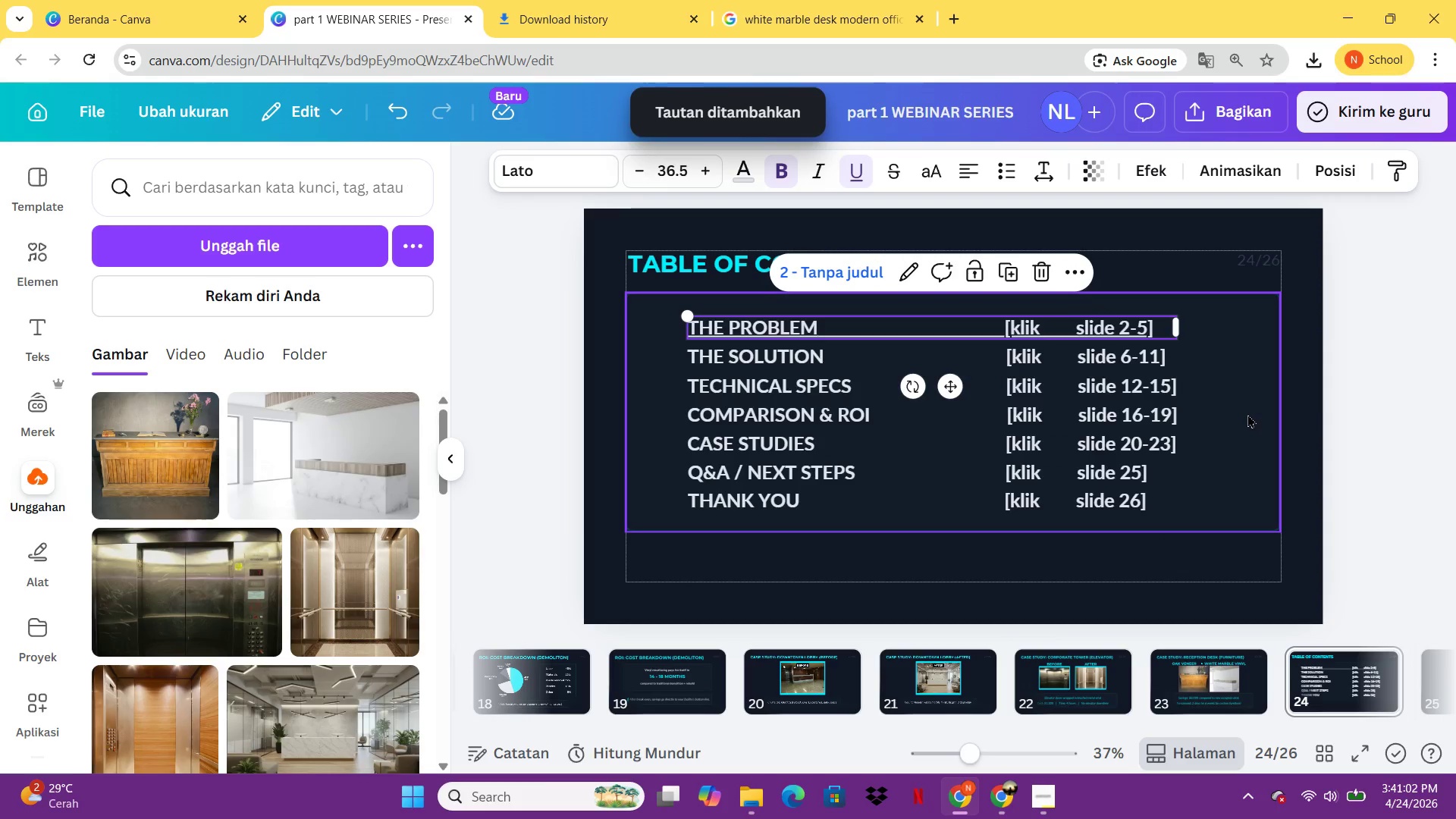 
left_click([1247, 413])
 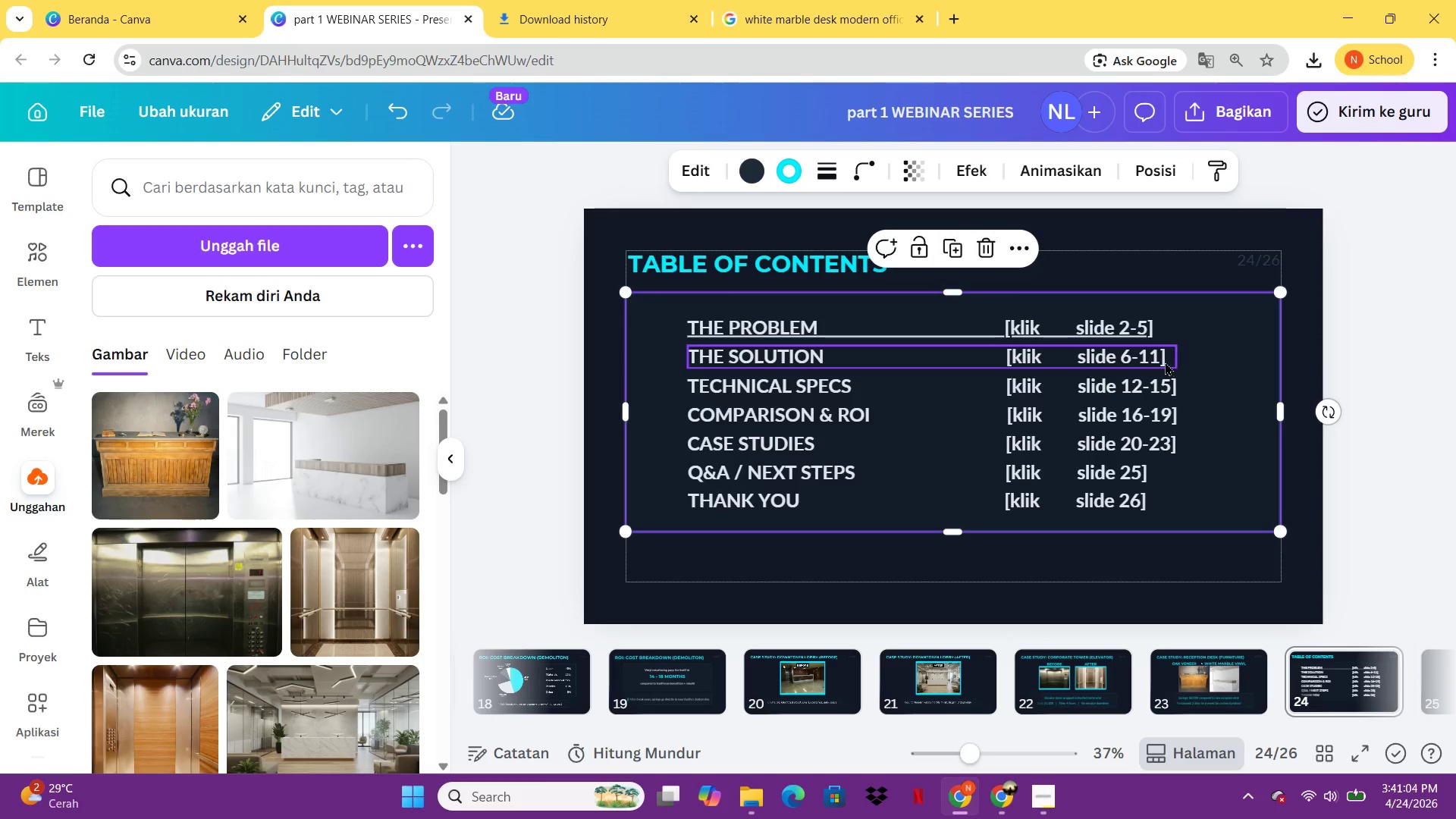 
left_click([1163, 362])
 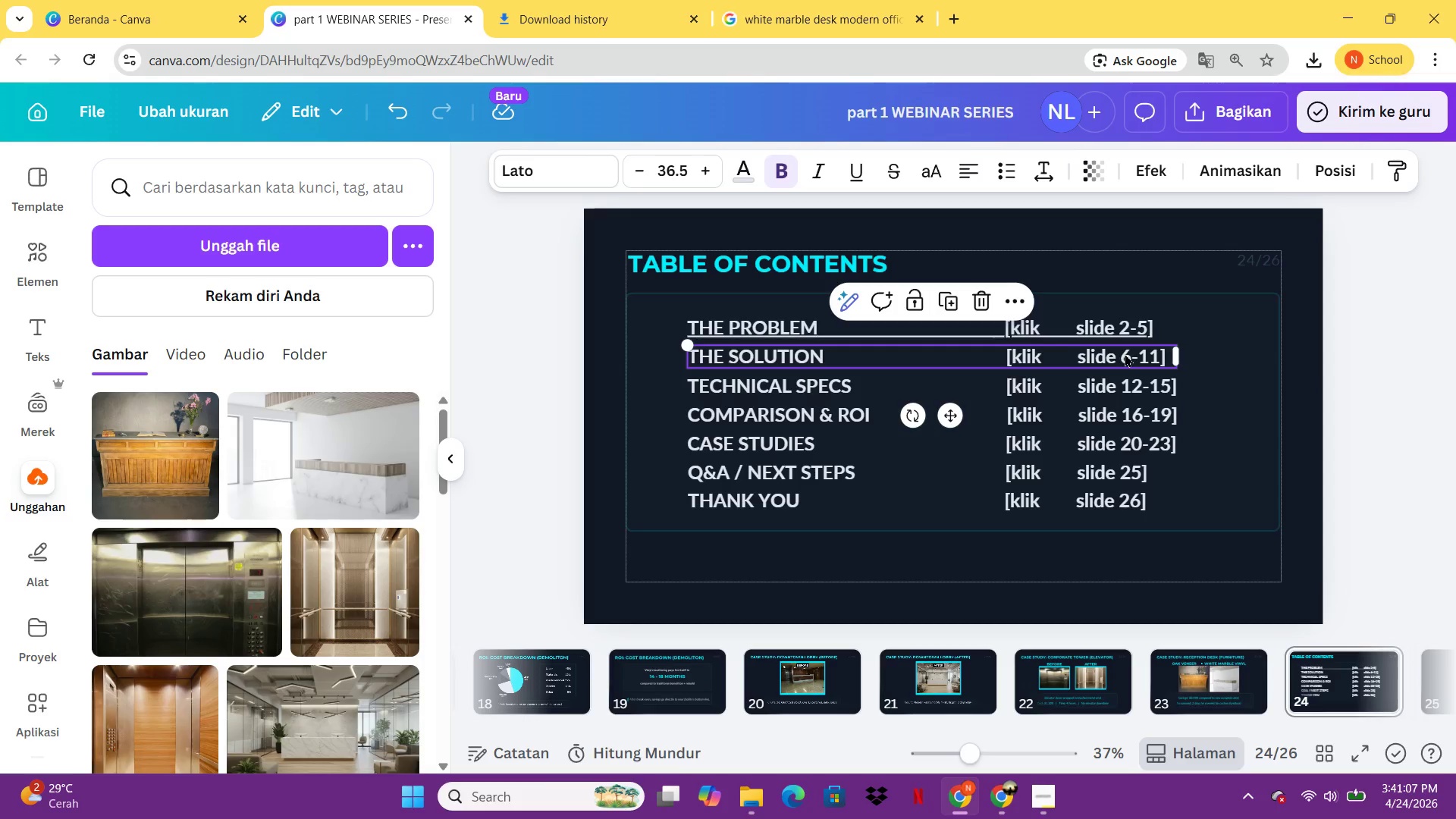 
right_click([1092, 353])
 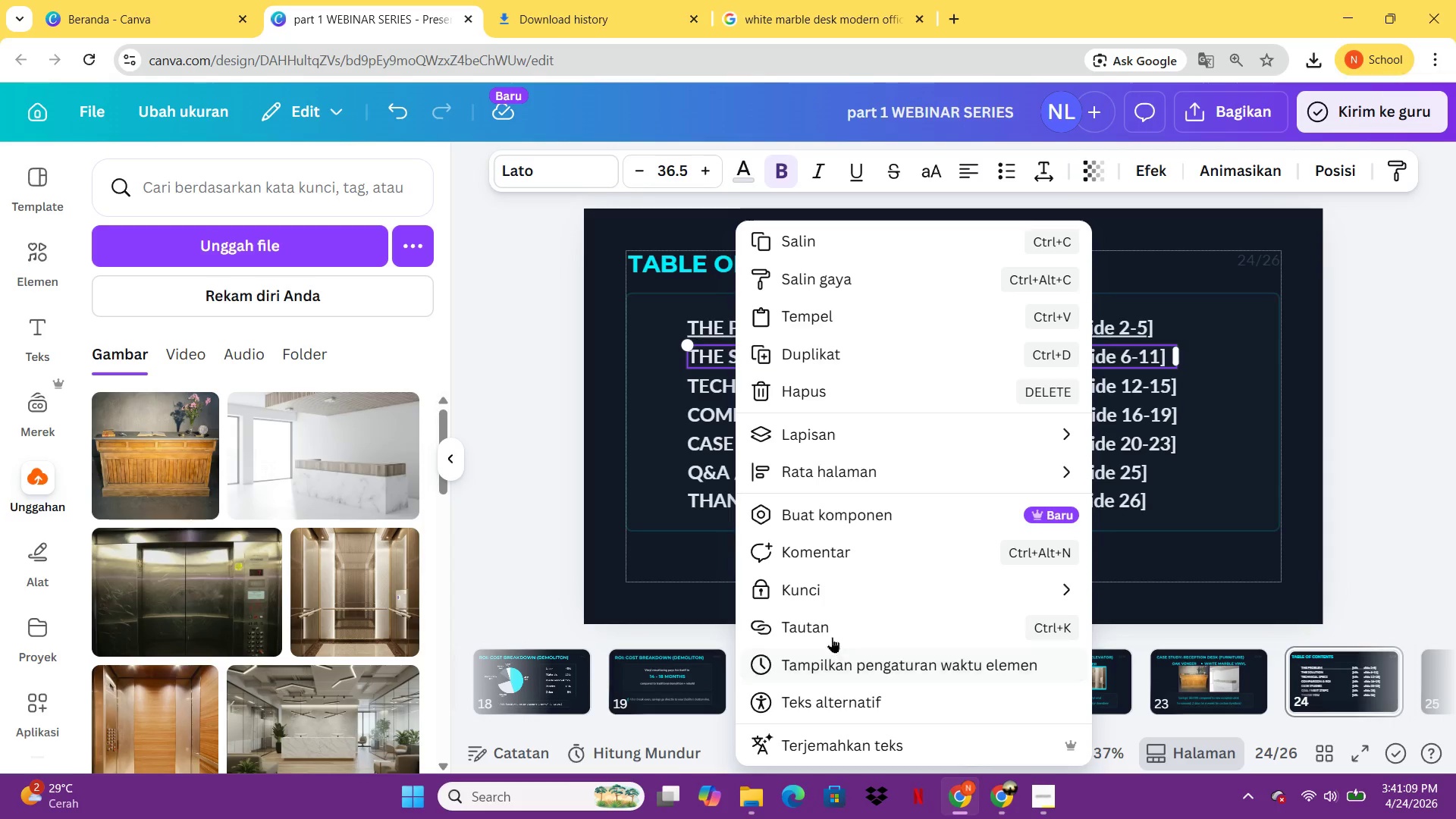 
left_click([834, 632])
 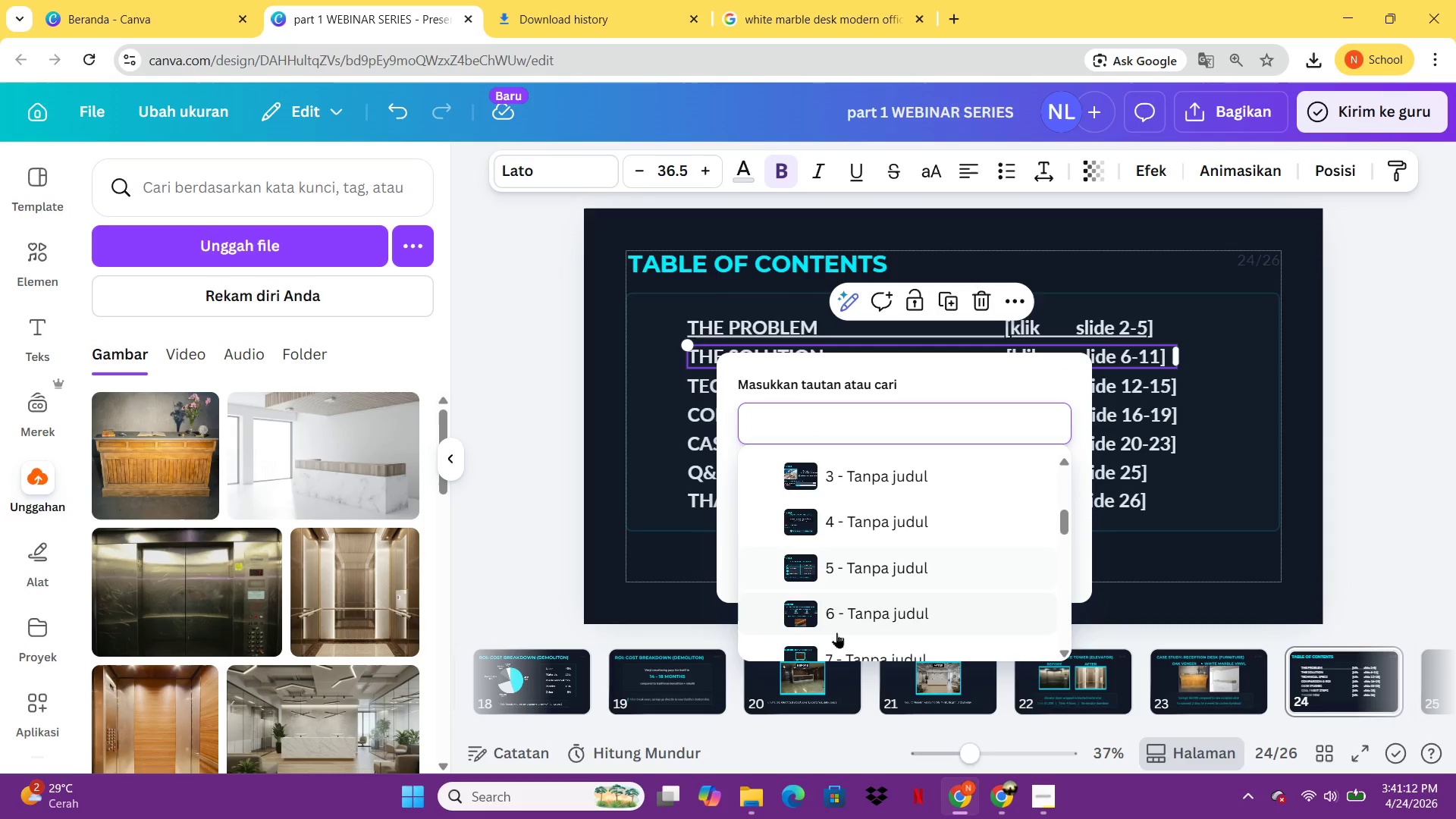 
left_click([862, 605])
 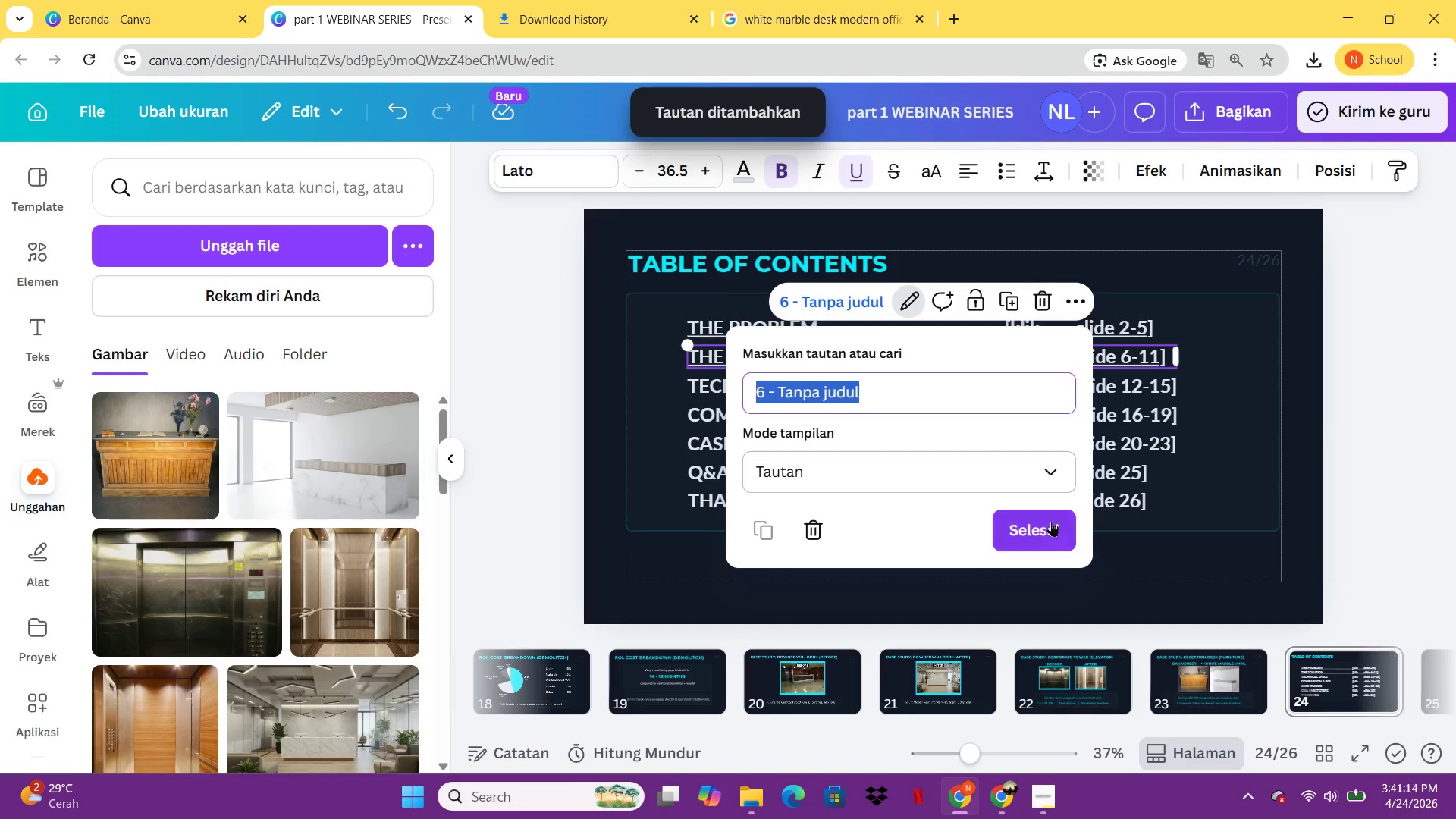 
left_click([1043, 535])
 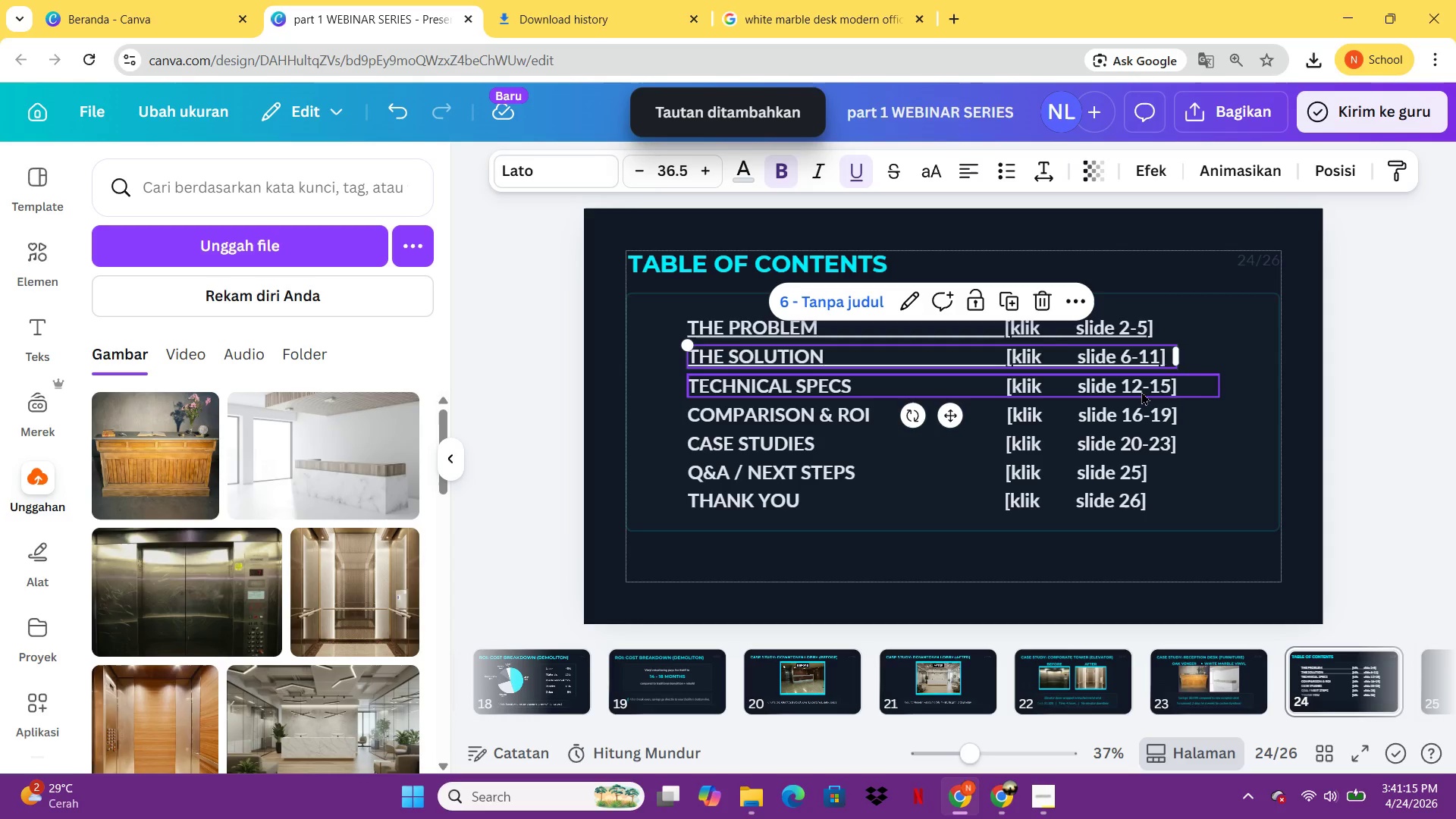 
left_click([1141, 391])
 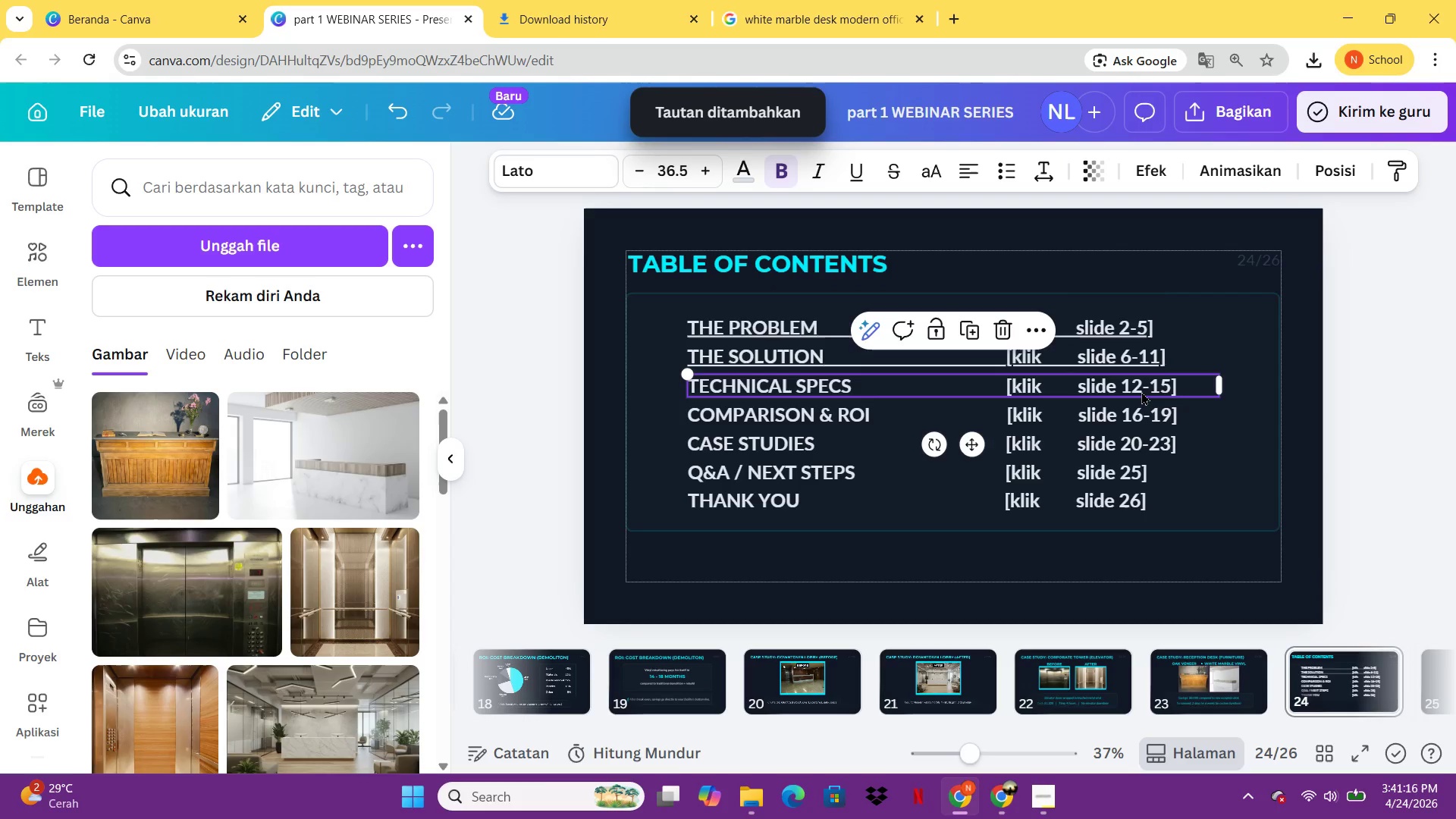 
right_click([1141, 391])
 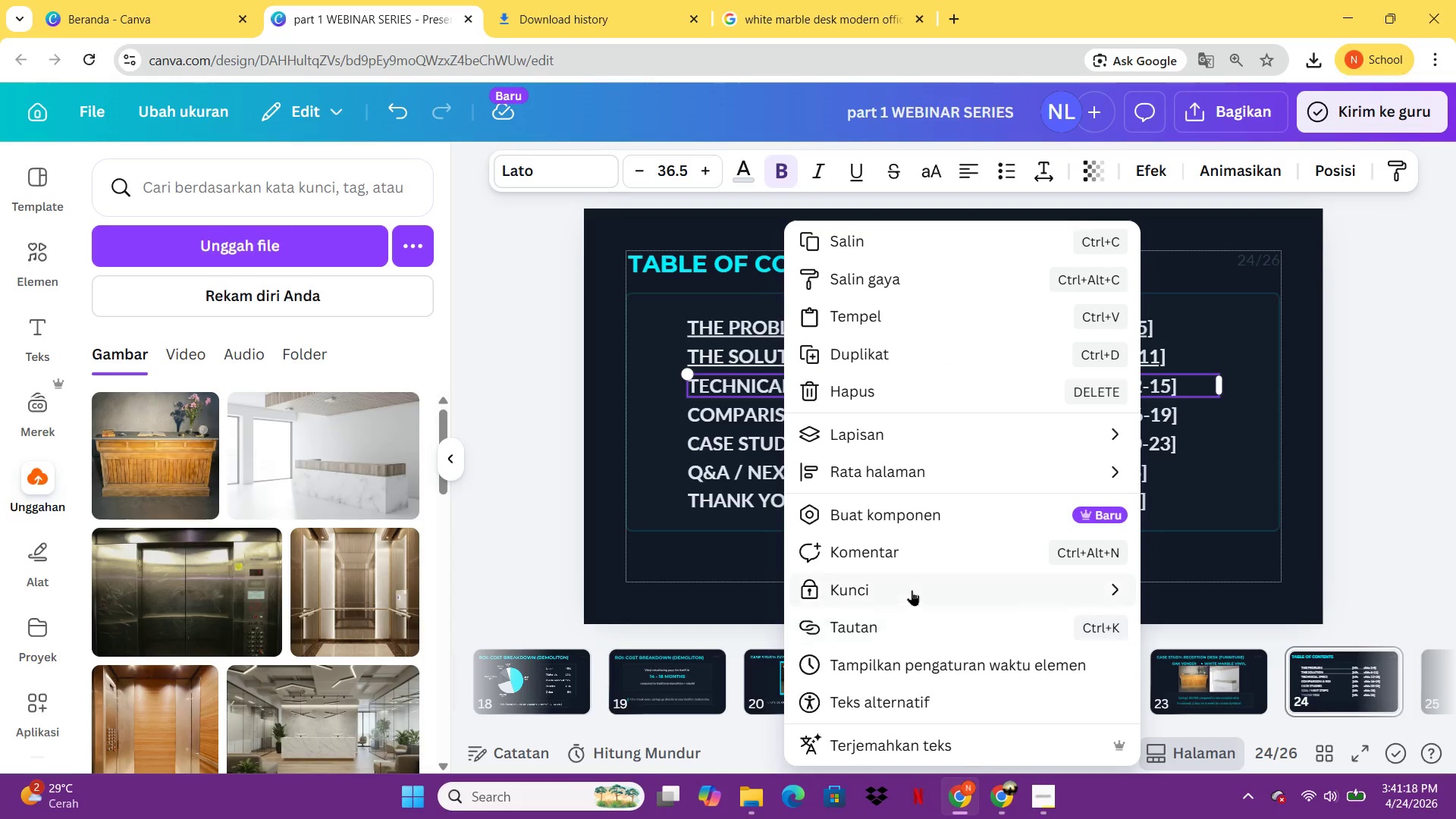 
left_click([891, 632])
 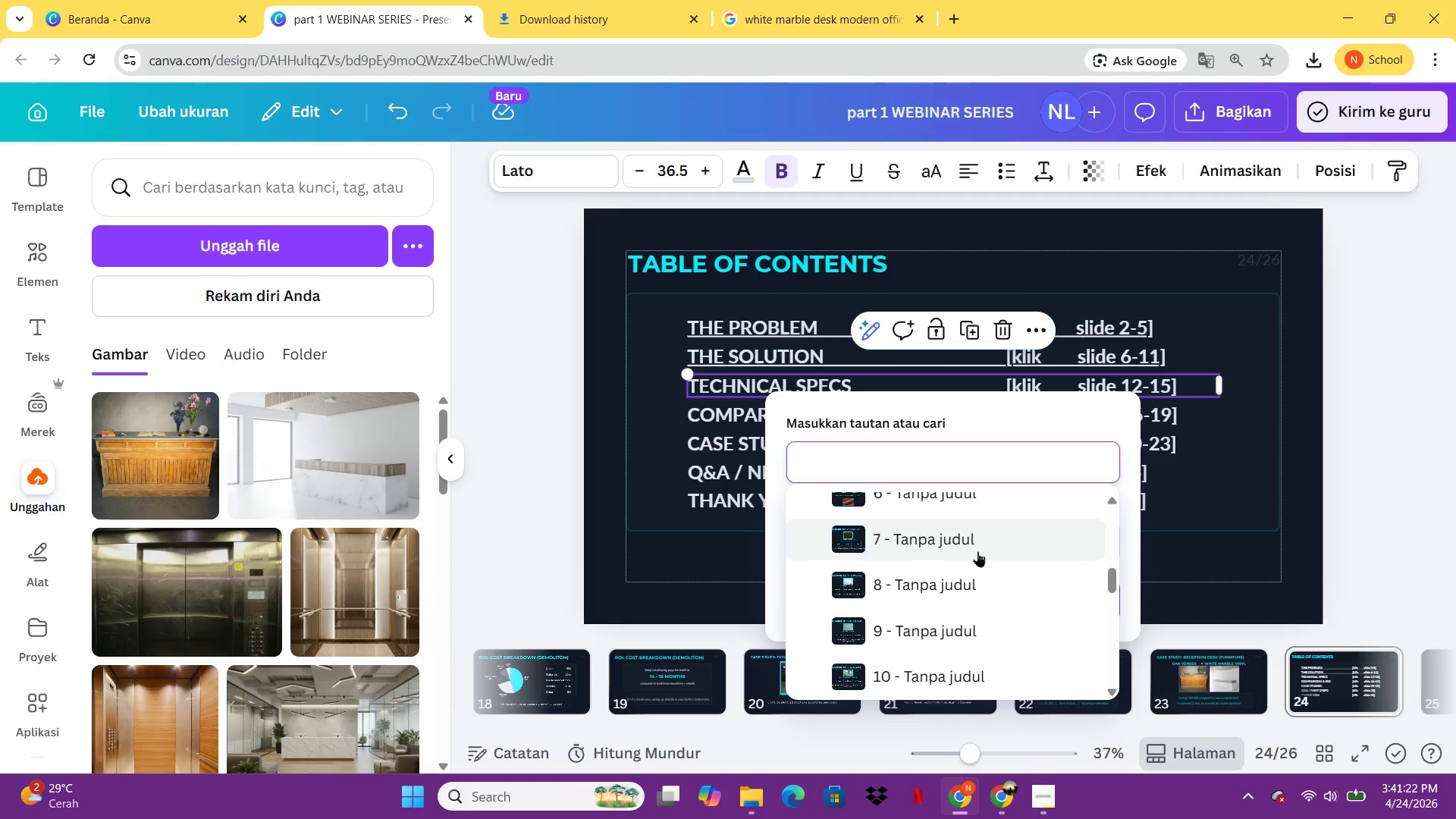 
left_click([914, 599])
 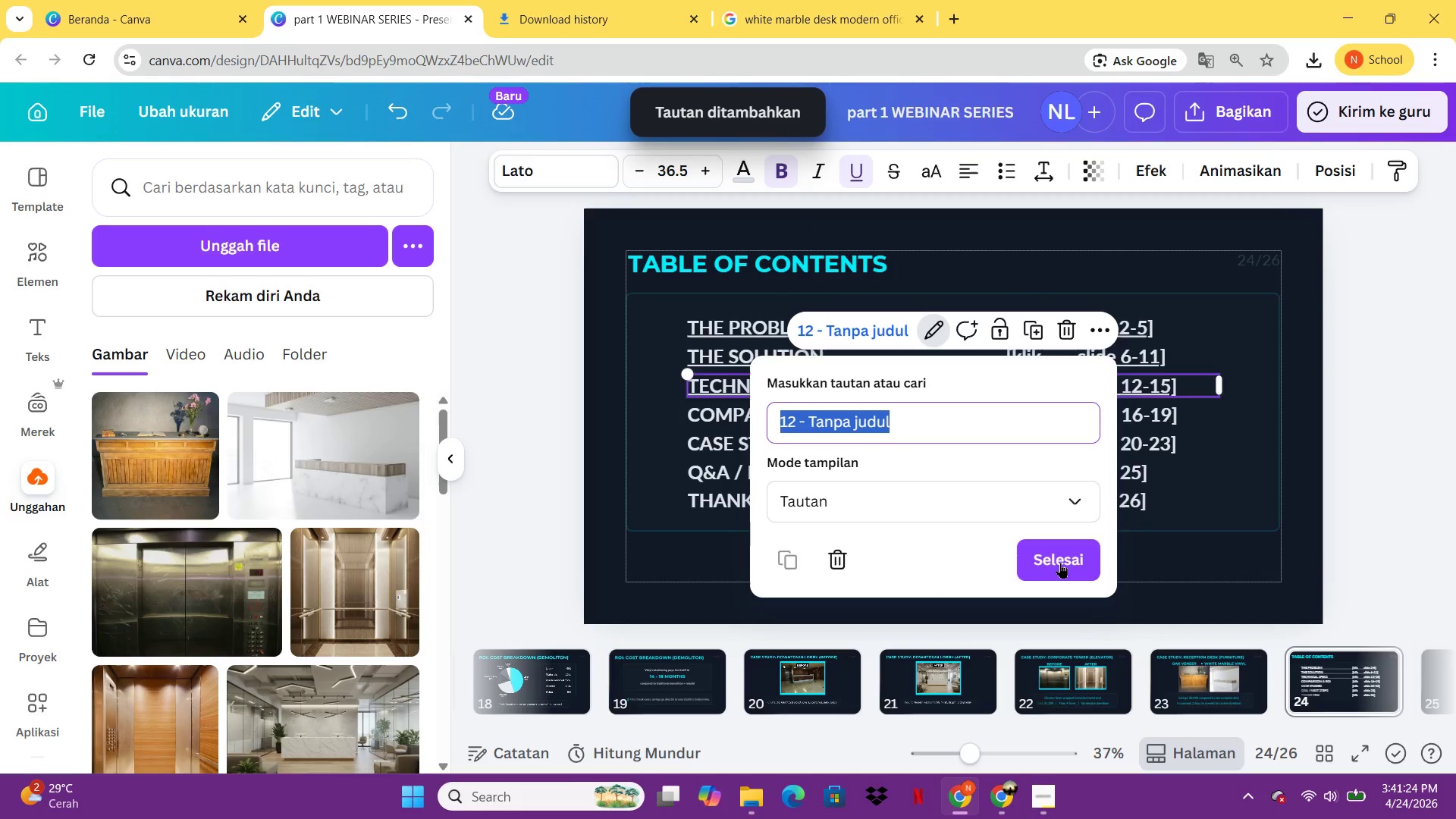 
left_click([1056, 562])
 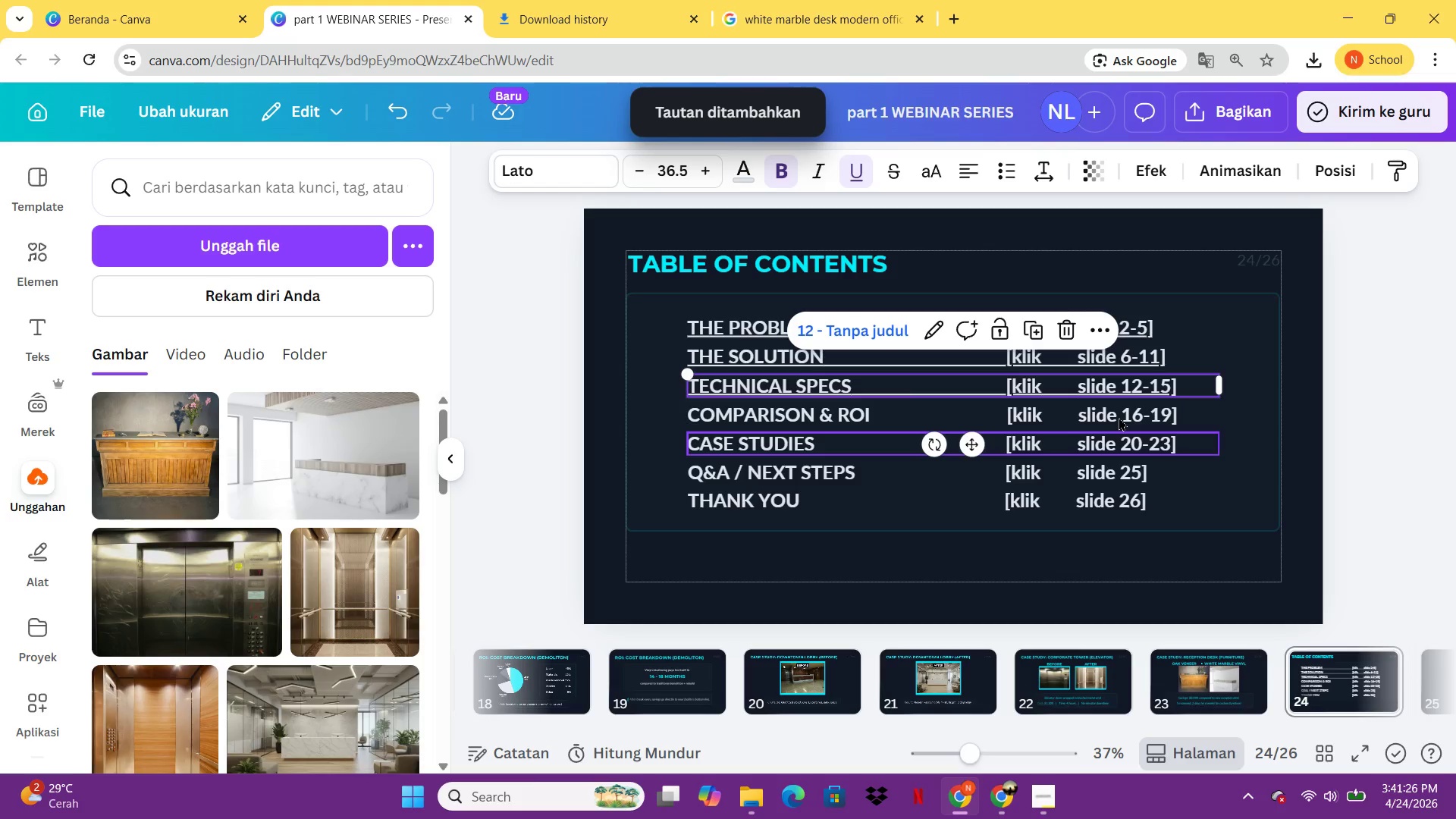 
left_click([1119, 415])
 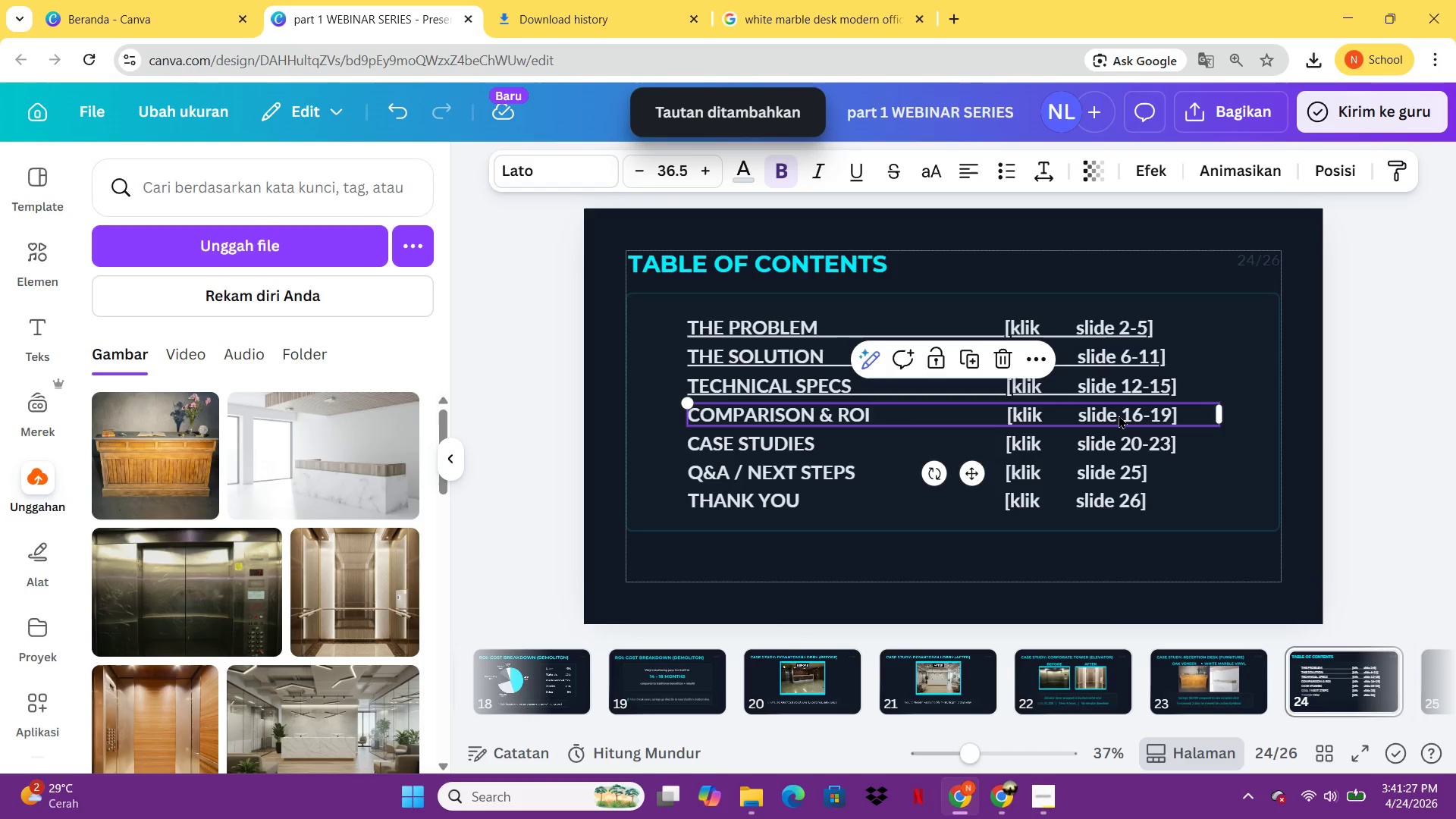 
right_click([1119, 415])
 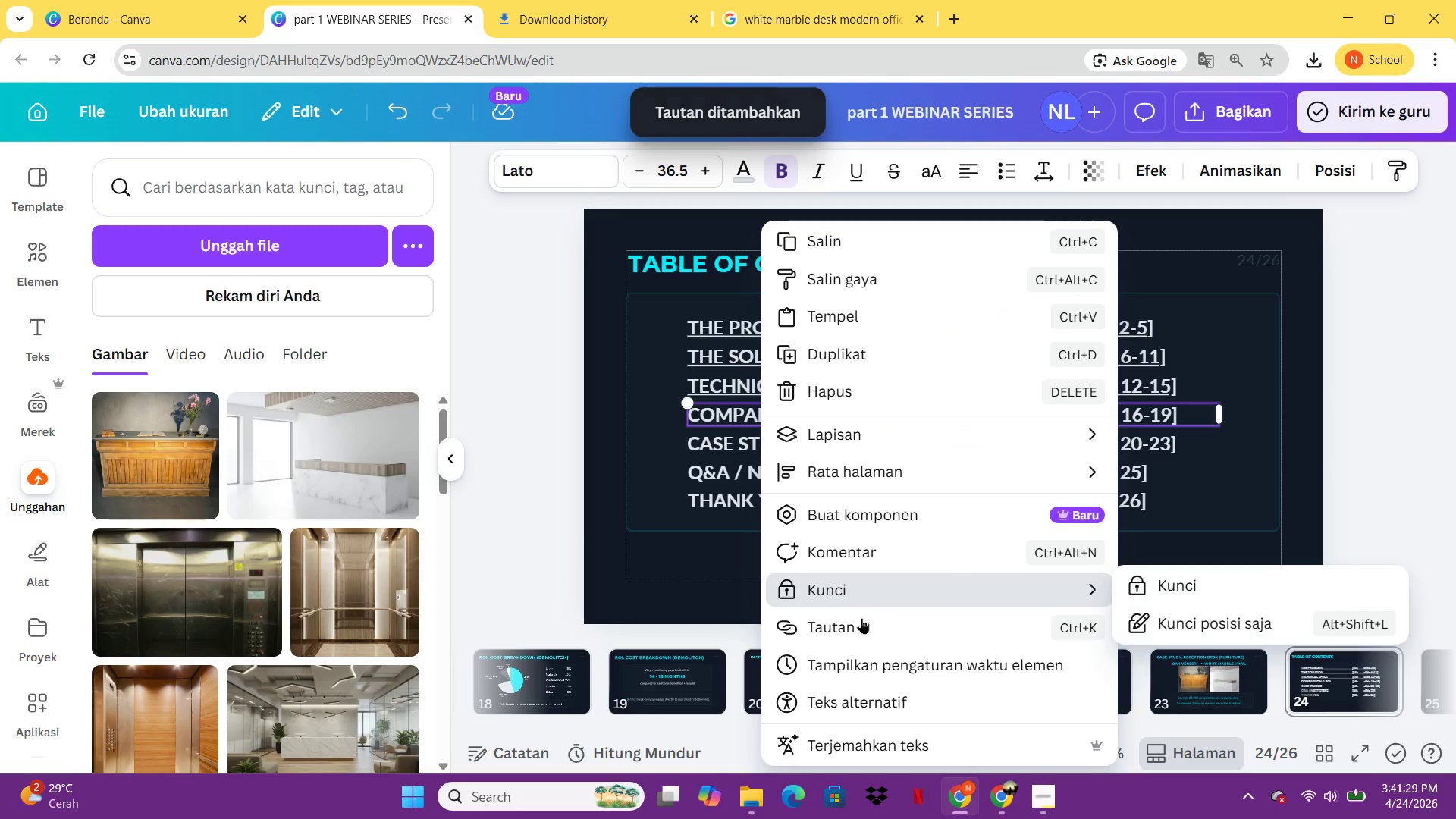 
left_click([848, 640])
 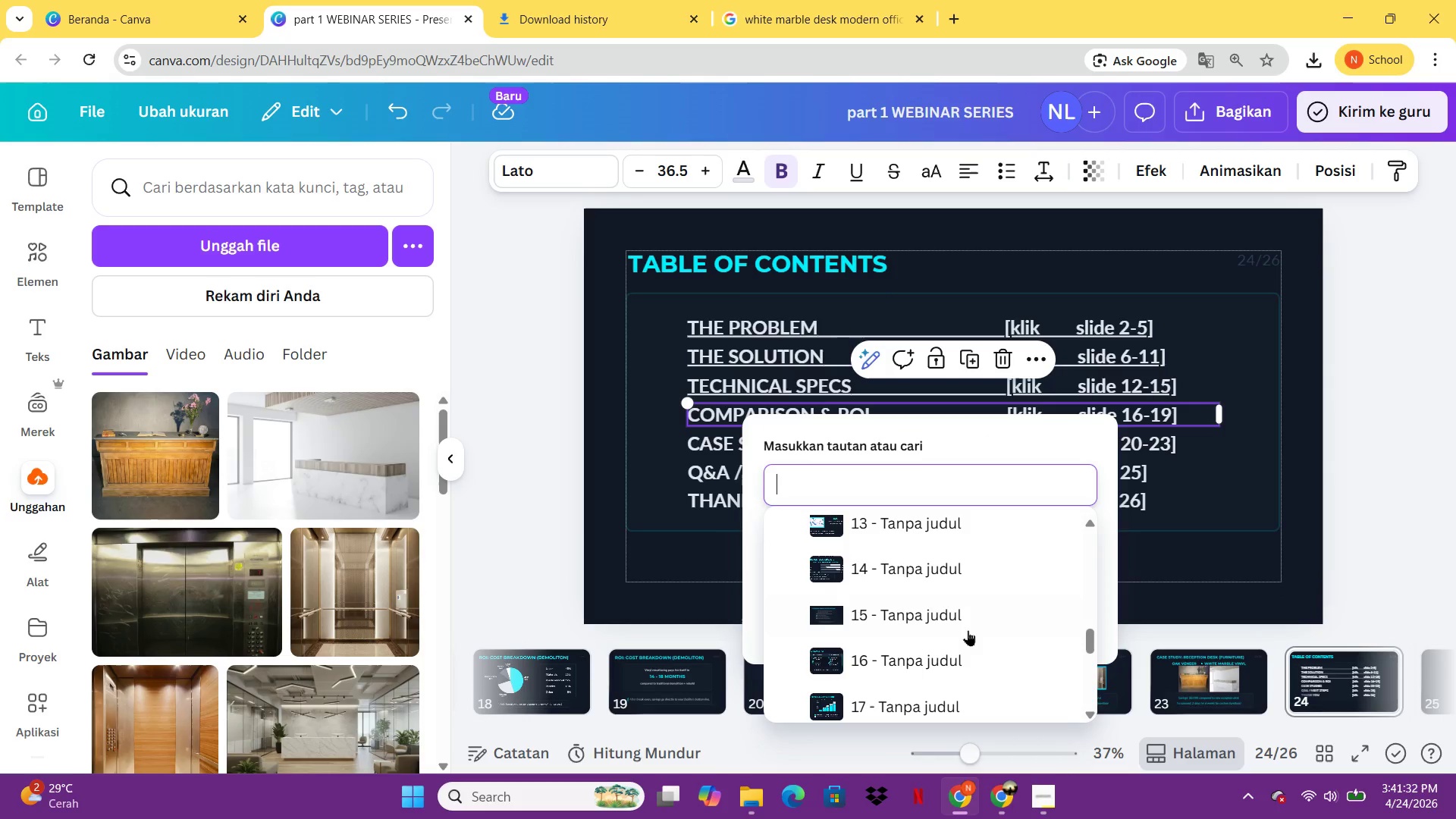 
left_click([941, 654])
 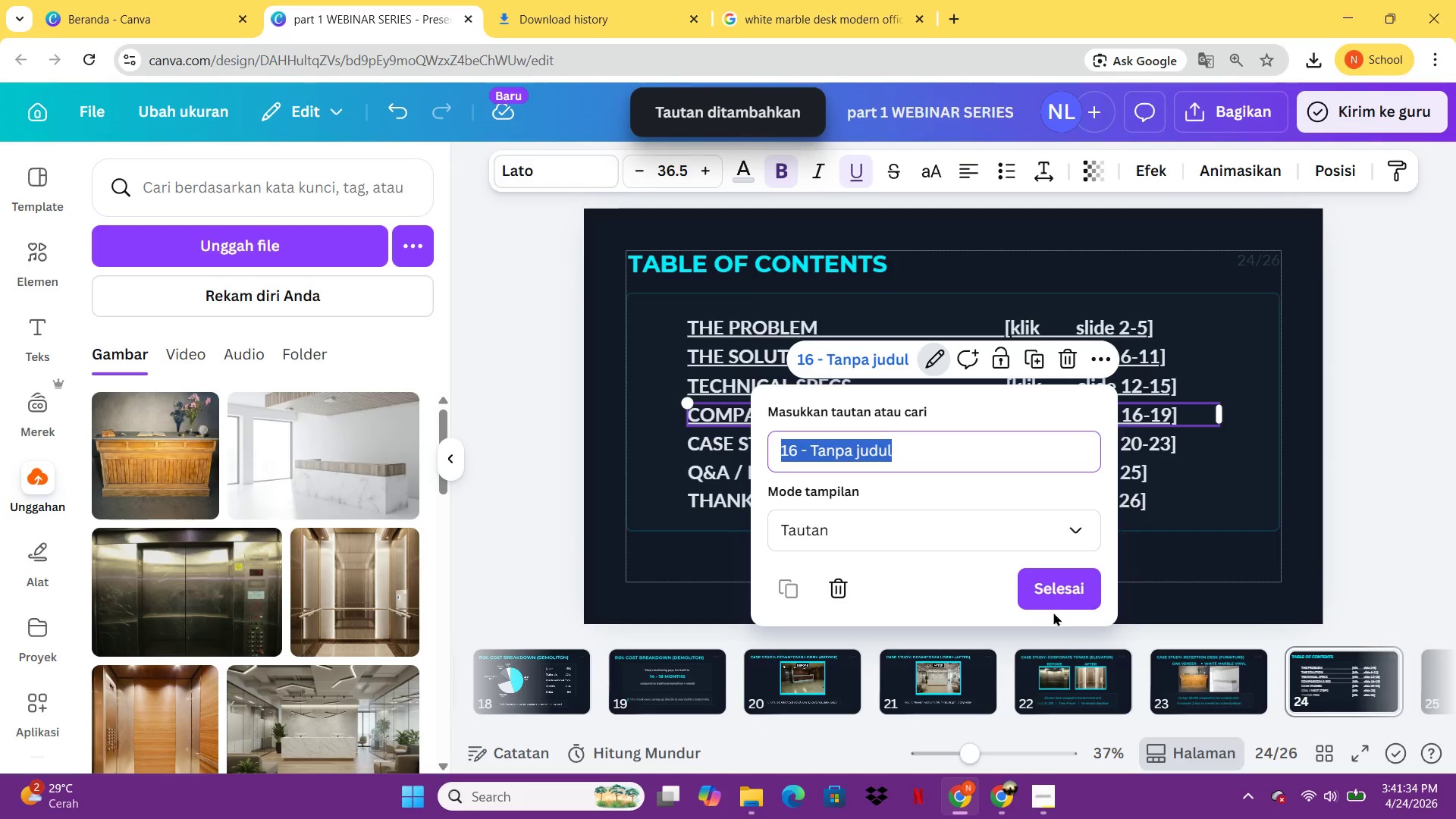 
left_click([1064, 589])
 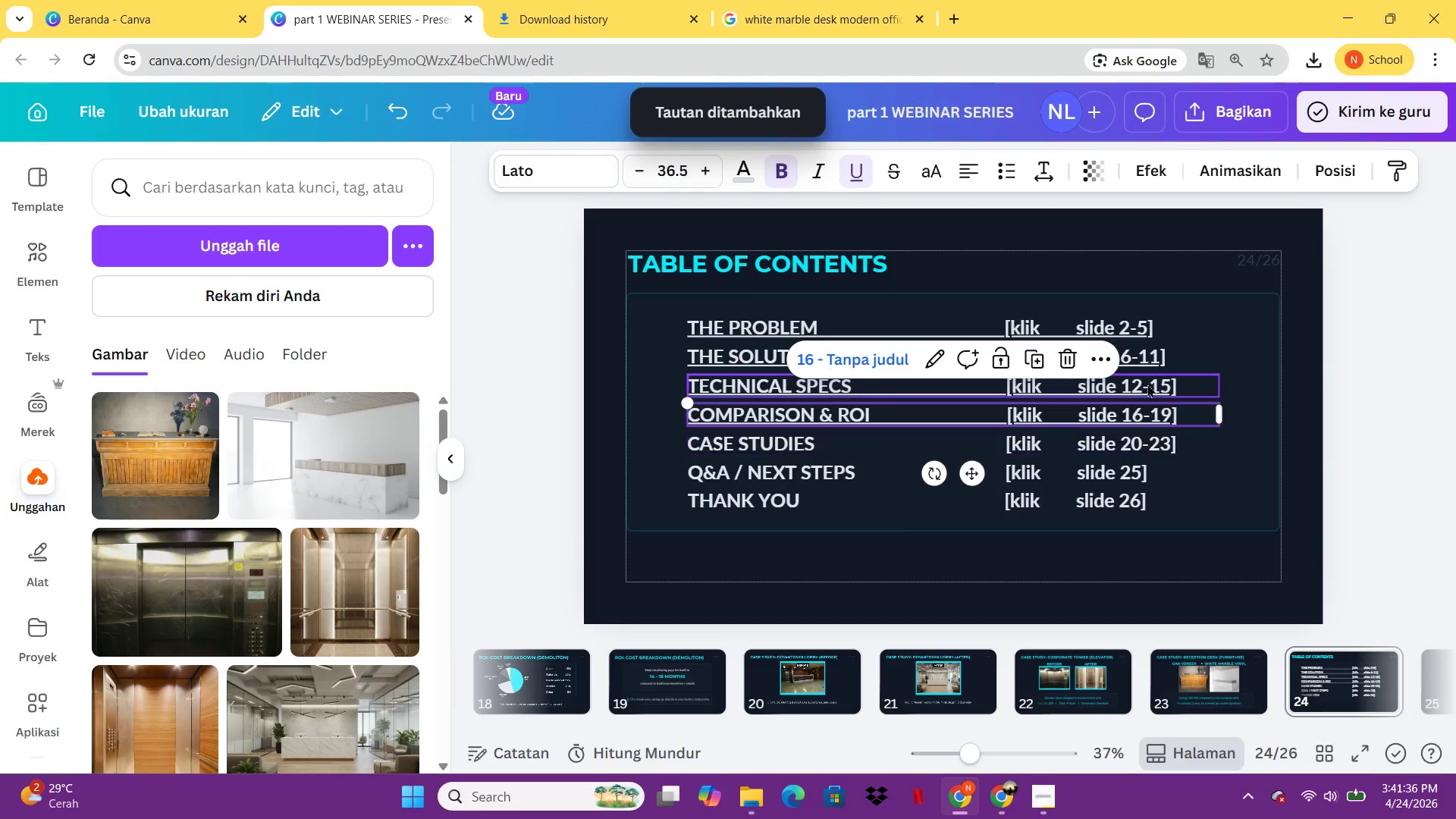 
left_click([1148, 384])
 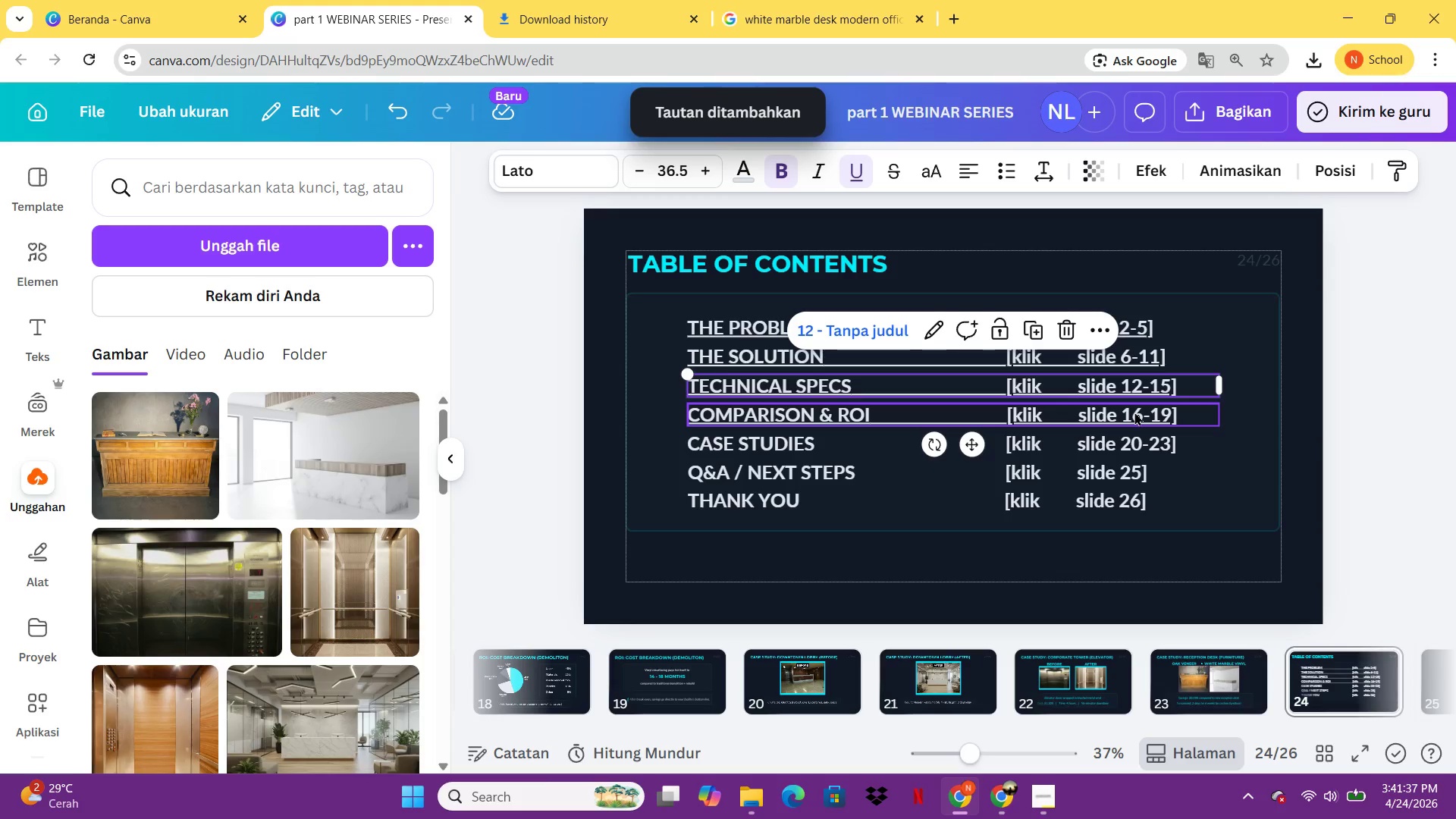 
left_click([1134, 412])
 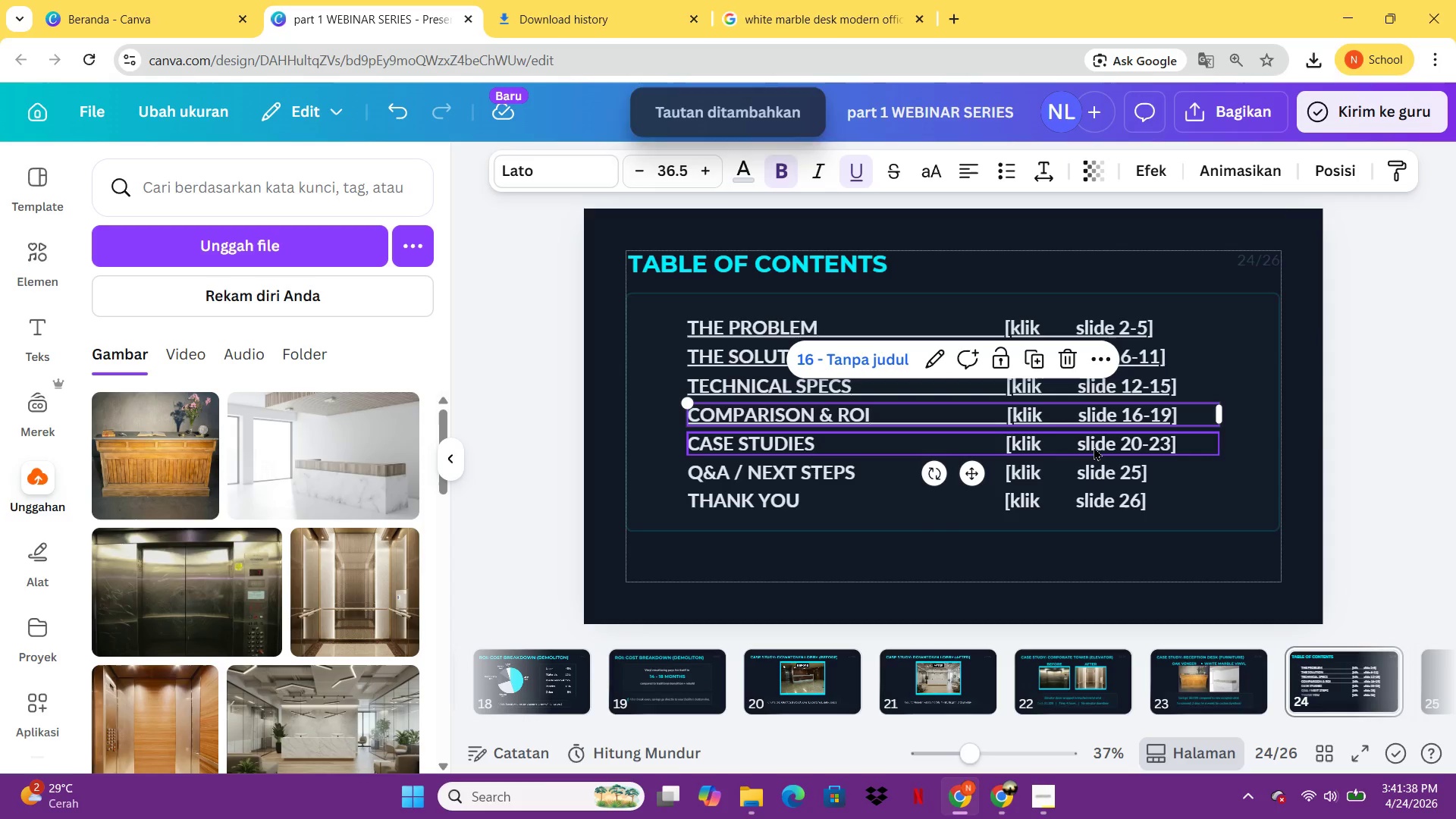 
left_click([1094, 447])
 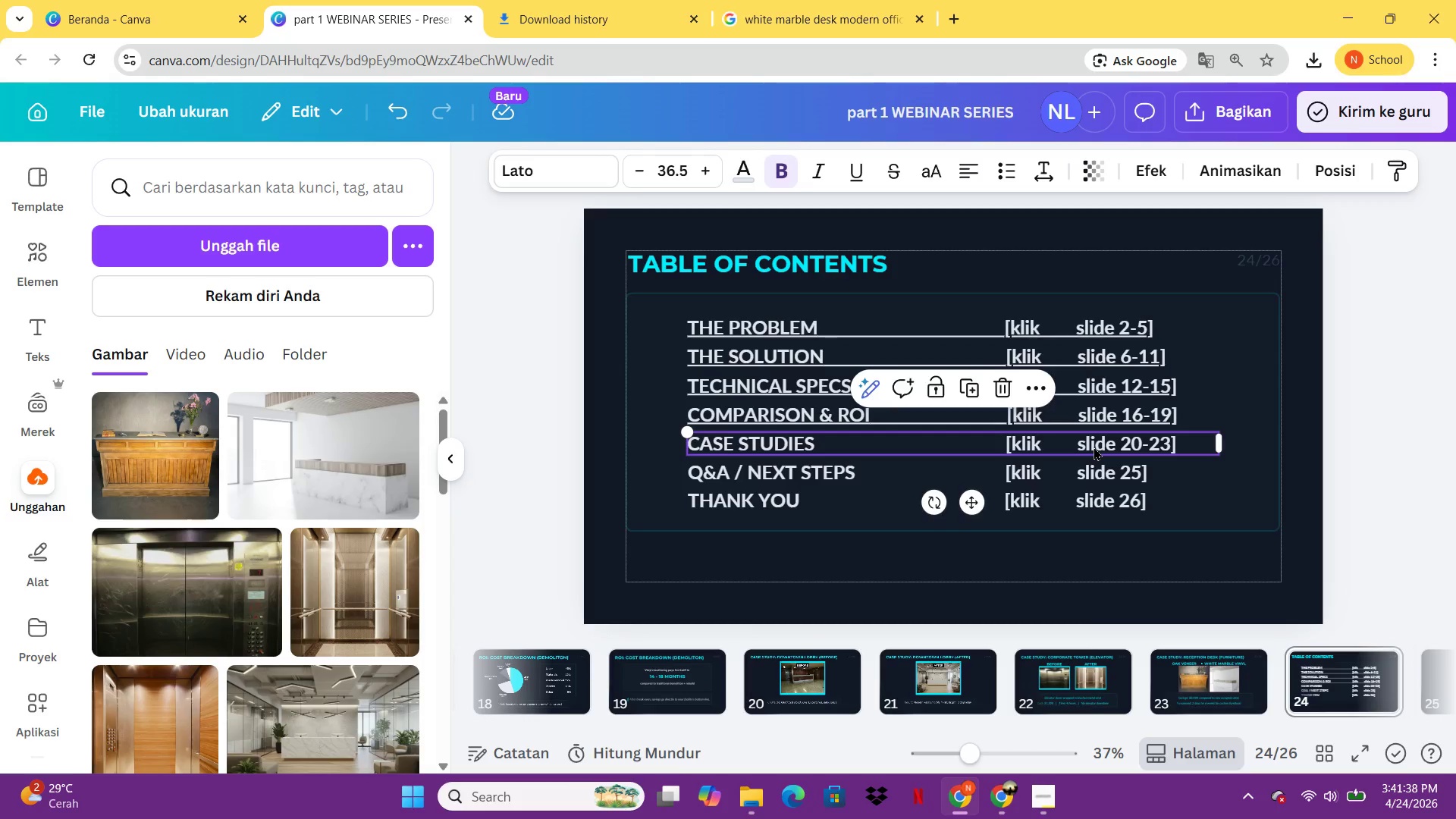 
right_click([1094, 447])
 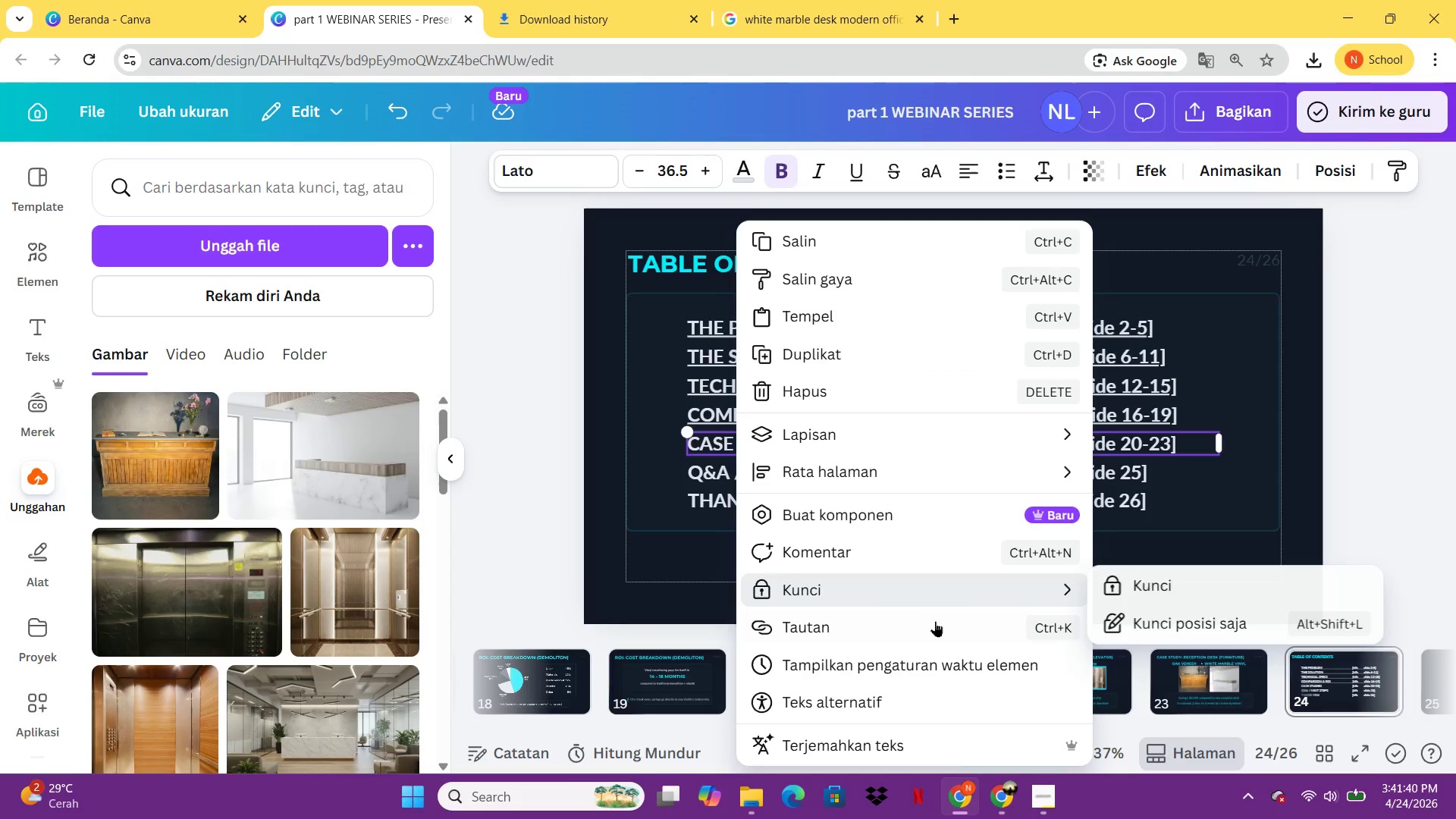 
left_click([931, 625])
 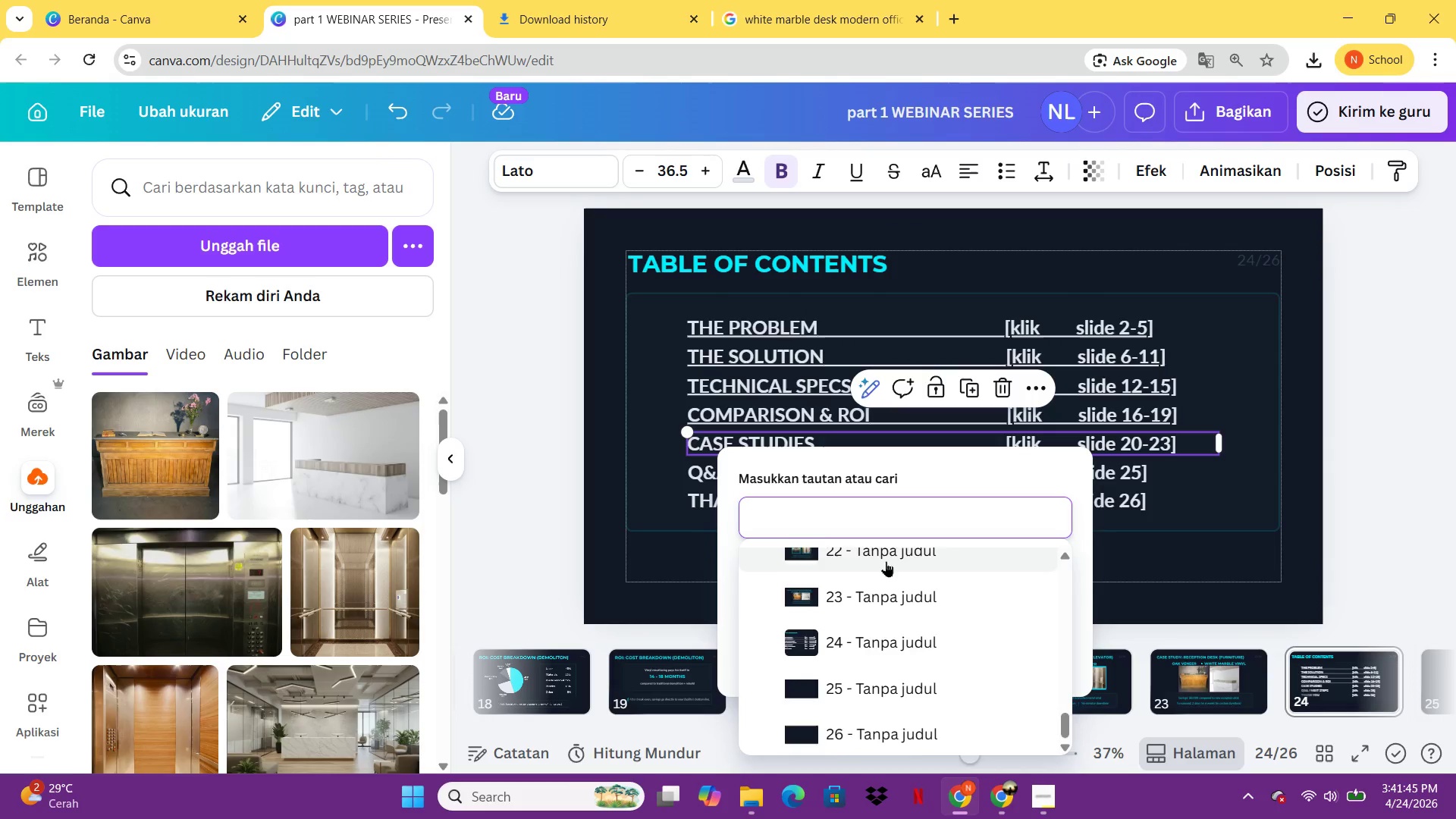 
wait(5.53)
 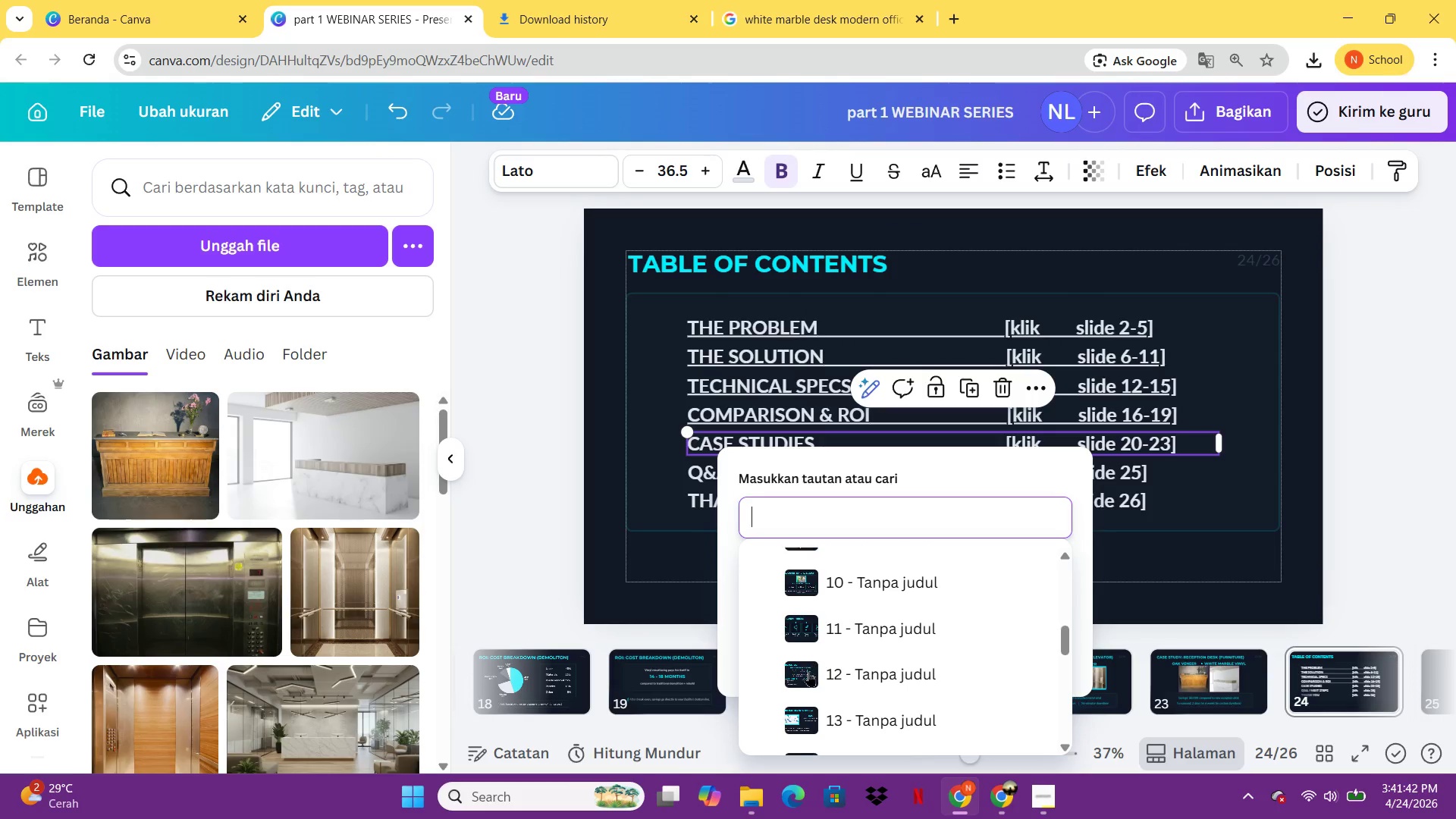 
left_click([896, 572])
 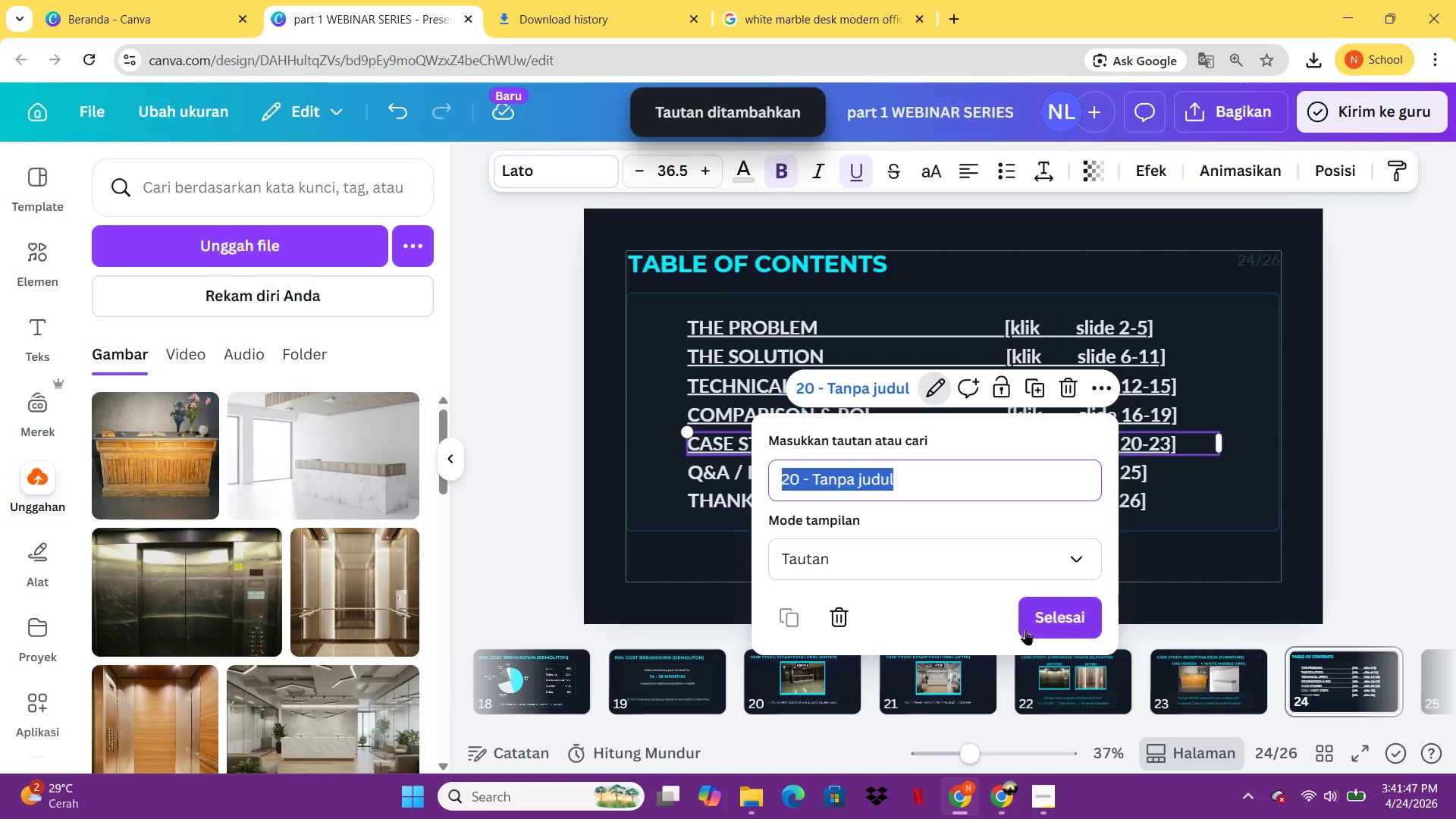 
left_click([1026, 630])
 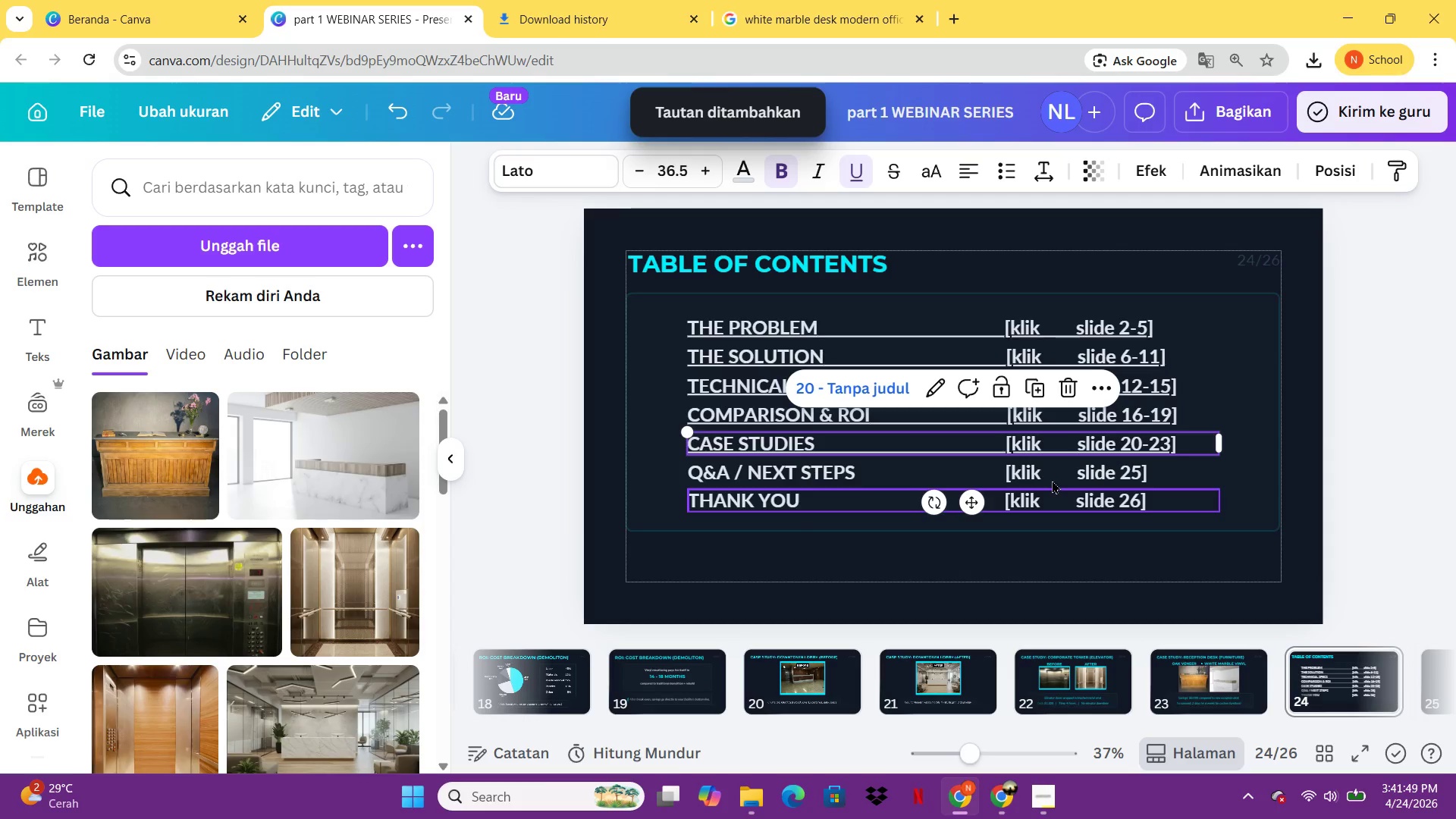 
left_click([1052, 480])
 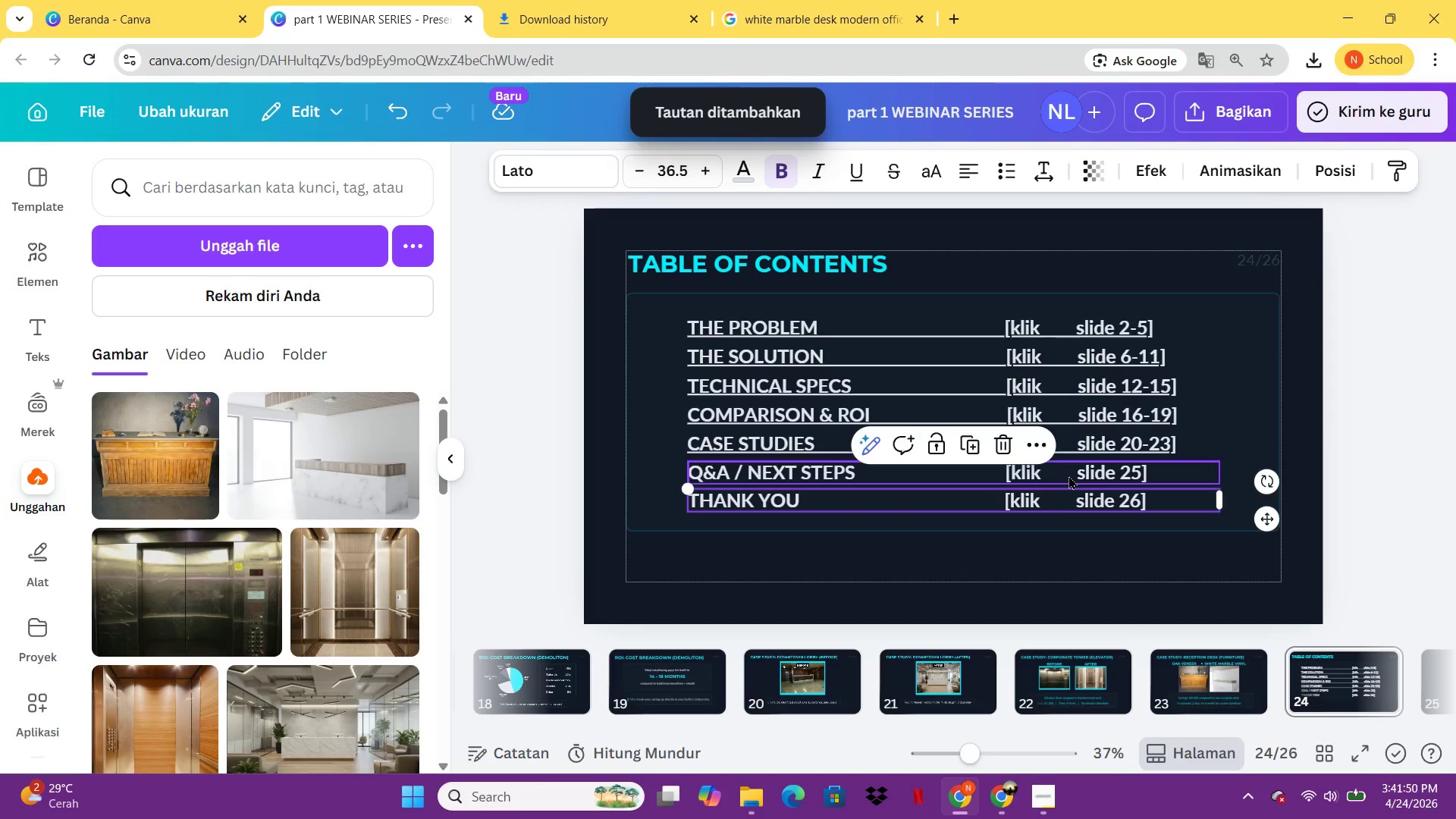 
left_click([1068, 475])
 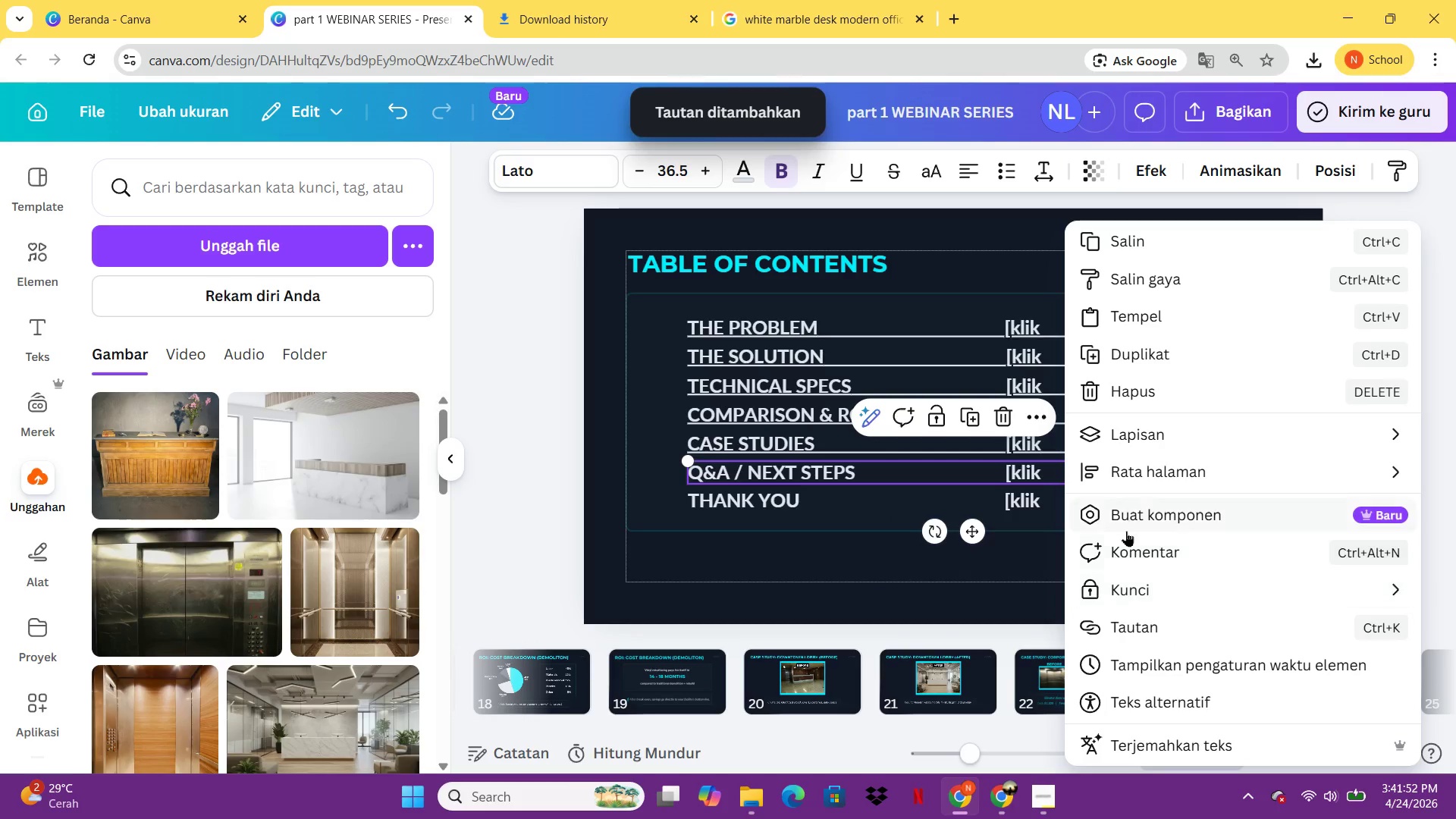 
left_click([1125, 615])
 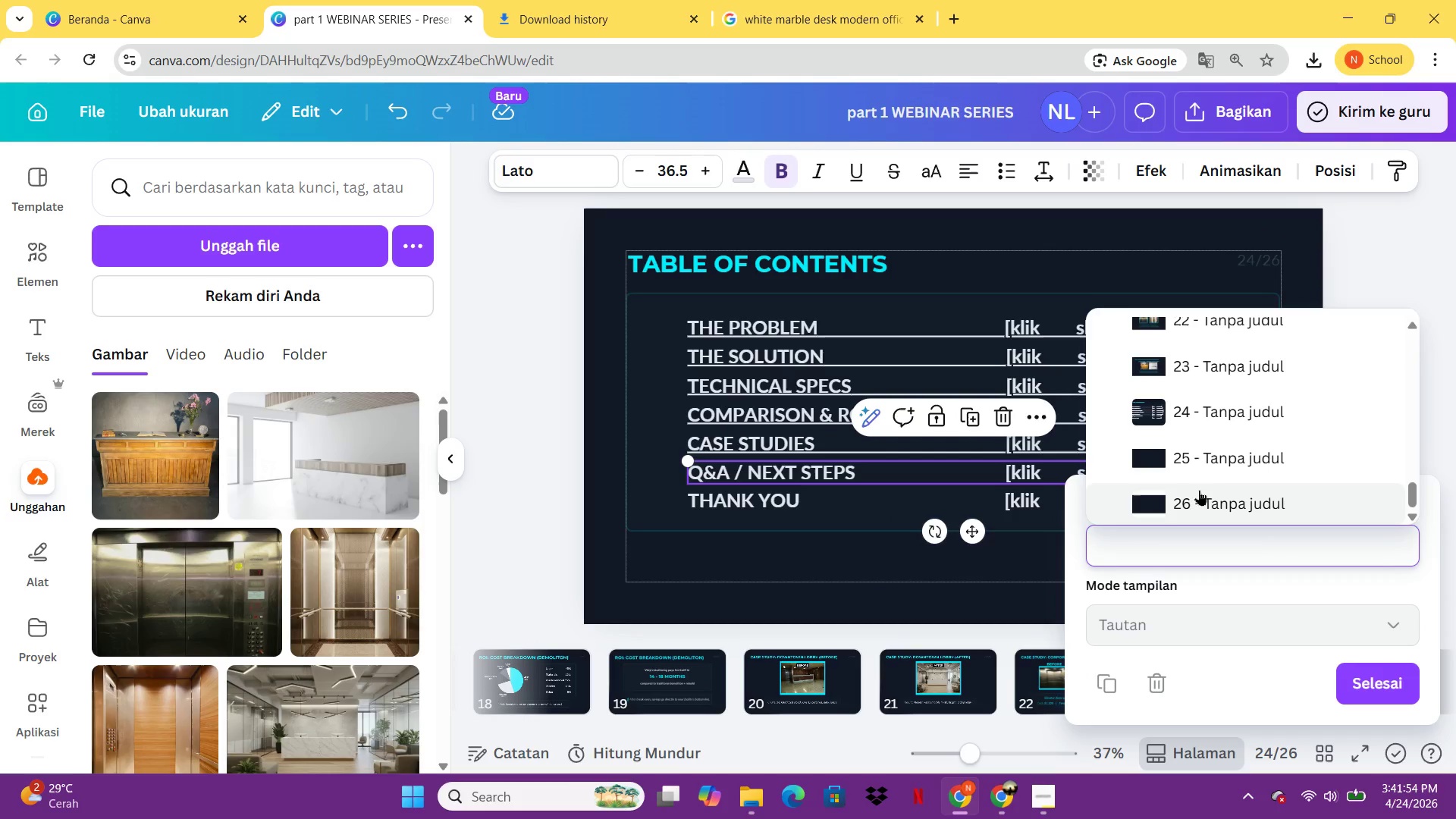 
left_click([1201, 460])
 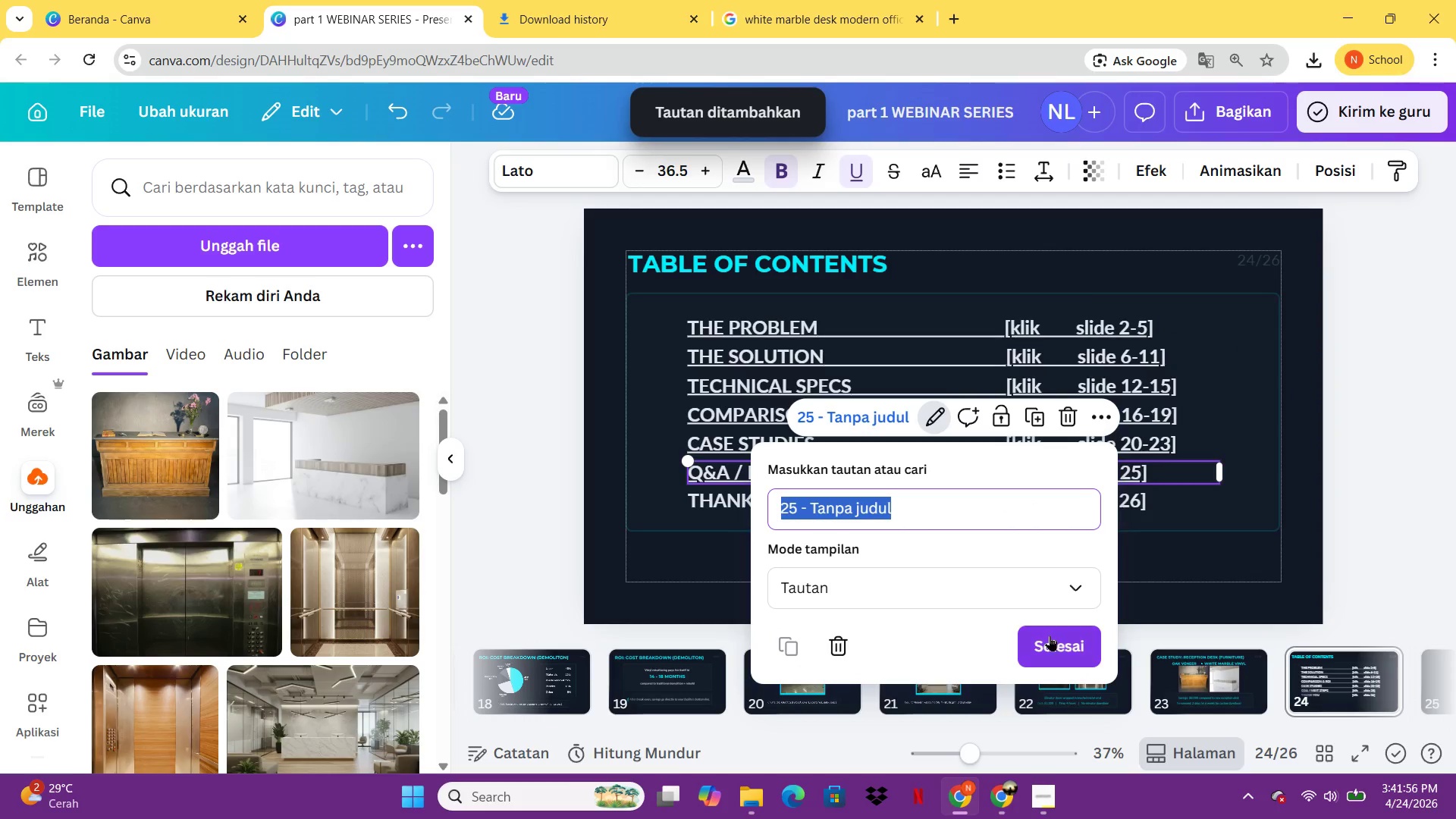 
left_click([1050, 635])
 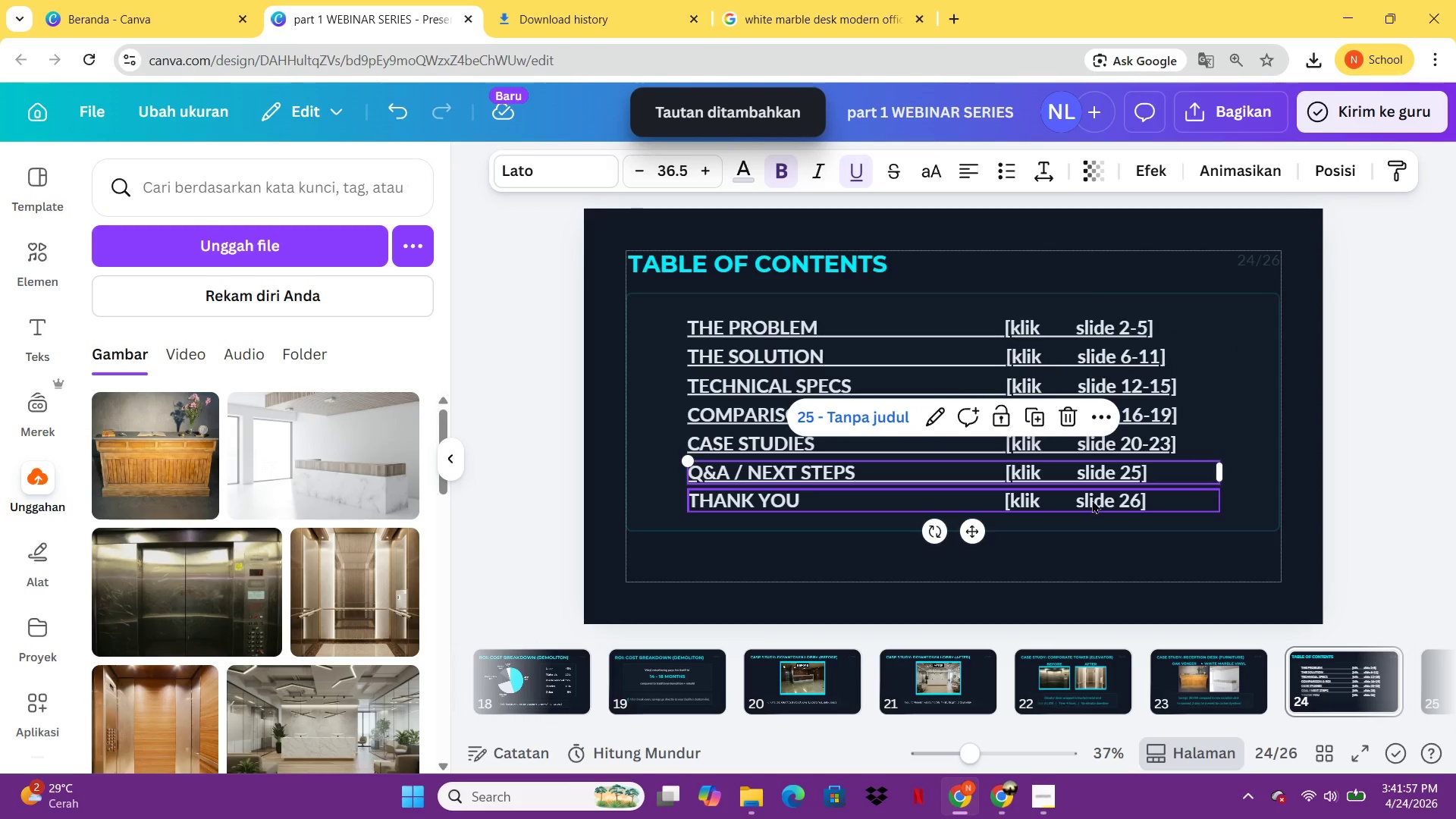 
left_click([1092, 499])
 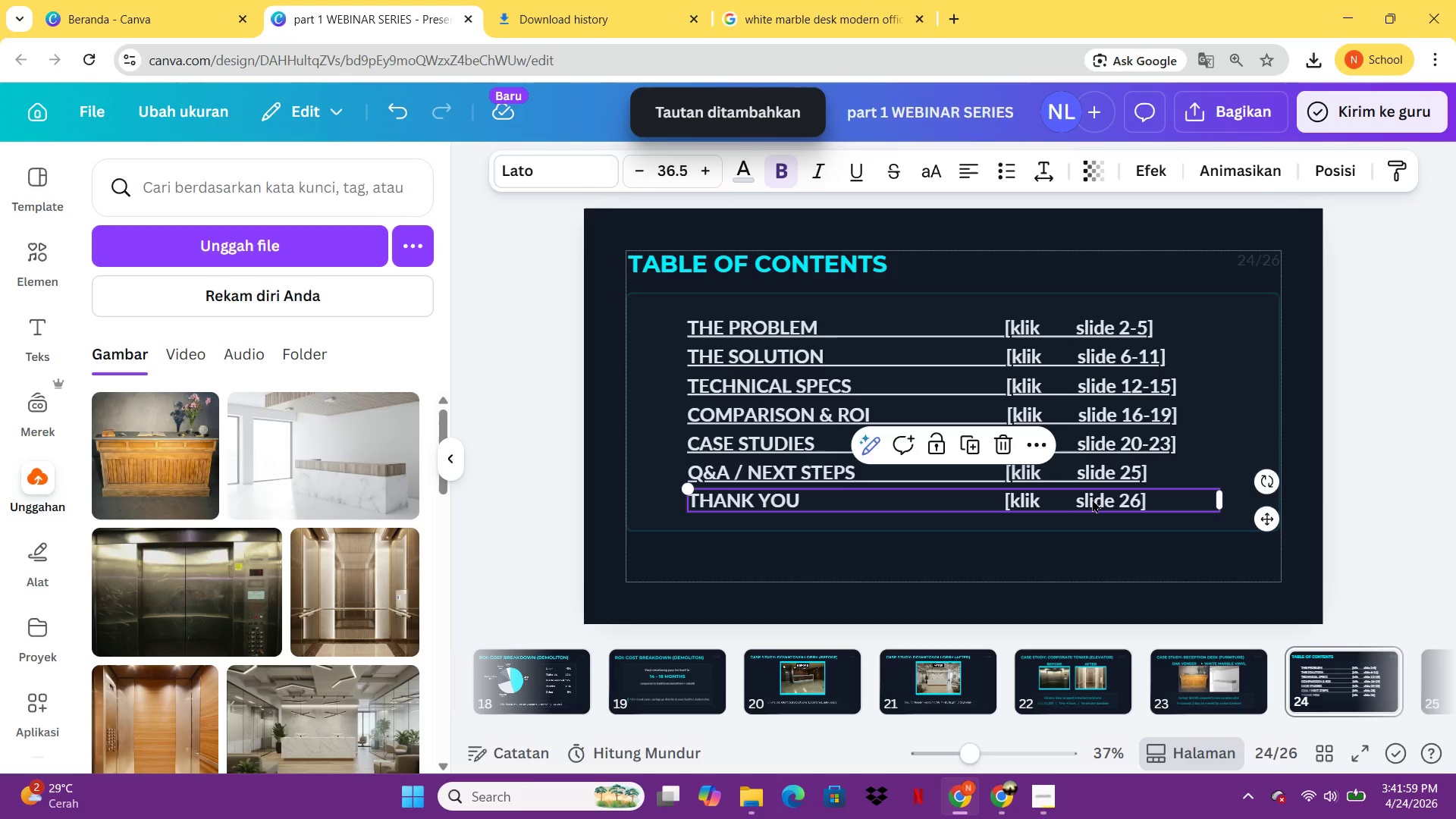 
right_click([1092, 499])
 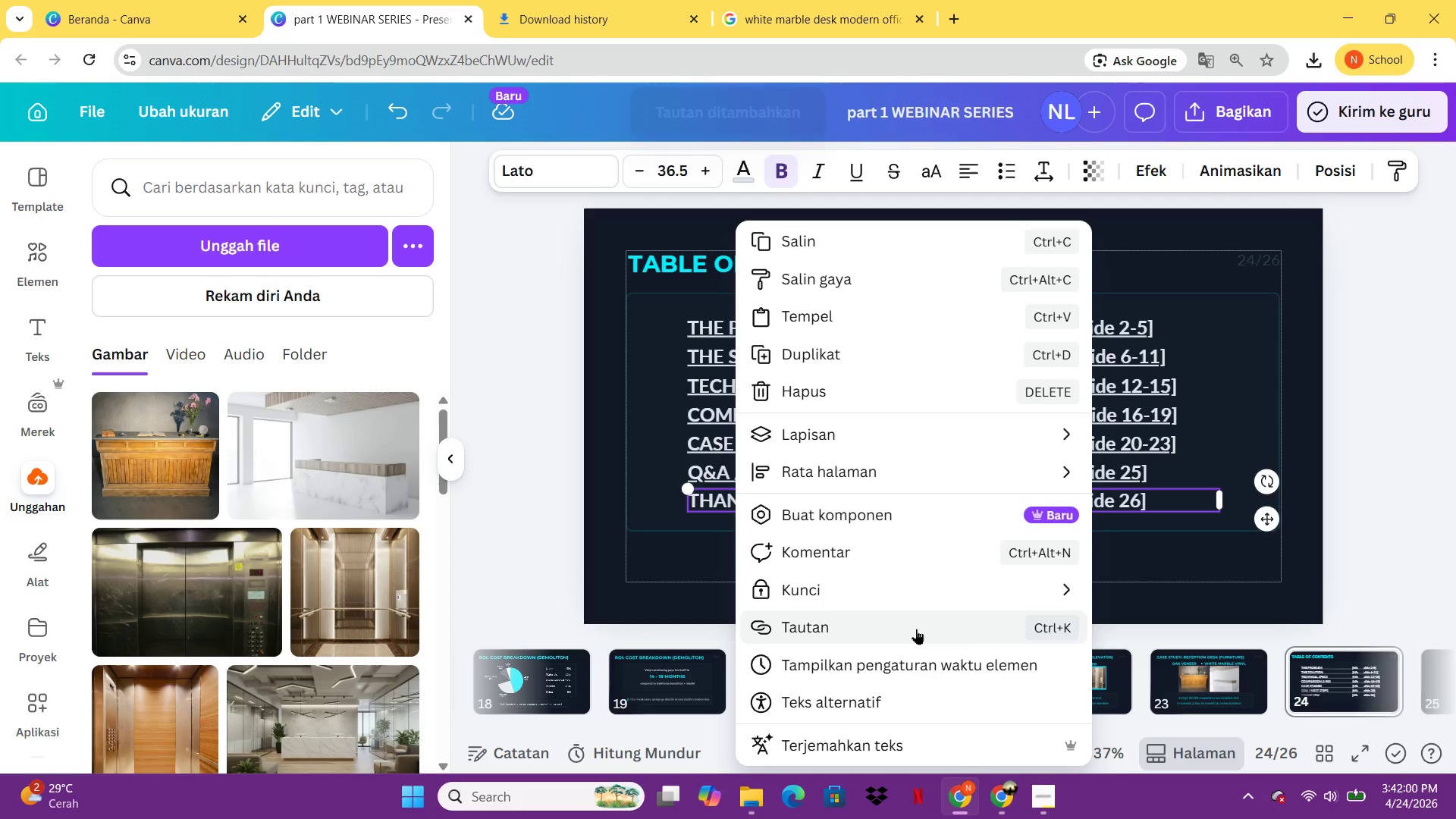 
left_click([916, 629])
 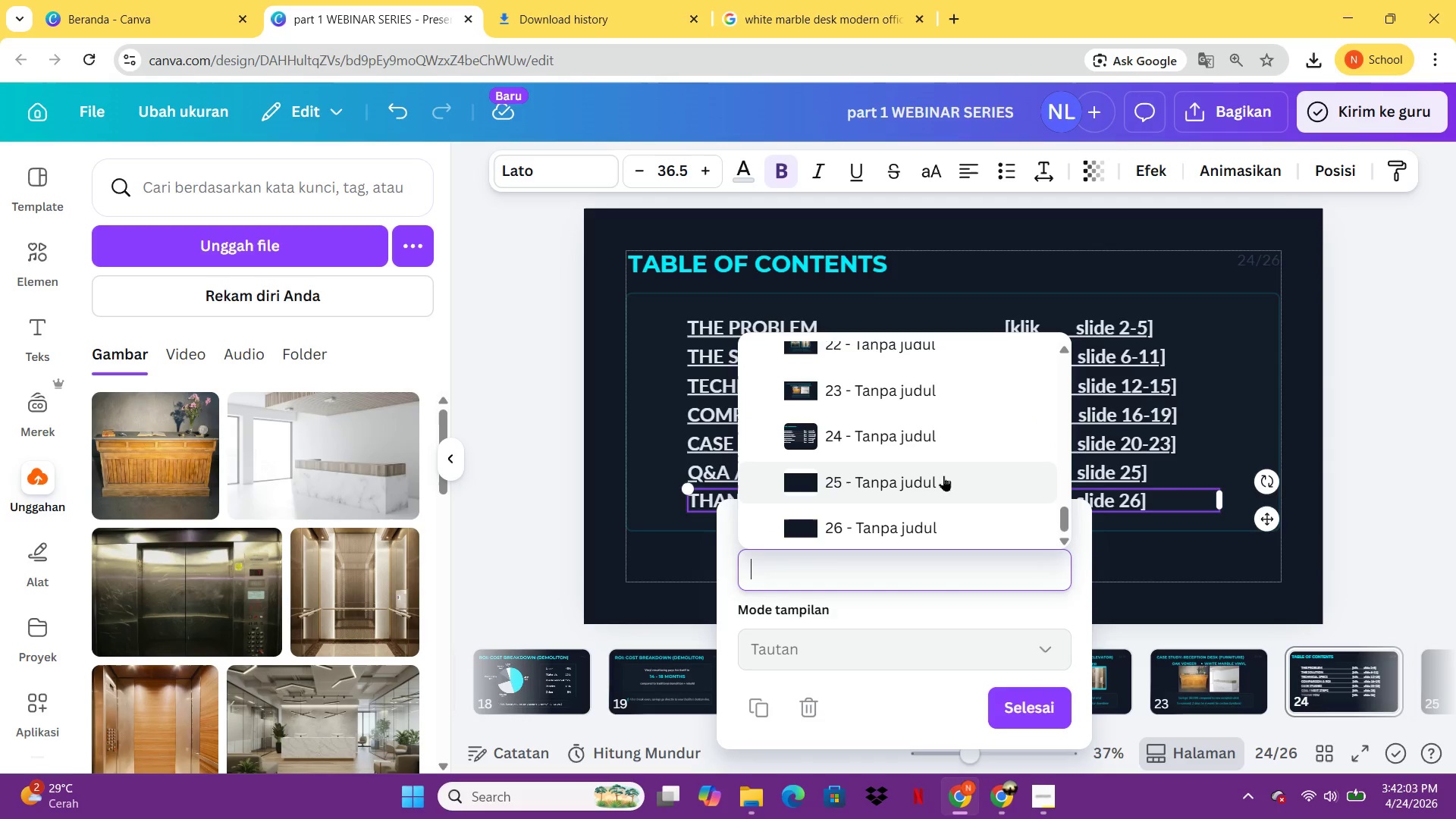 
left_click([912, 519])
 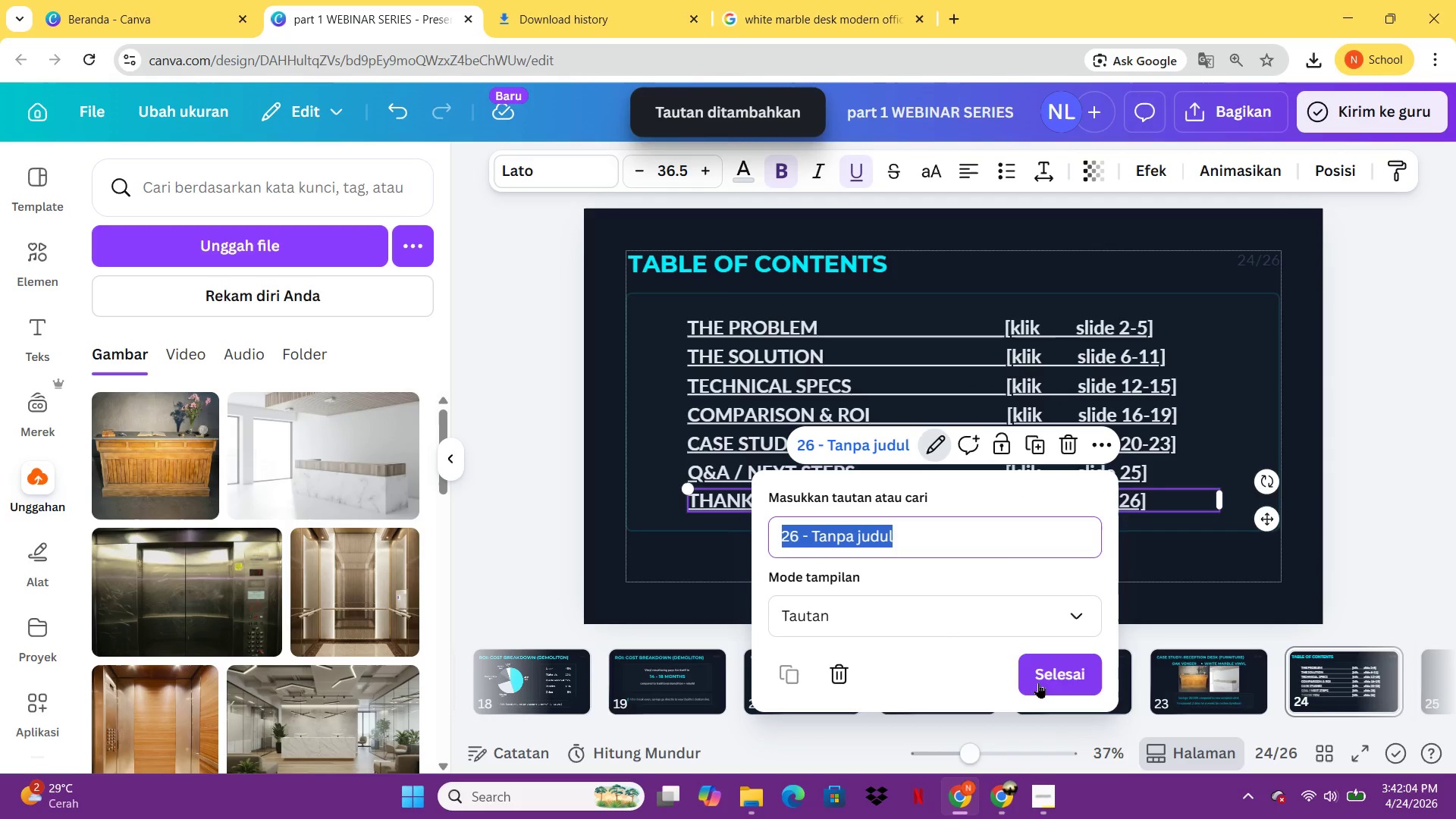 
left_click([1042, 682])
 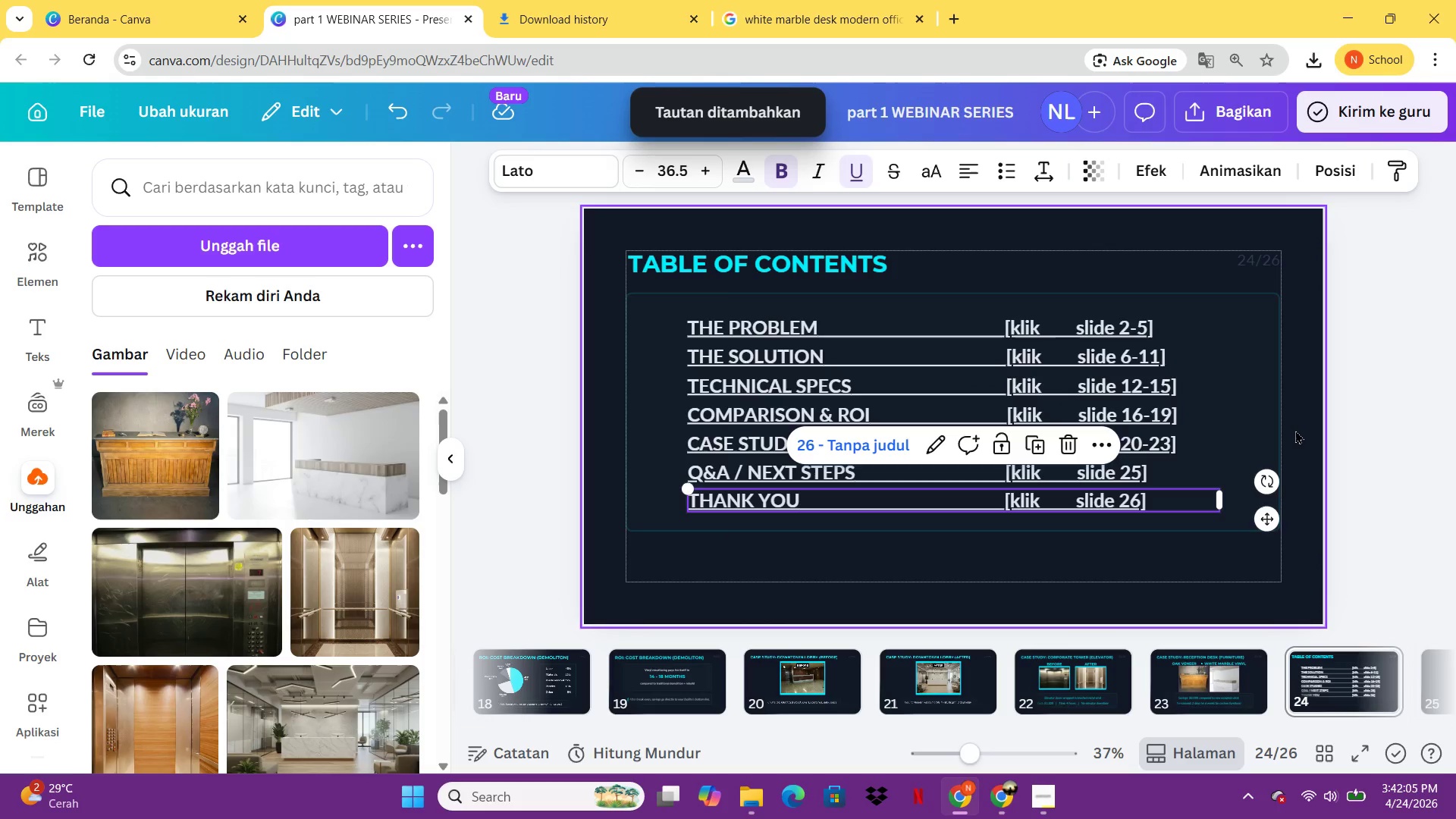 
left_click([1295, 430])
 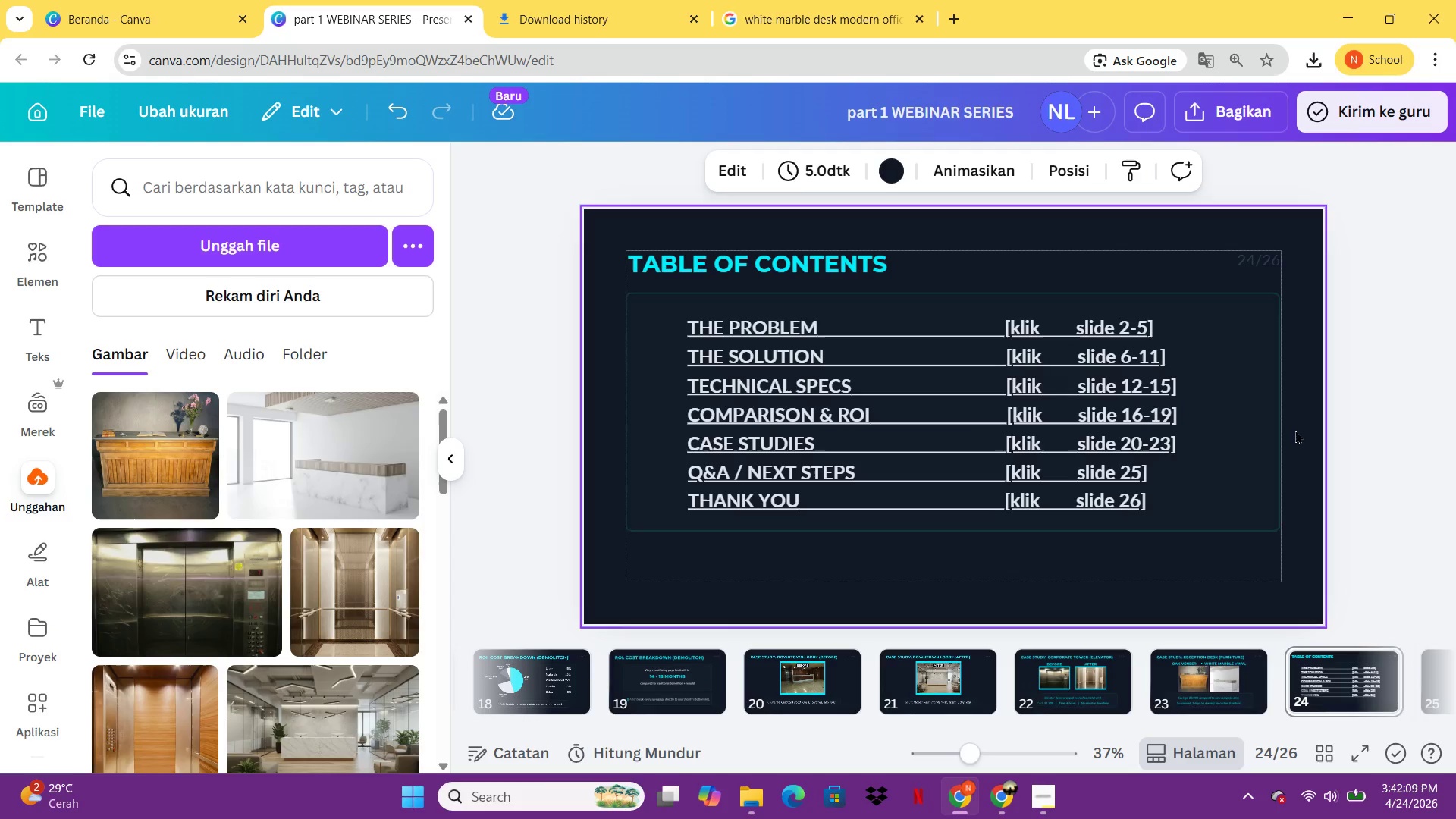 
left_click([293, 193])
 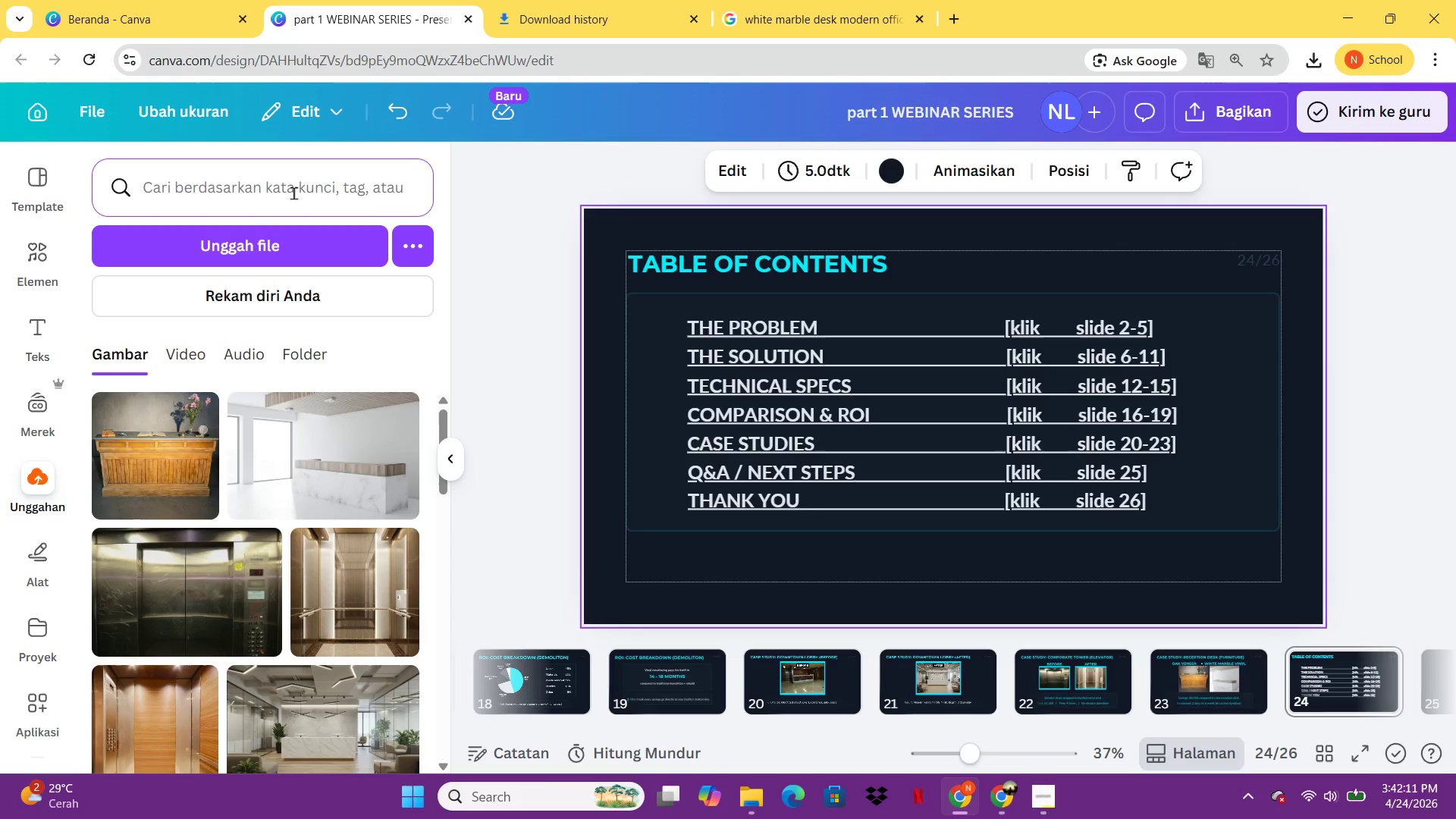 
type(ARAH)
 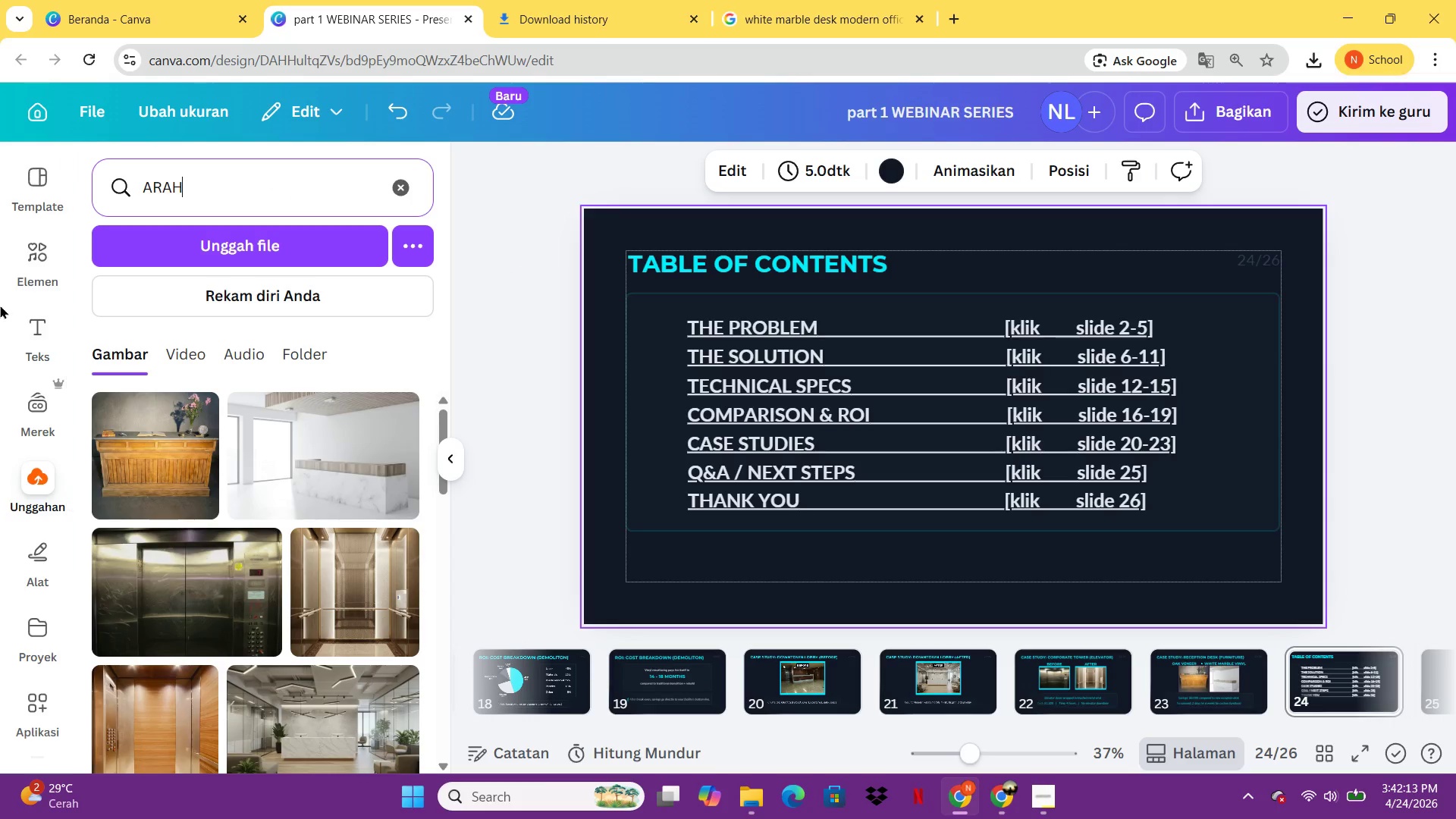 
left_click([24, 249])
 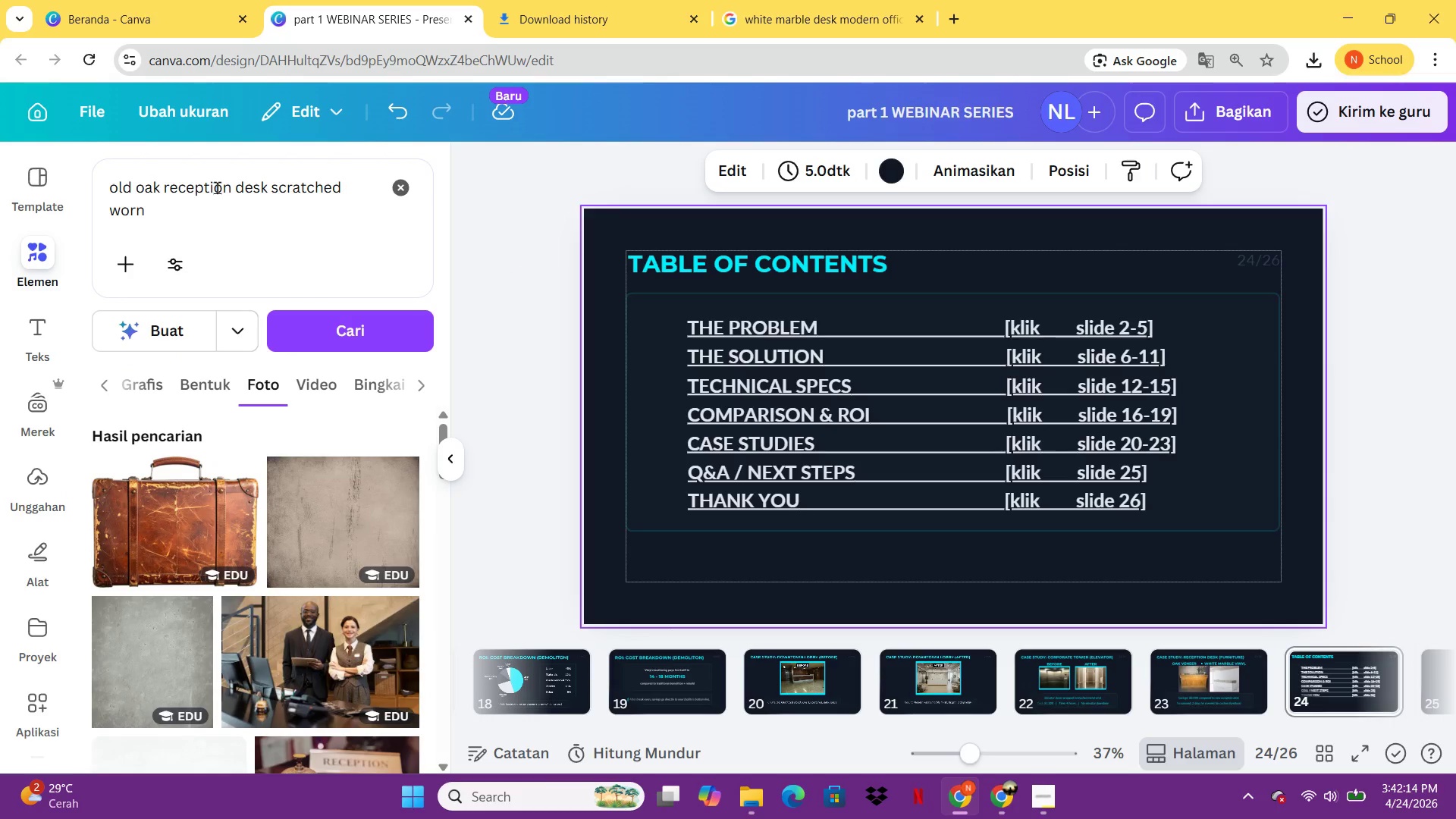 
left_click([217, 187])
 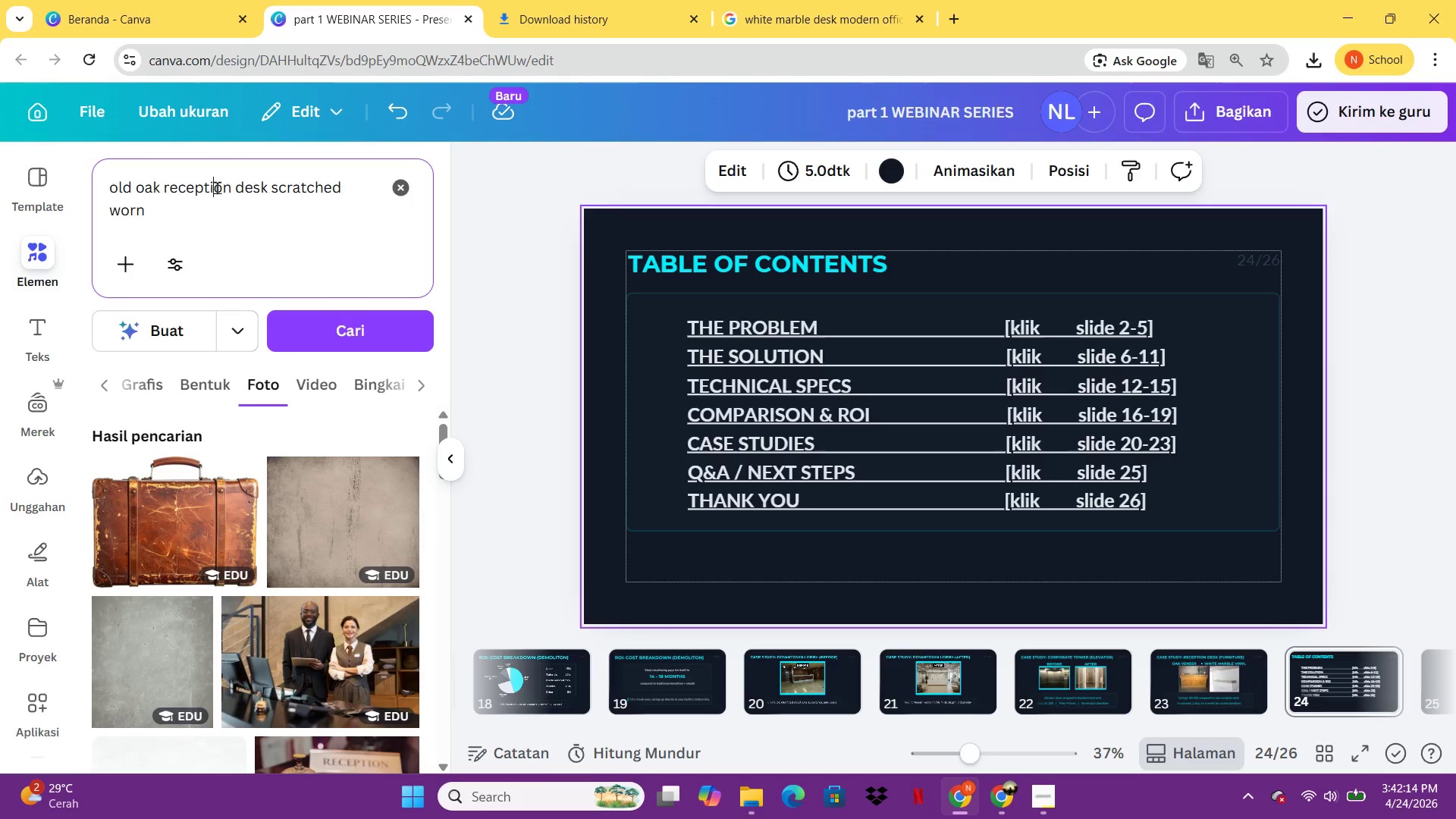 
key(Control+ControlLeft)
 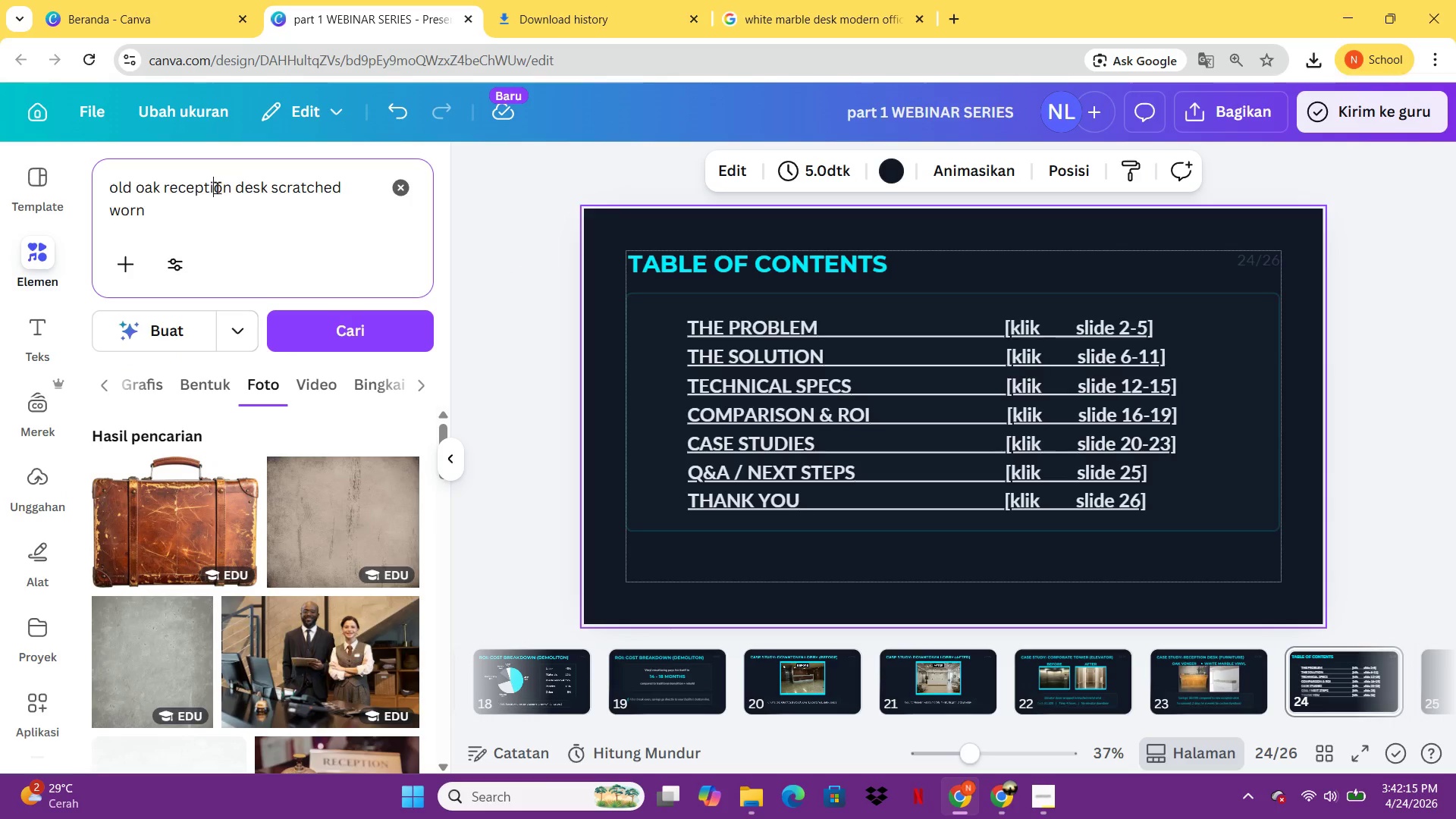 
key(Control+A)
 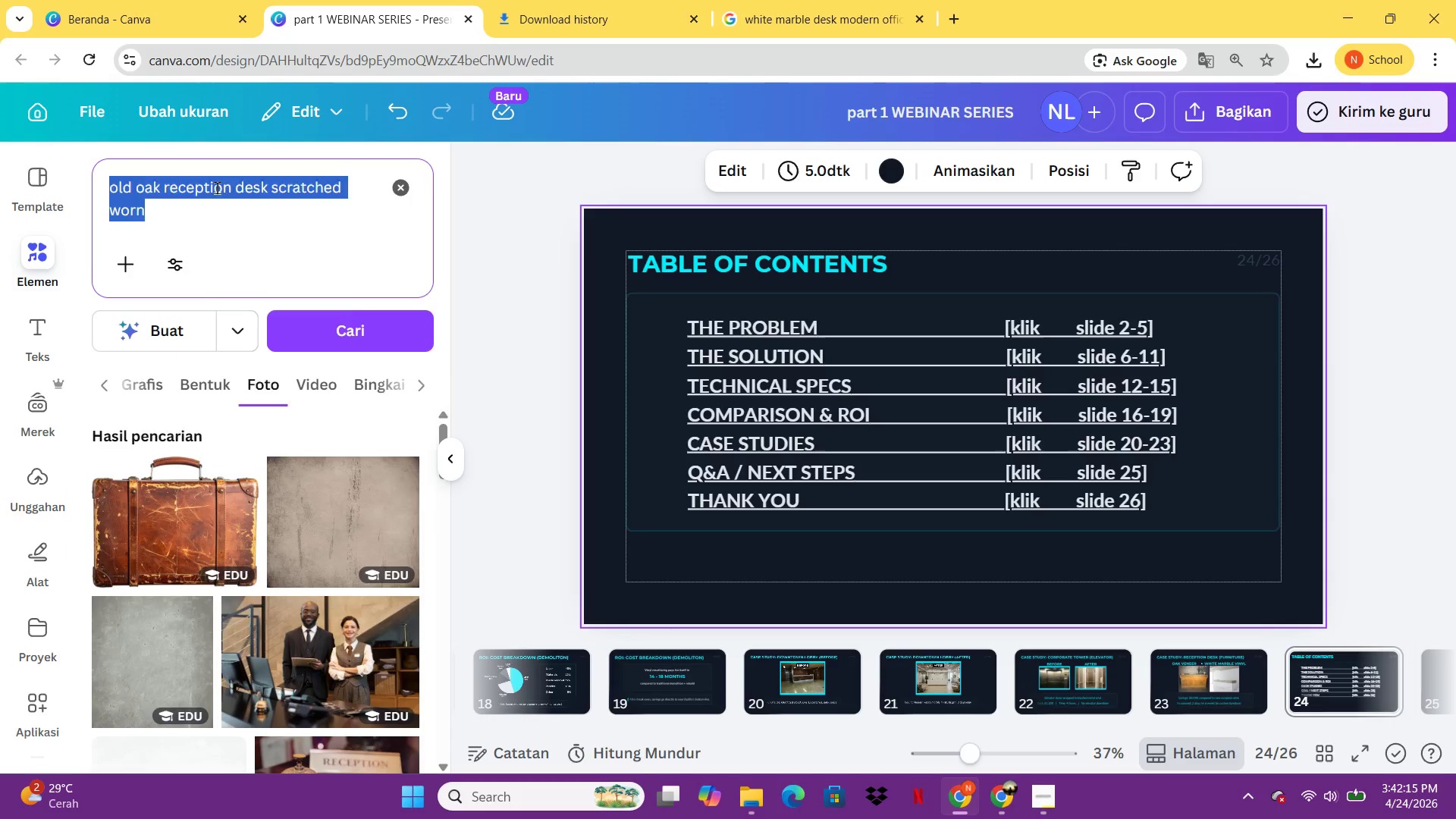 
type(ARAH )
 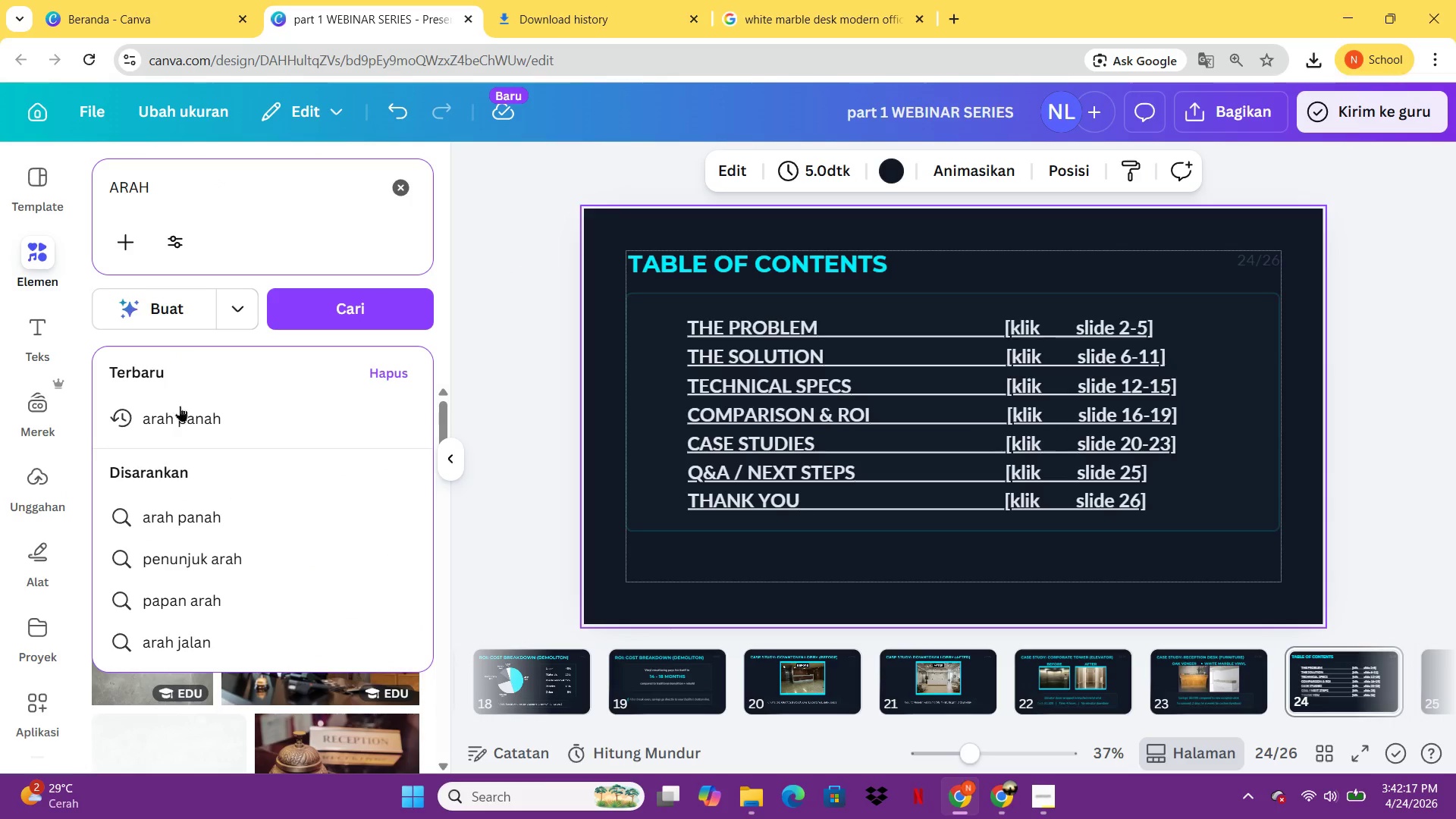 
left_click([178, 413])
 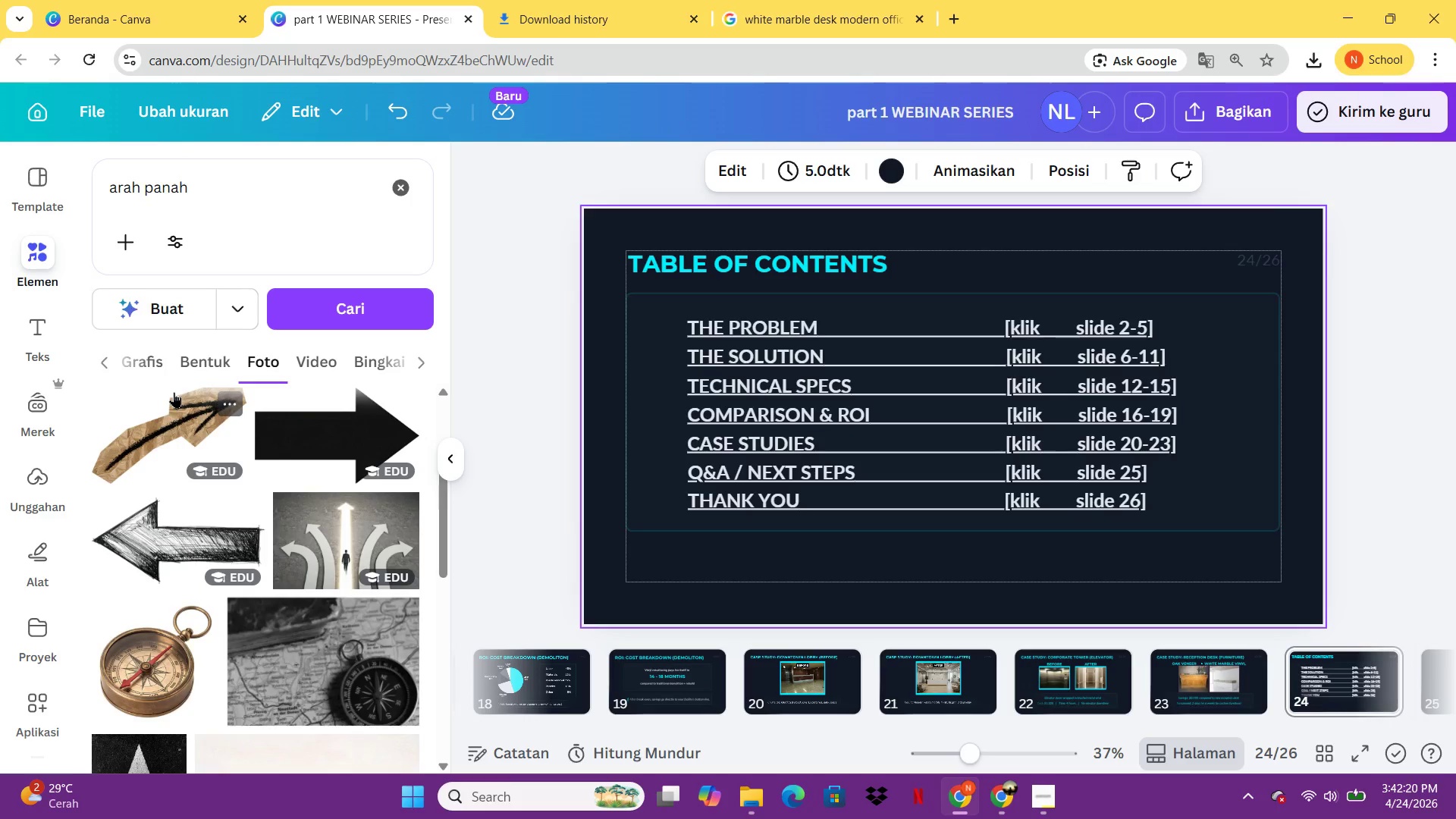 
left_click([146, 356])
 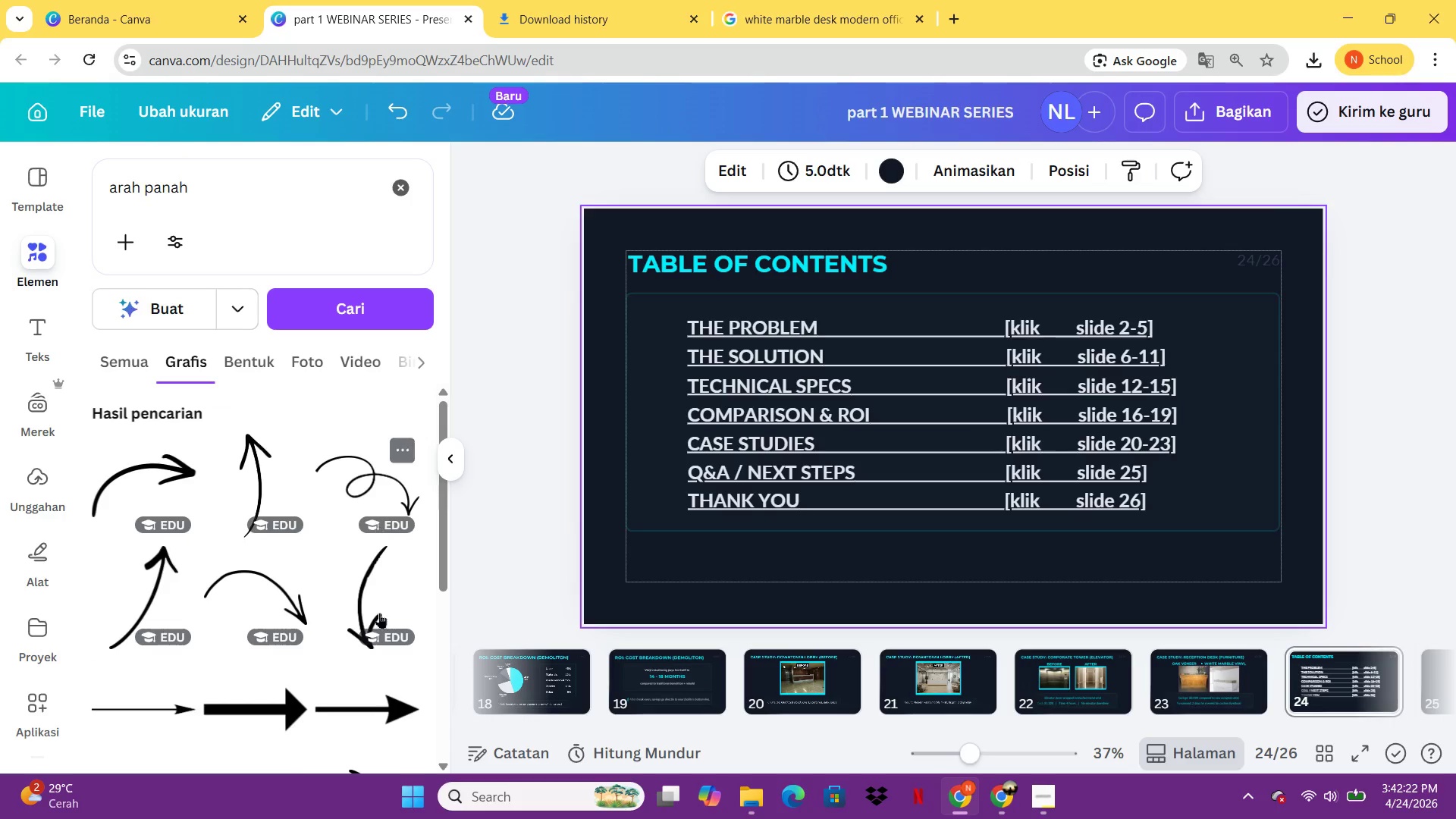 
left_click([388, 714])
 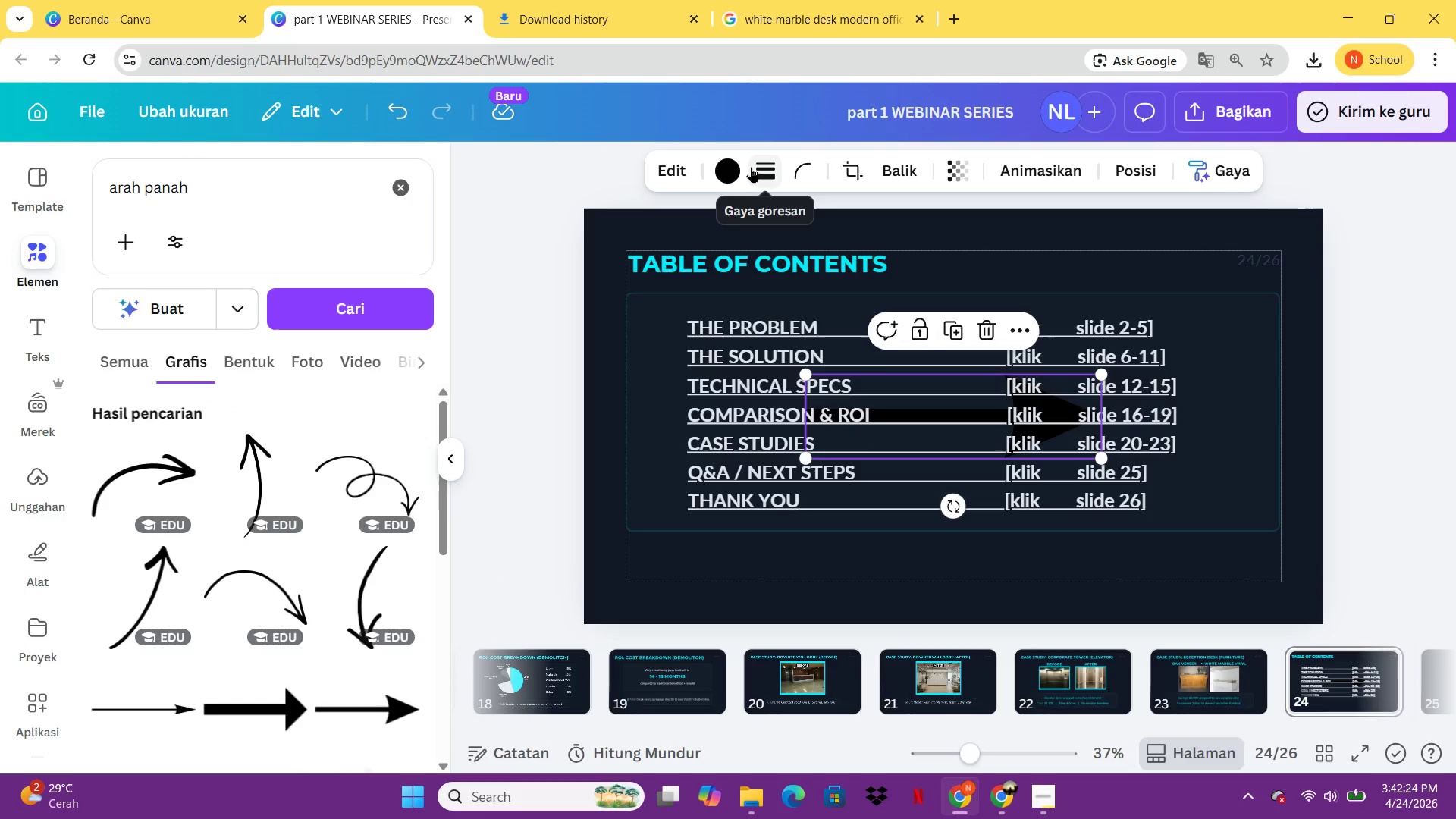 
left_click([723, 163])
 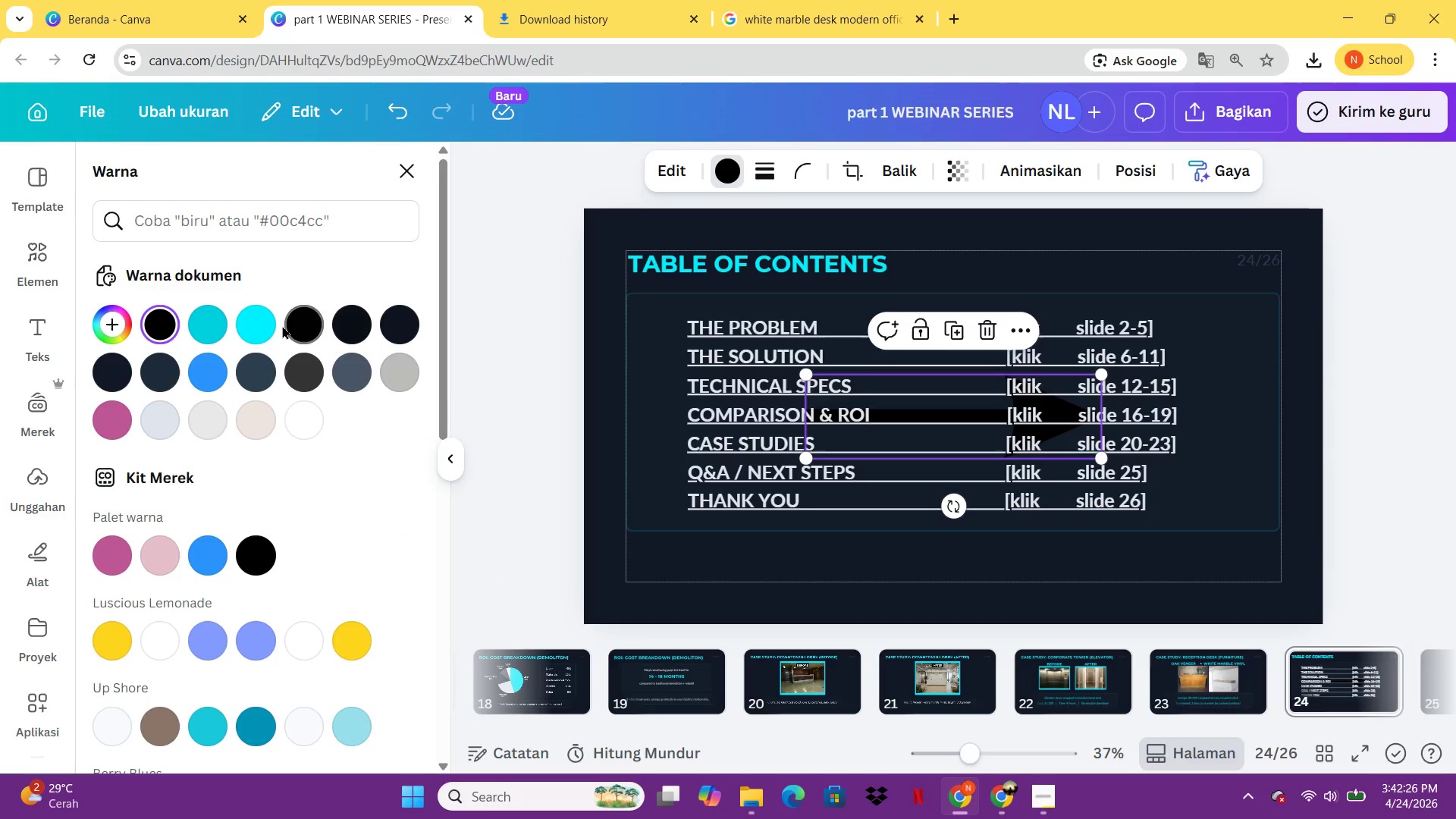 
left_click([275, 325])
 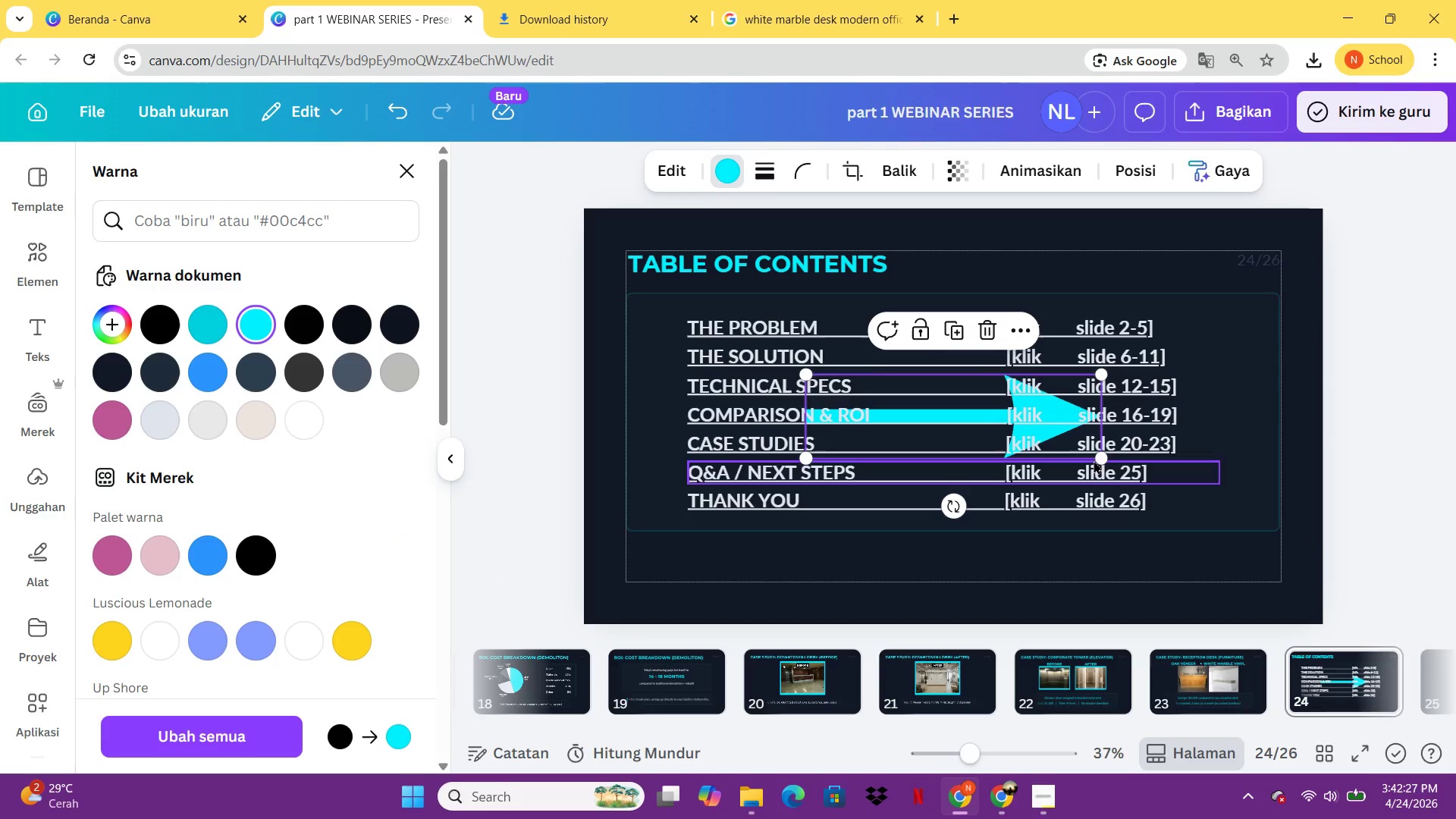 
left_click_drag(start_coordinate=[1098, 458], to_coordinate=[840, 376])
 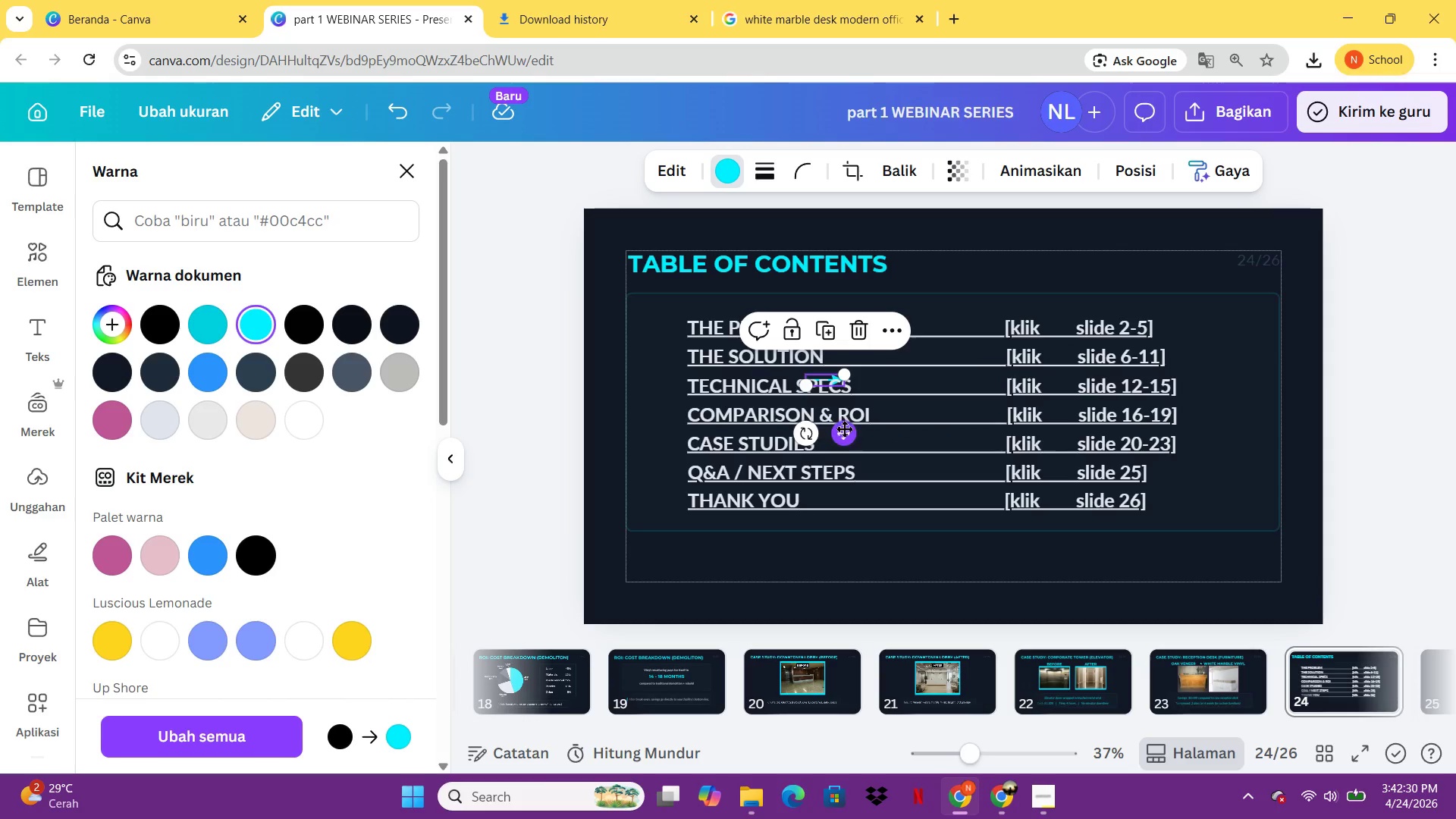 
left_click_drag(start_coordinate=[844, 431], to_coordinate=[1063, 328])
 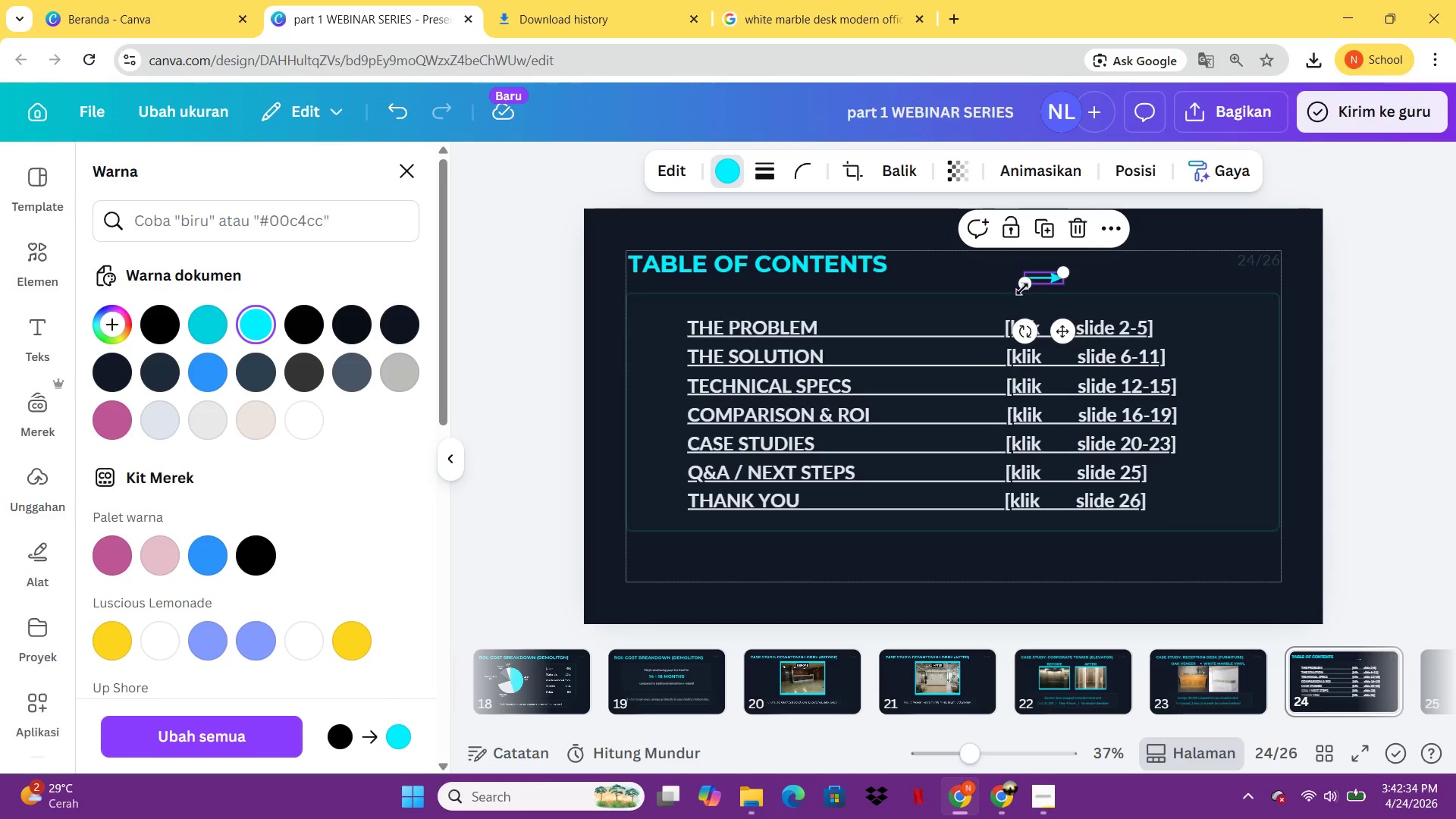 
left_click_drag(start_coordinate=[1022, 287], to_coordinate=[1037, 284])
 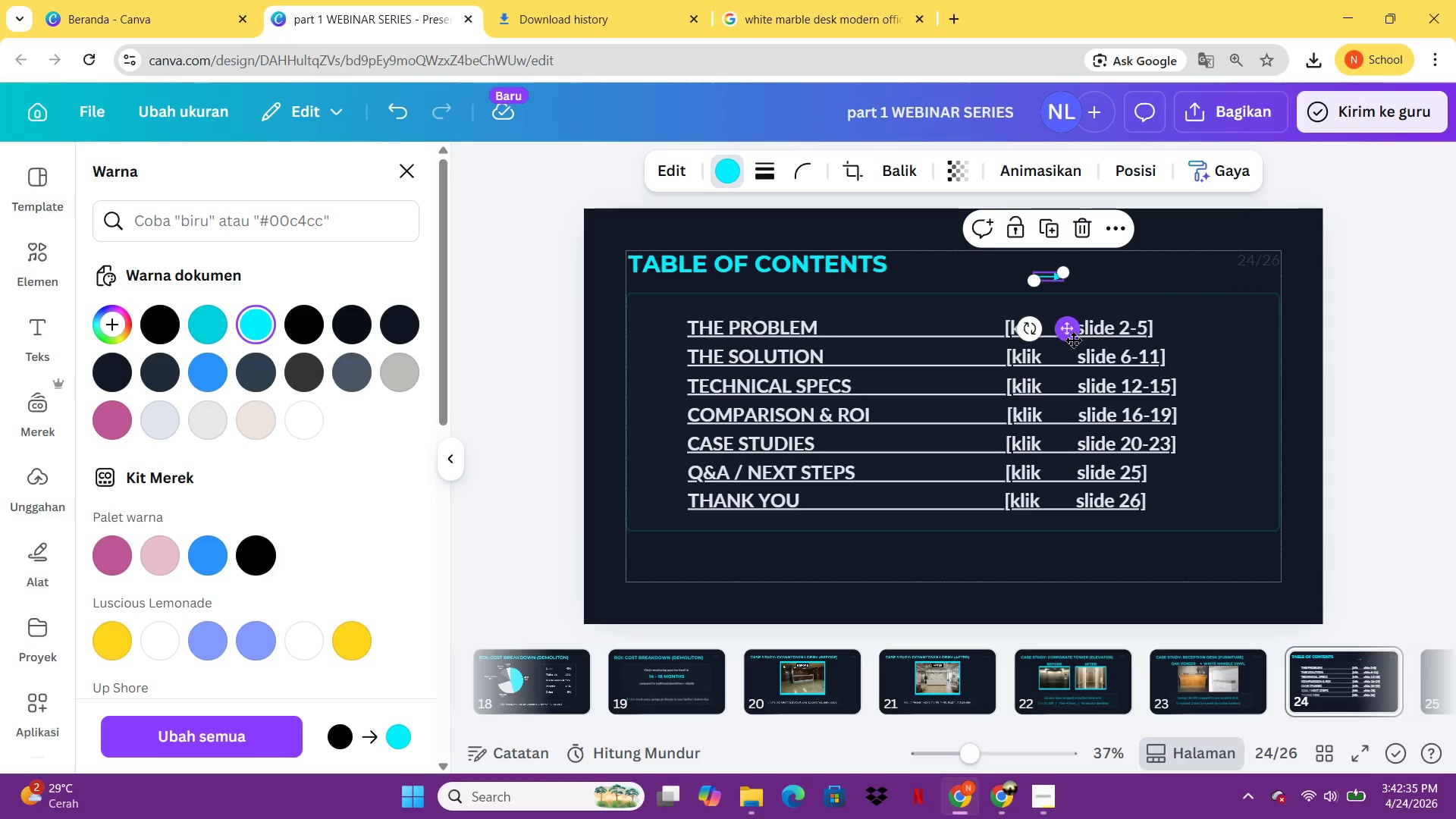 
left_click_drag(start_coordinate=[1073, 340], to_coordinate=[1083, 391])
 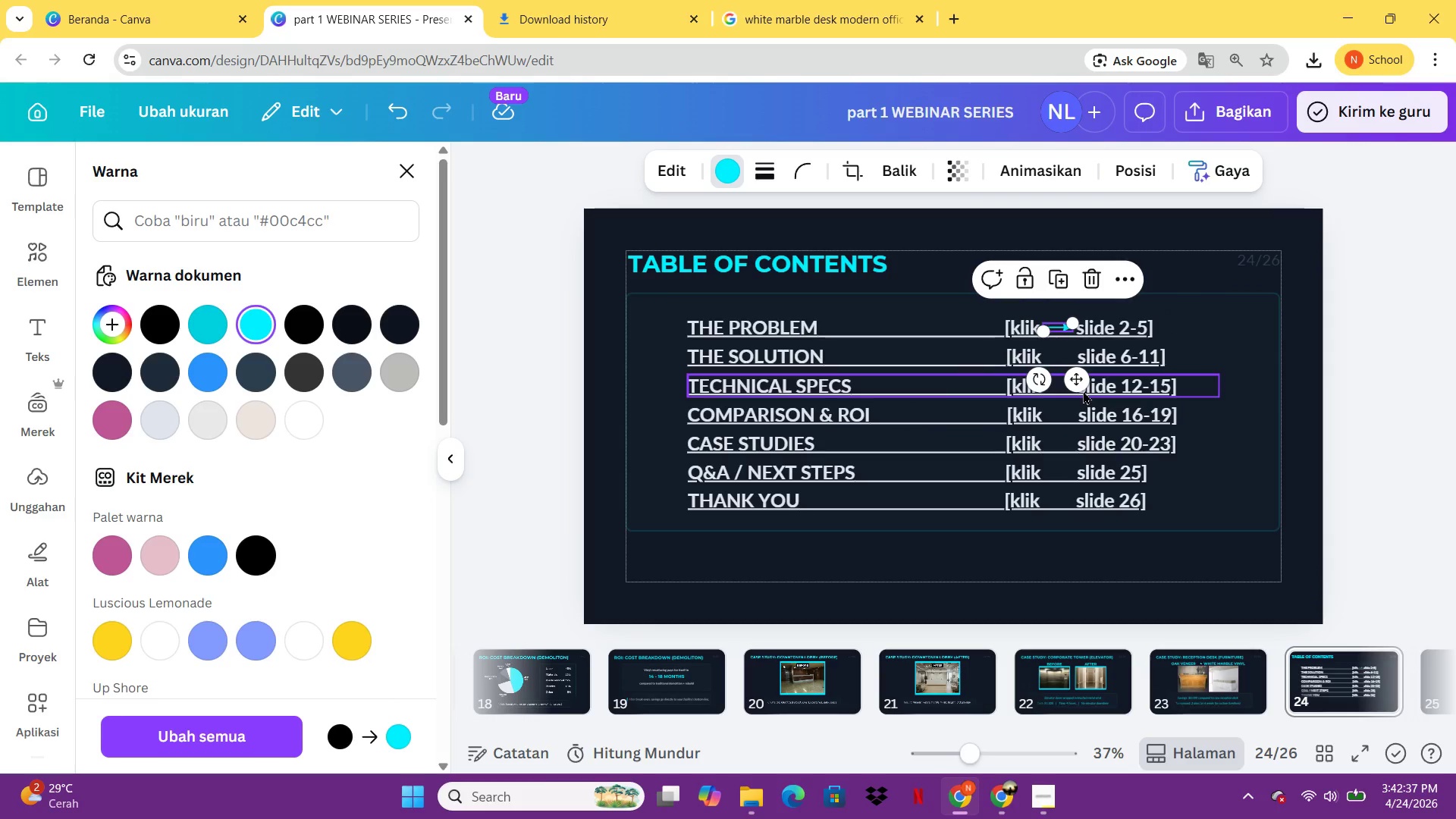 
key(Control+C)
 